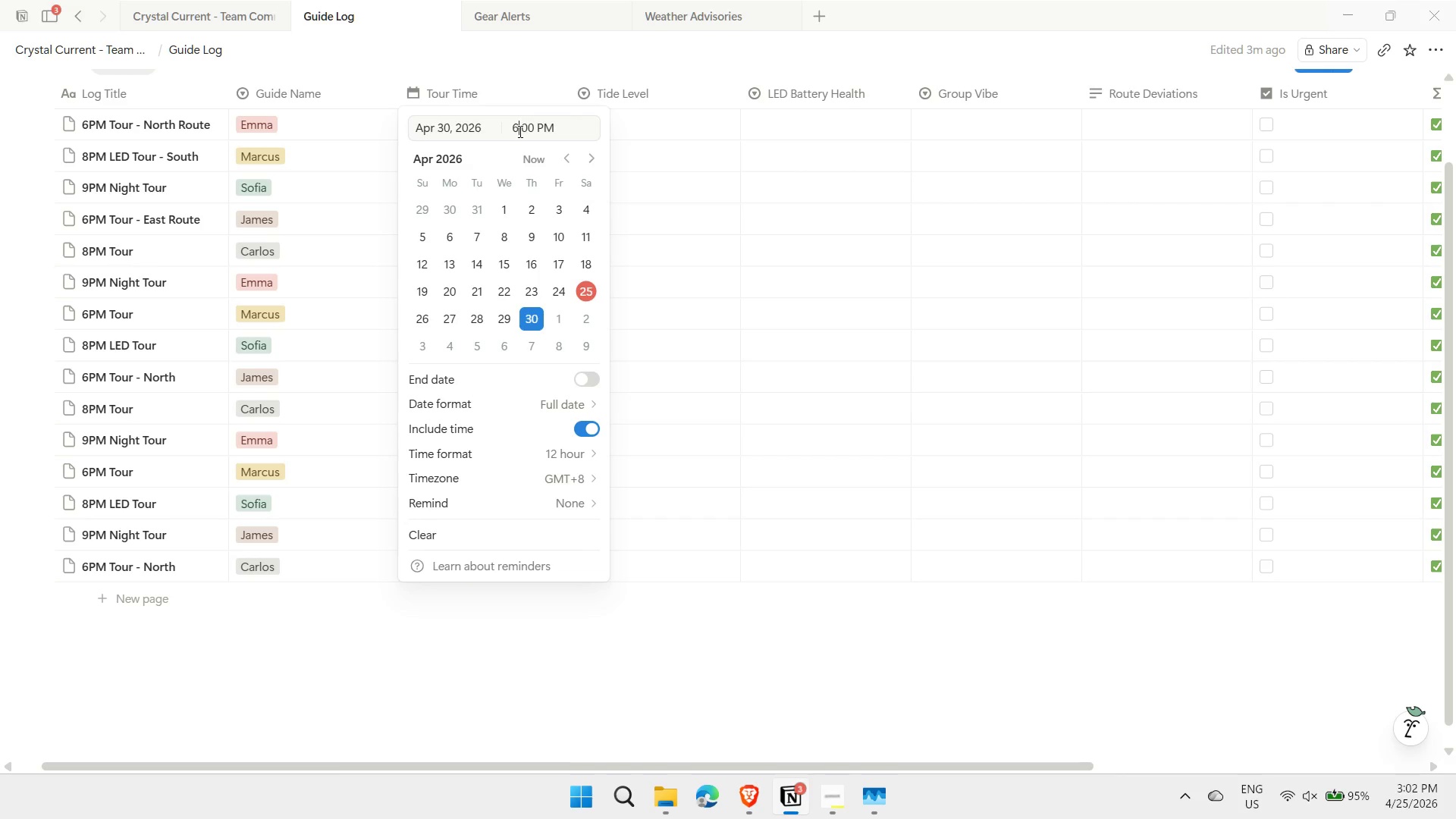 
key(Enter)
 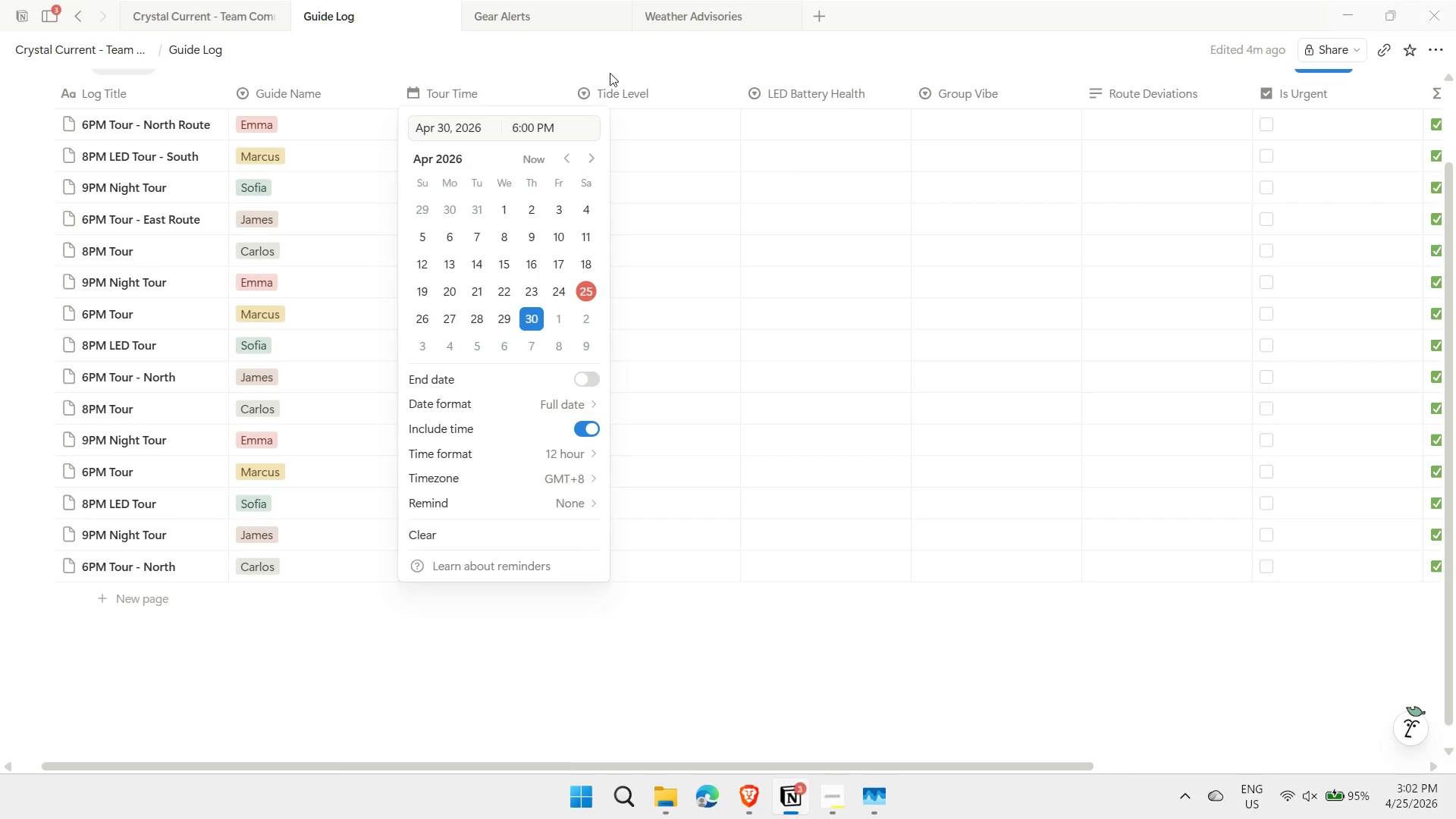 
left_click([682, 209])
 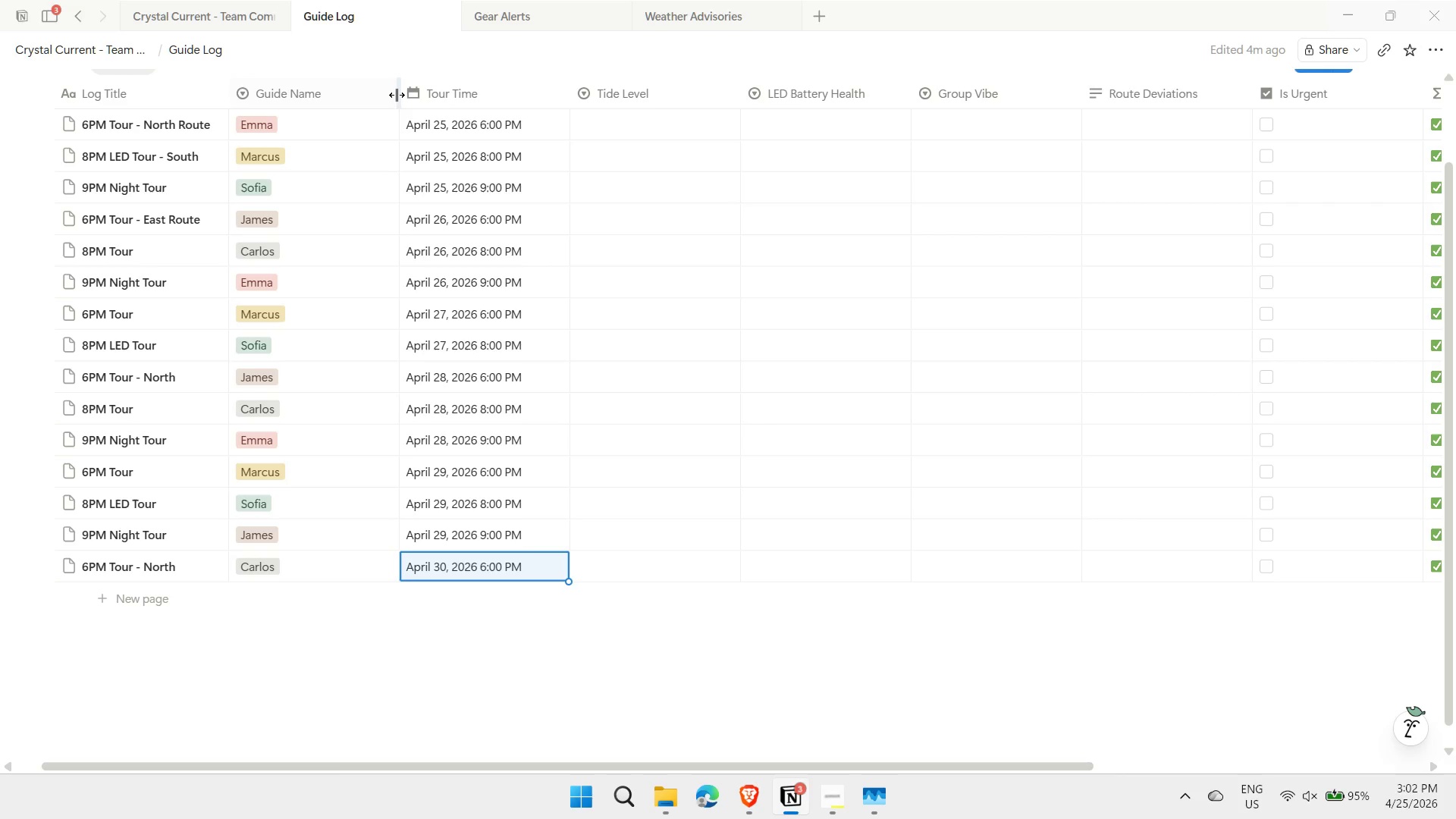 
left_click_drag(start_coordinate=[397, 95], to_coordinate=[341, 90])
 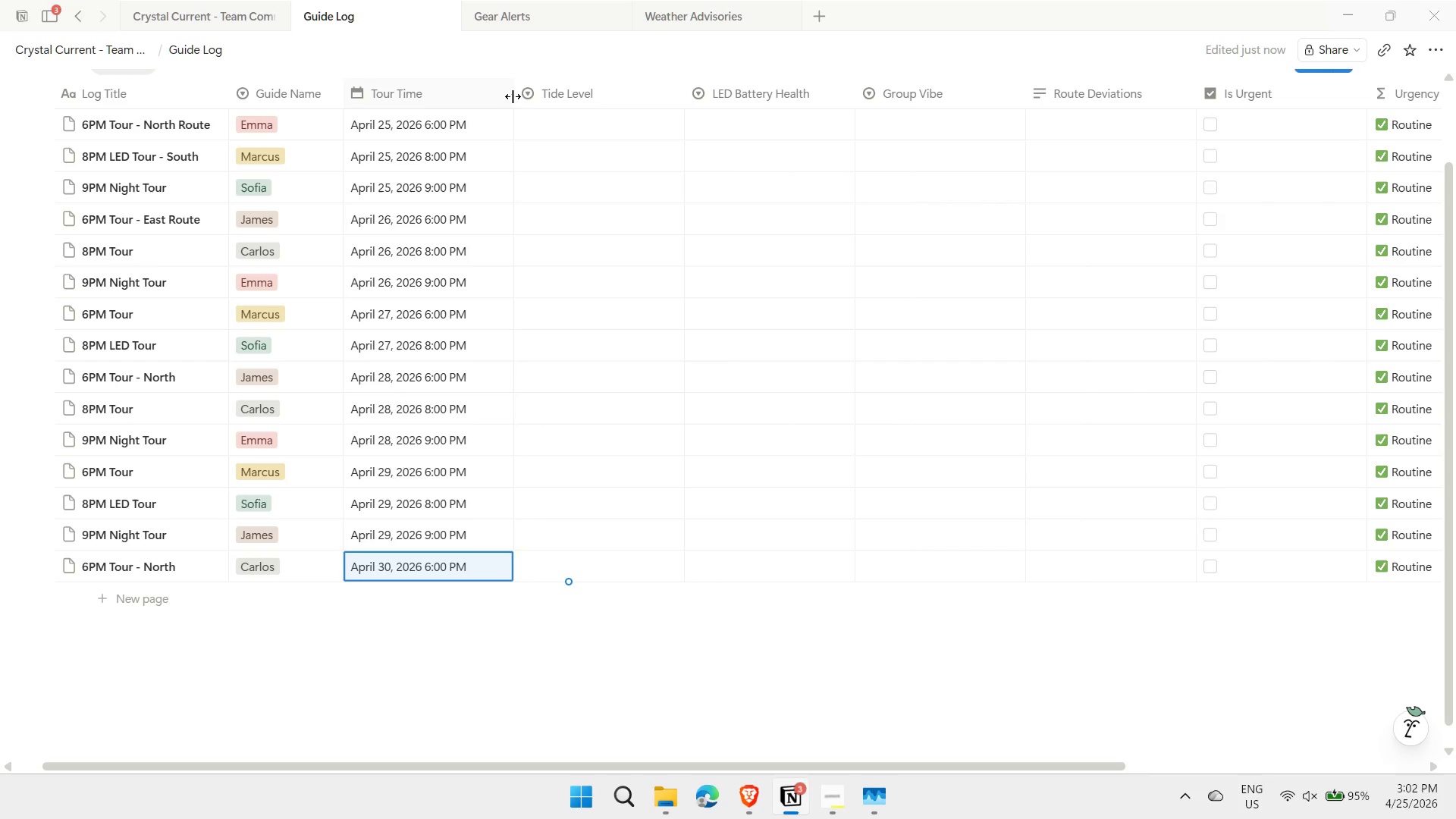 
left_click_drag(start_coordinate=[513, 96], to_coordinate=[573, 126])
 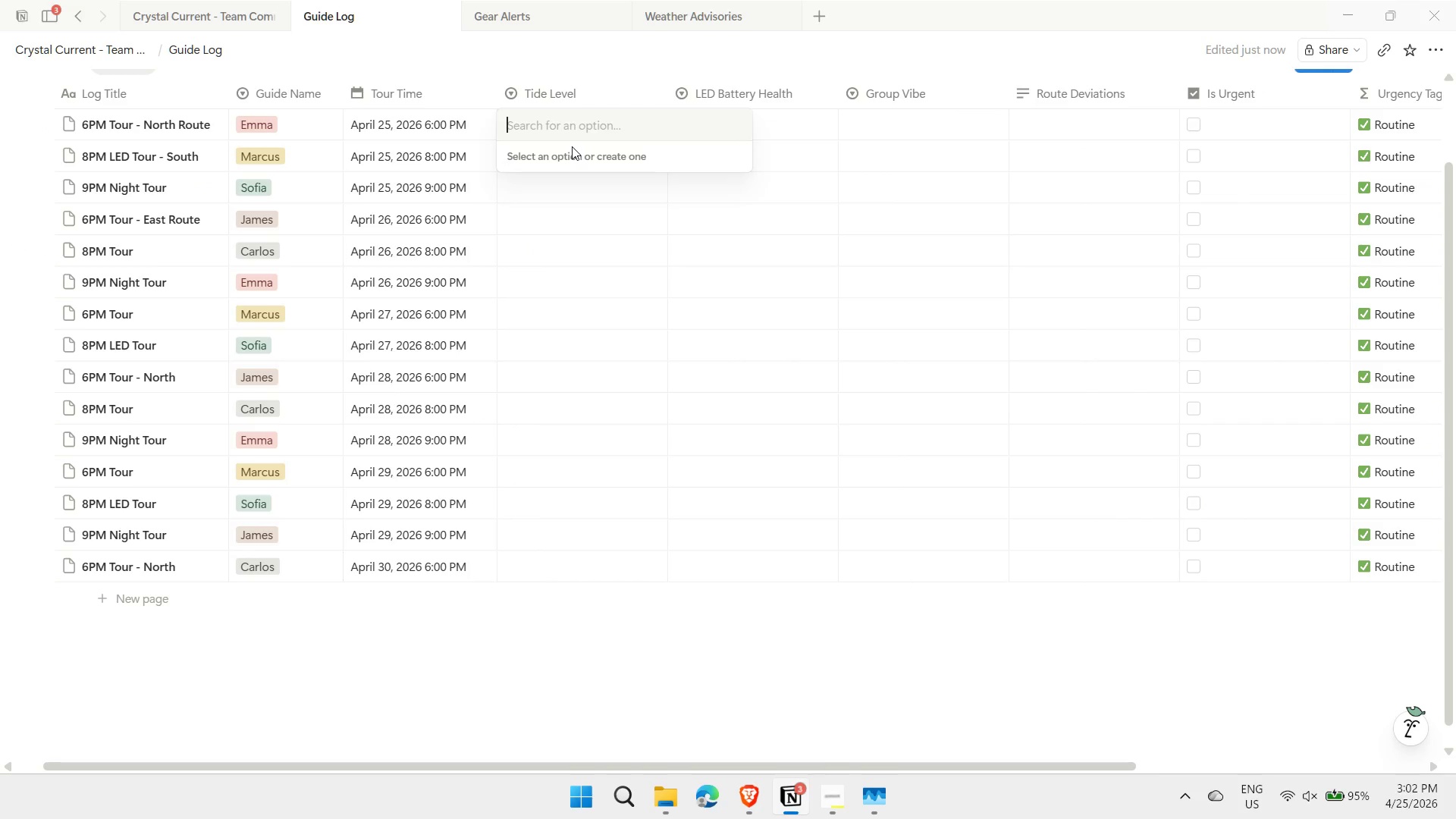 
left_click([573, 126])
 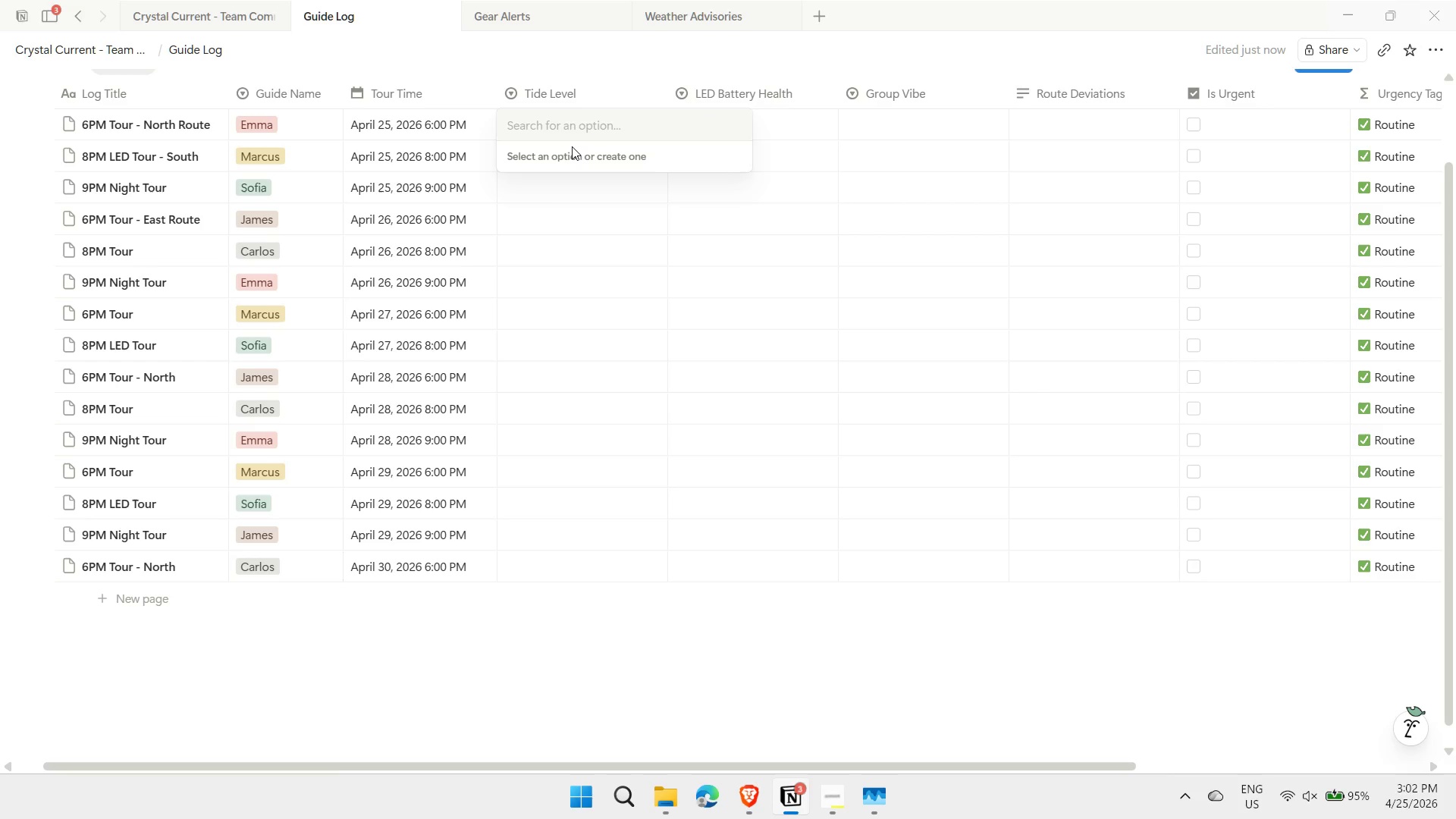 
type(Mediuam)
key(Backspace)
key(Backspace)
type(m)
 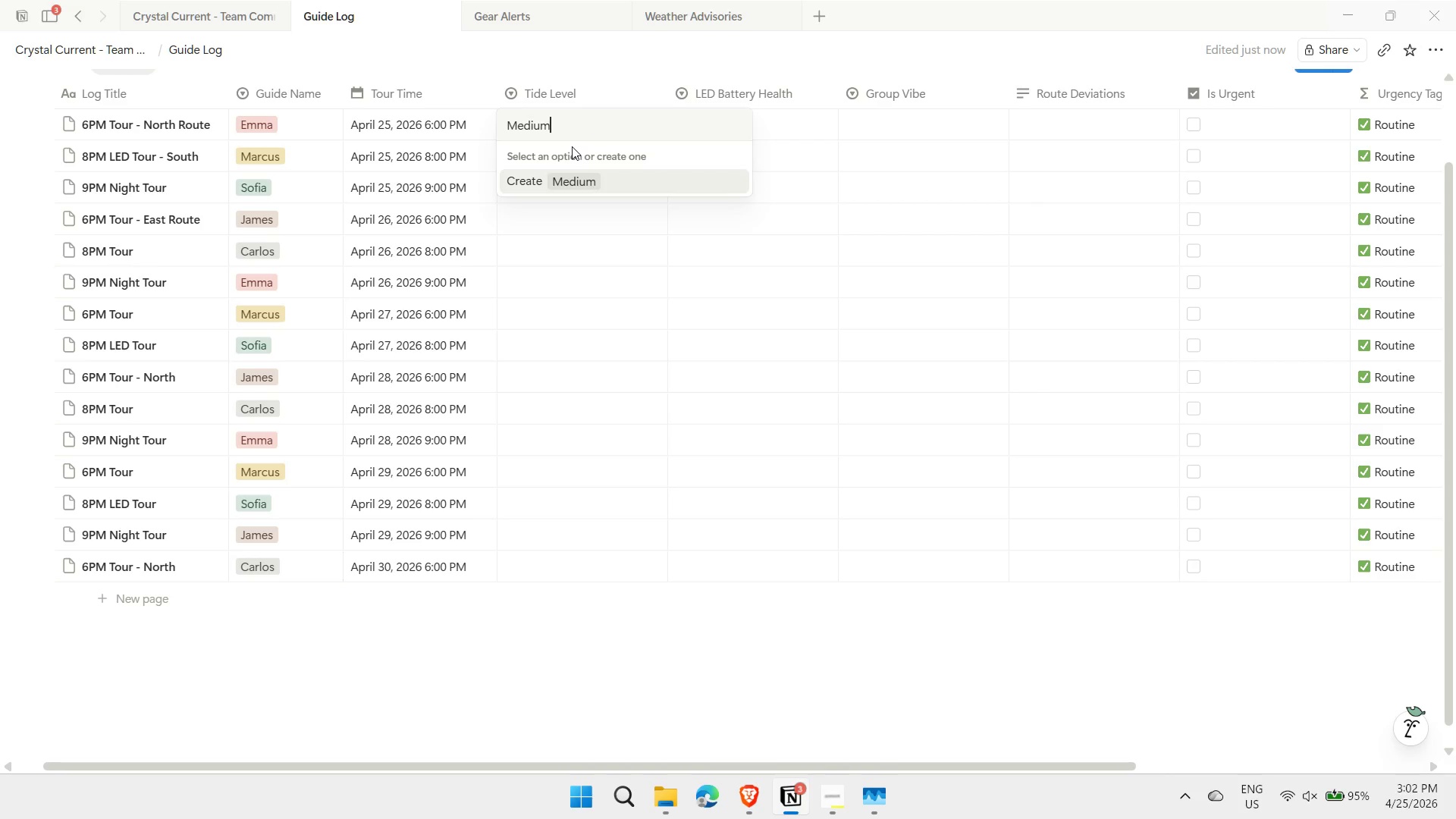 
key(Enter)
 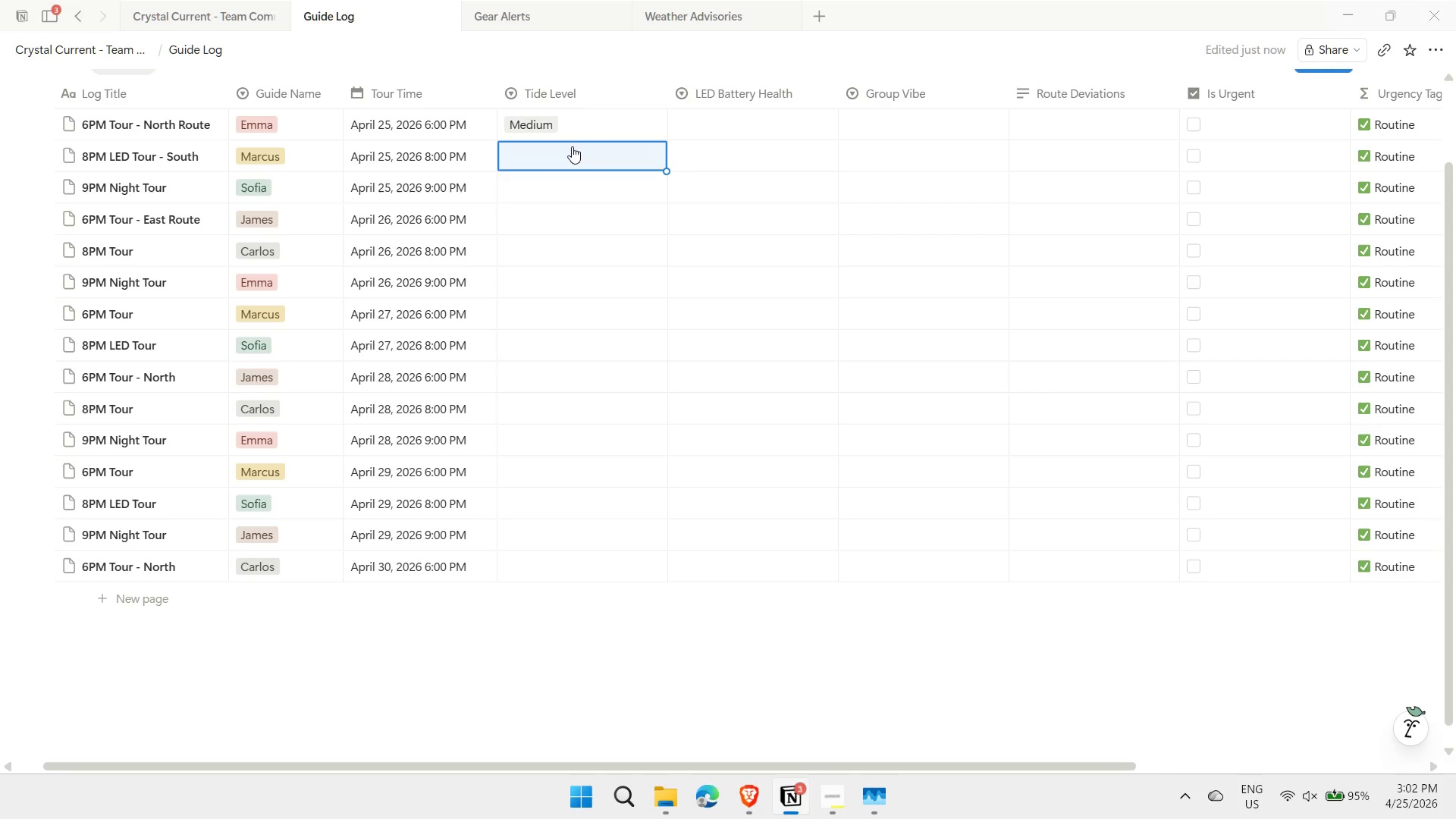 
type(High)
 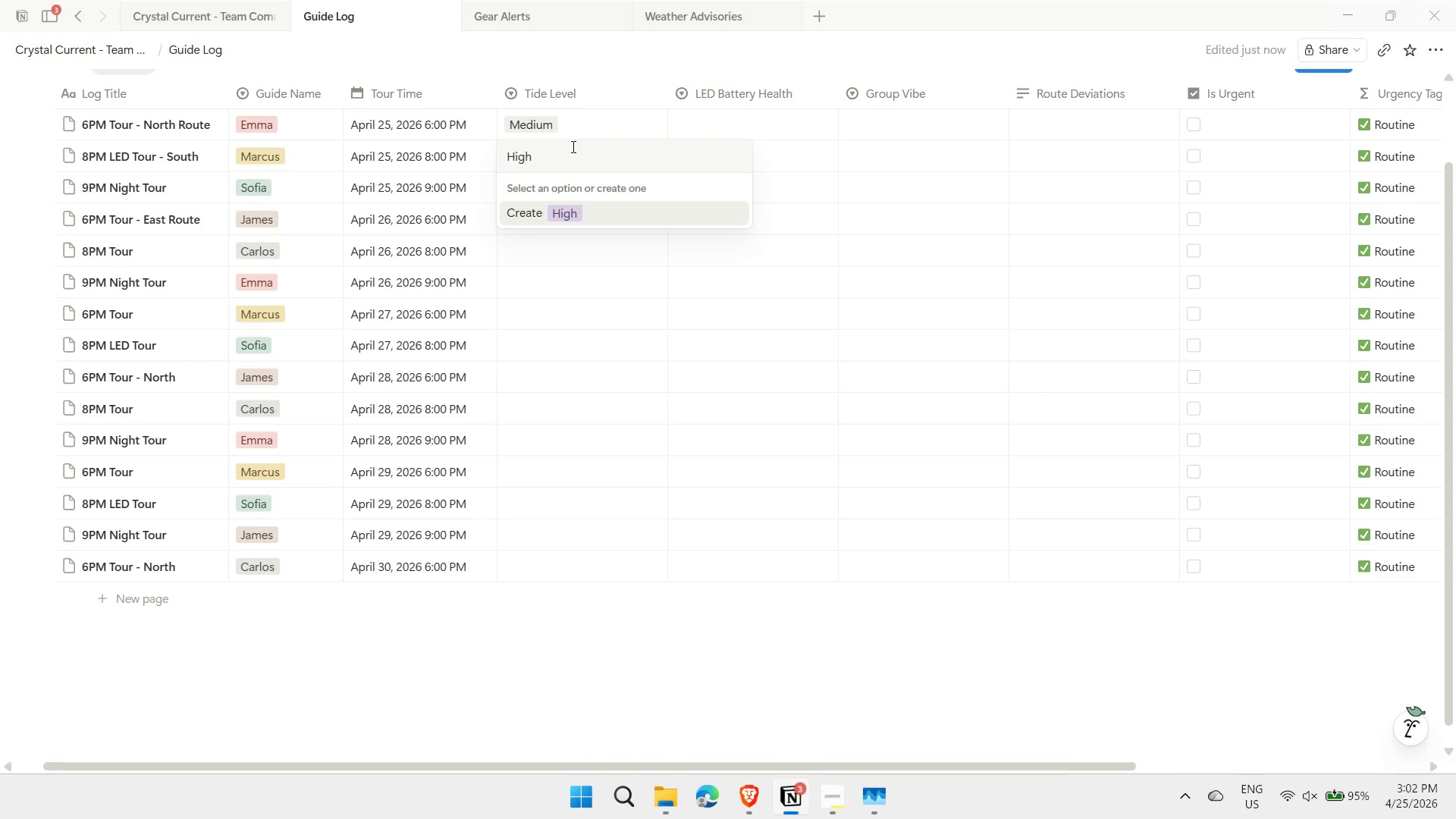 
key(Enter)
 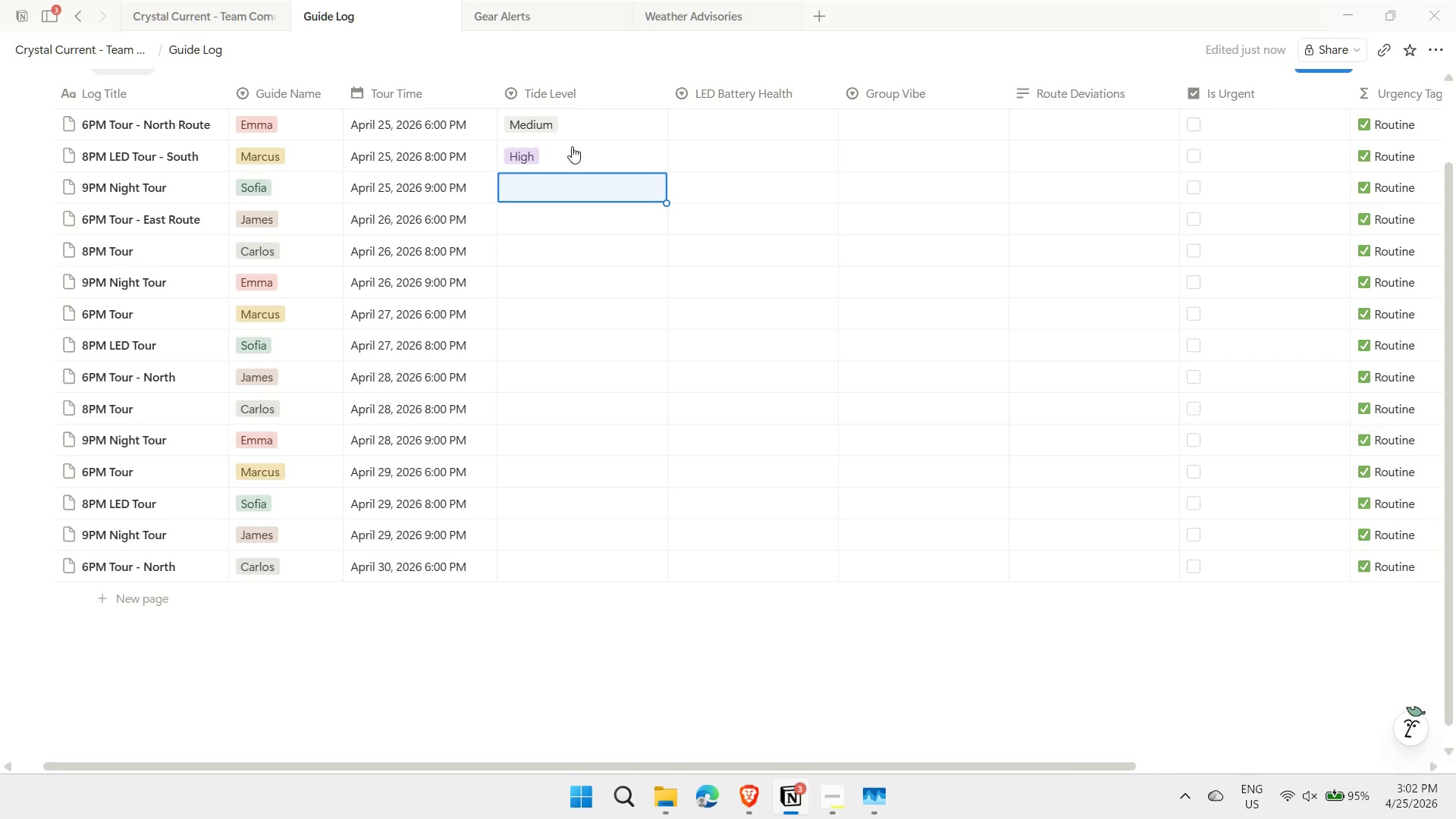 
key(ArrowUp)
 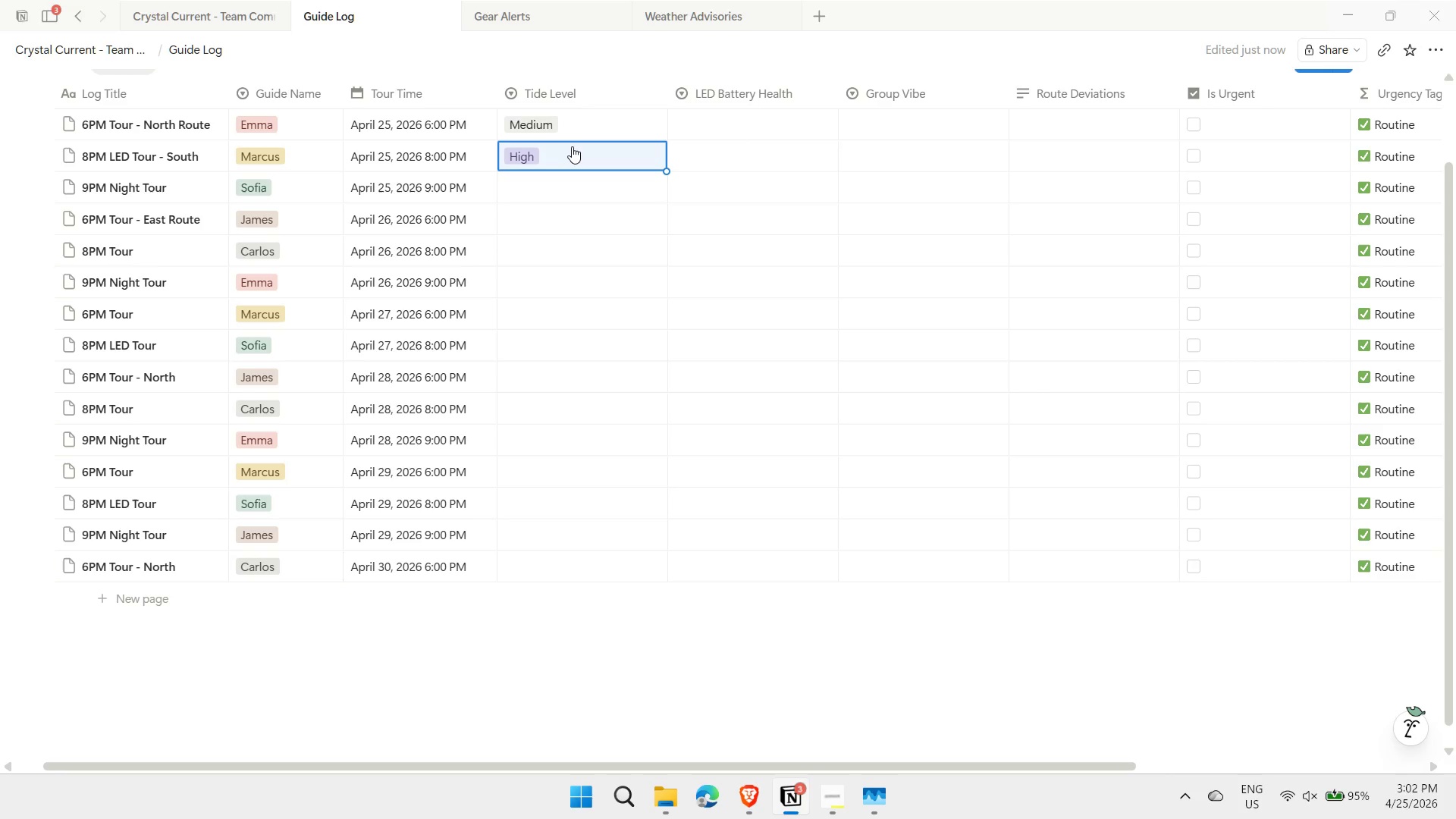 
key(Control+ControlLeft)
 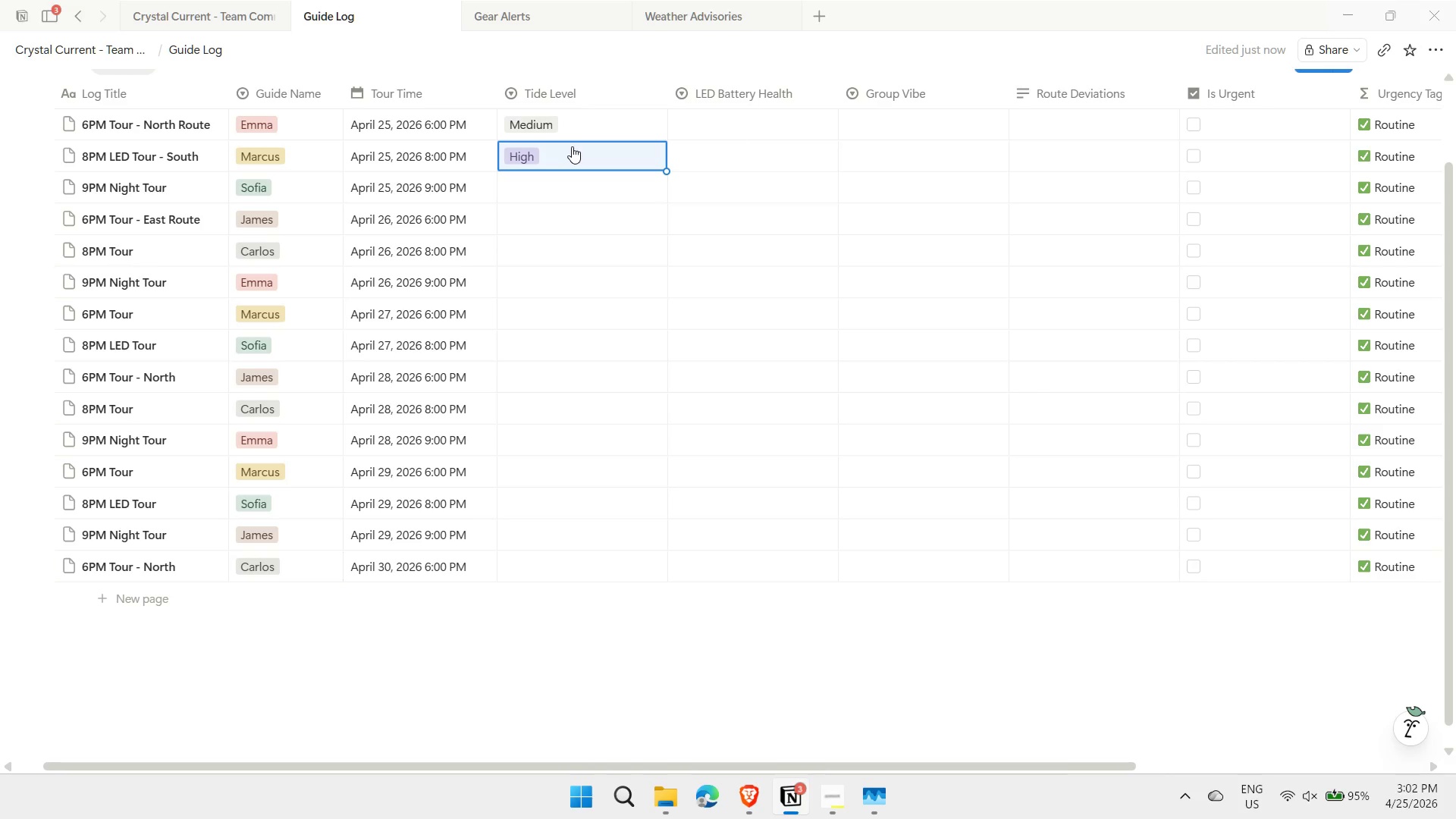 
key(Control+C)
 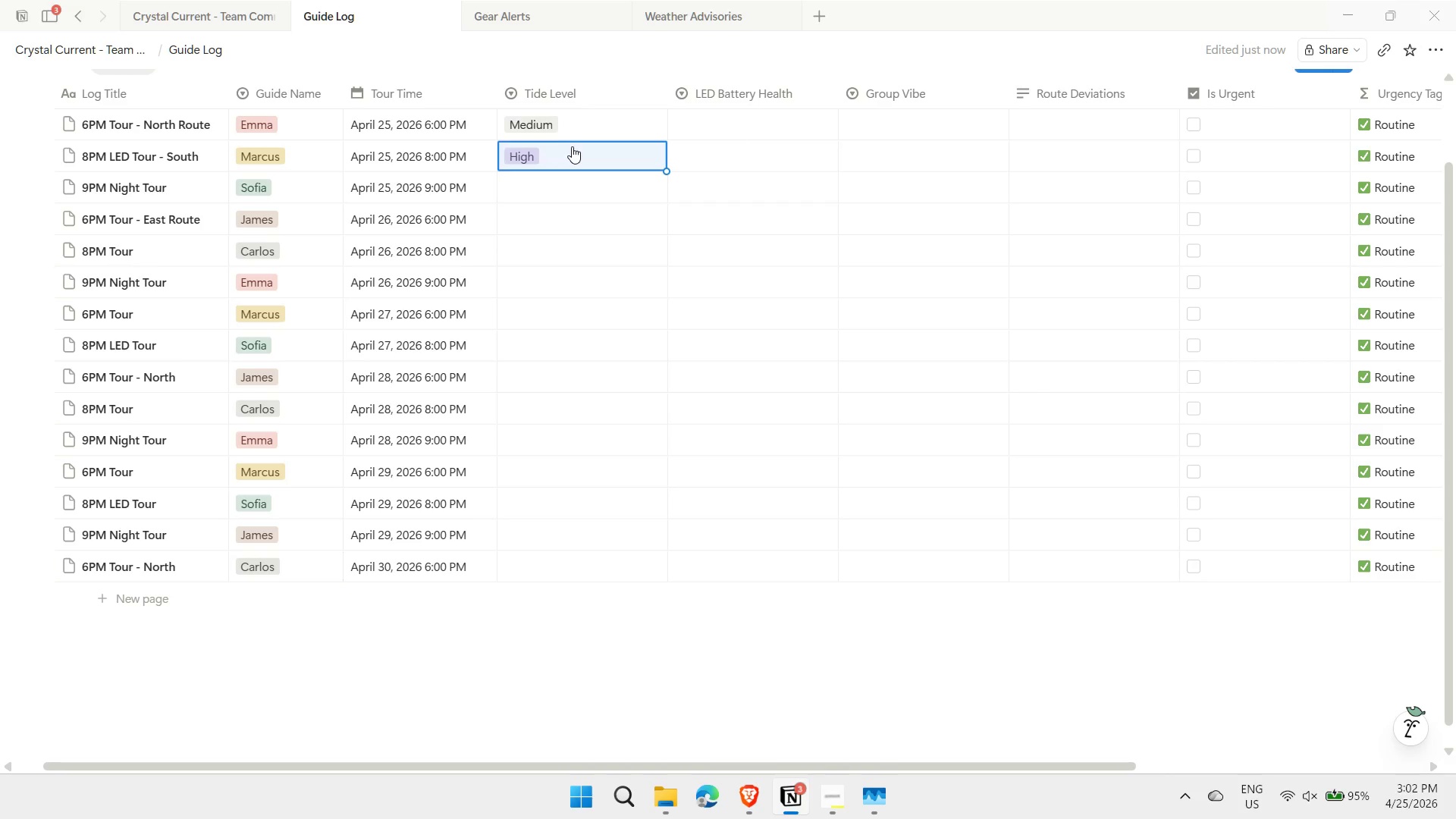 
key(ArrowDown)
 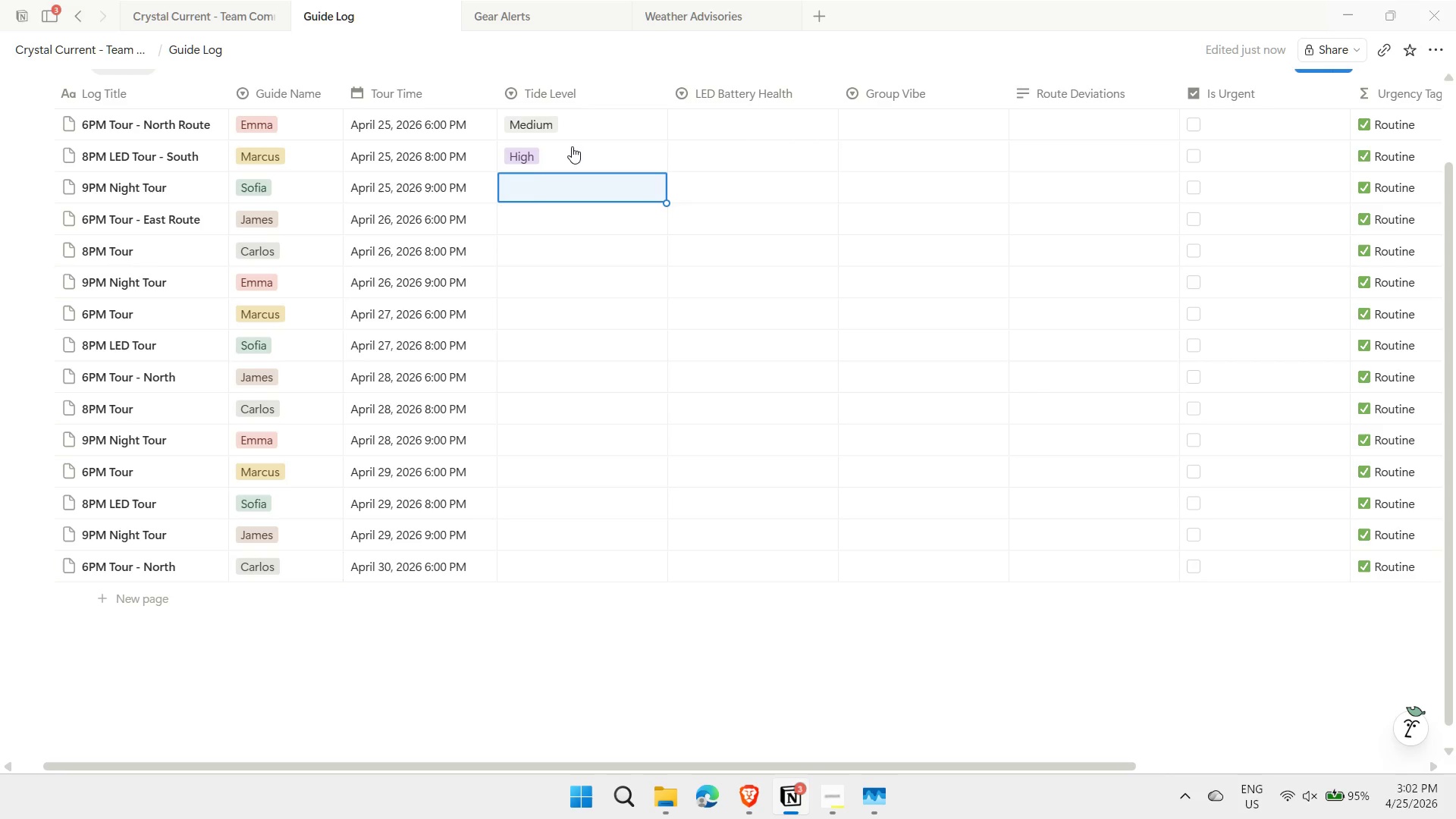 
key(Control+ControlLeft)
 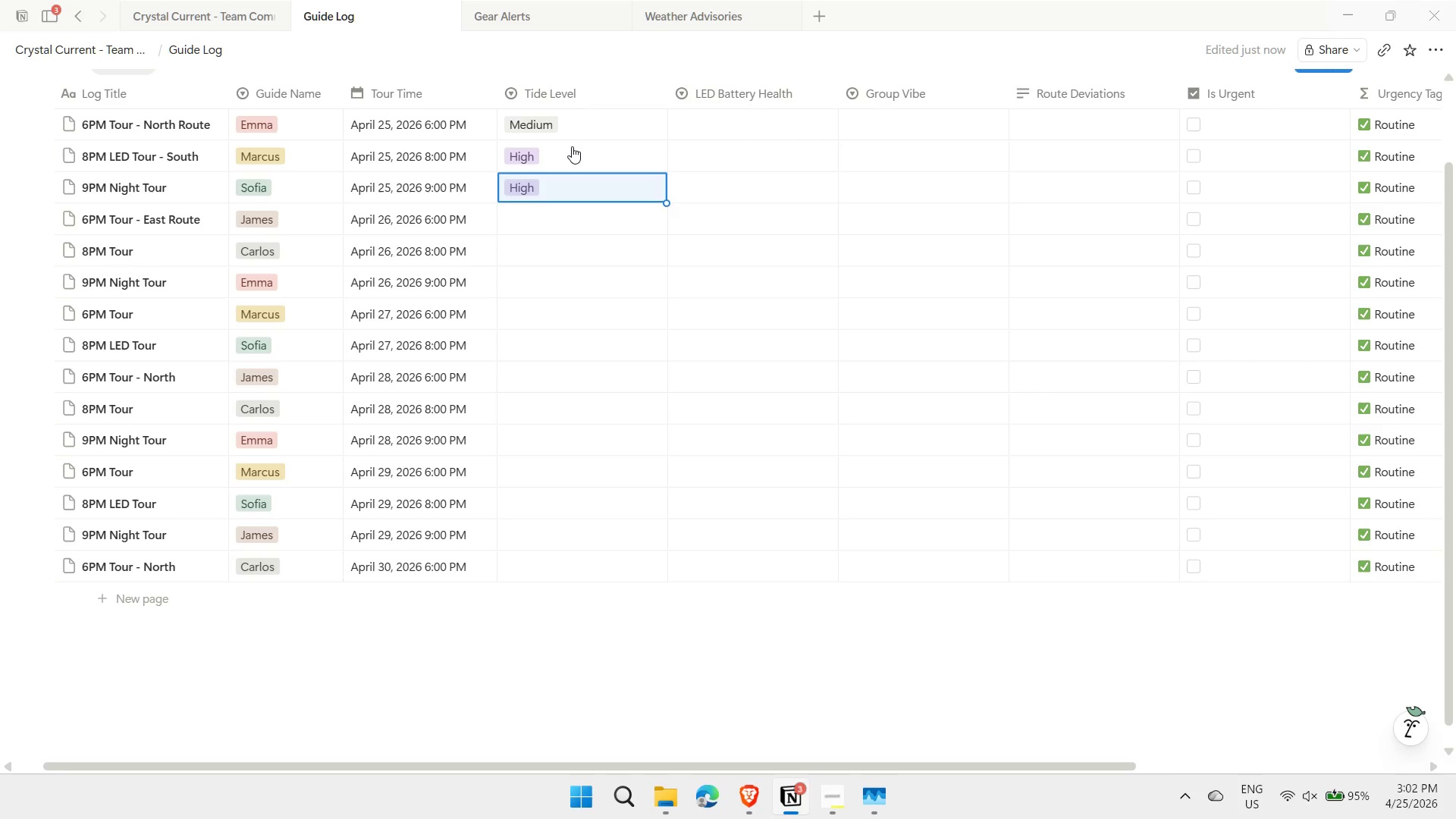 
key(Control+V)
 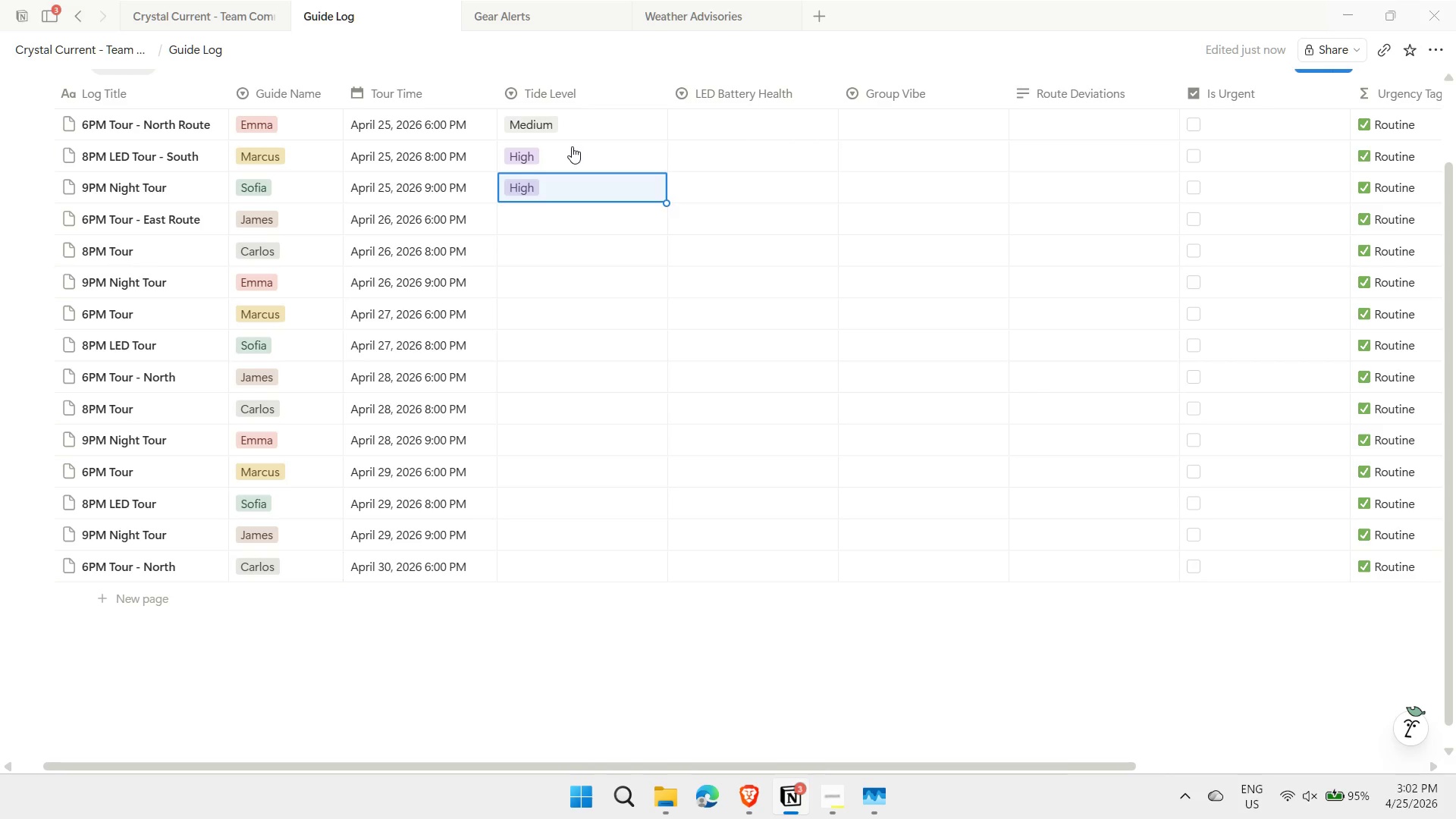 
key(ArrowDown)
 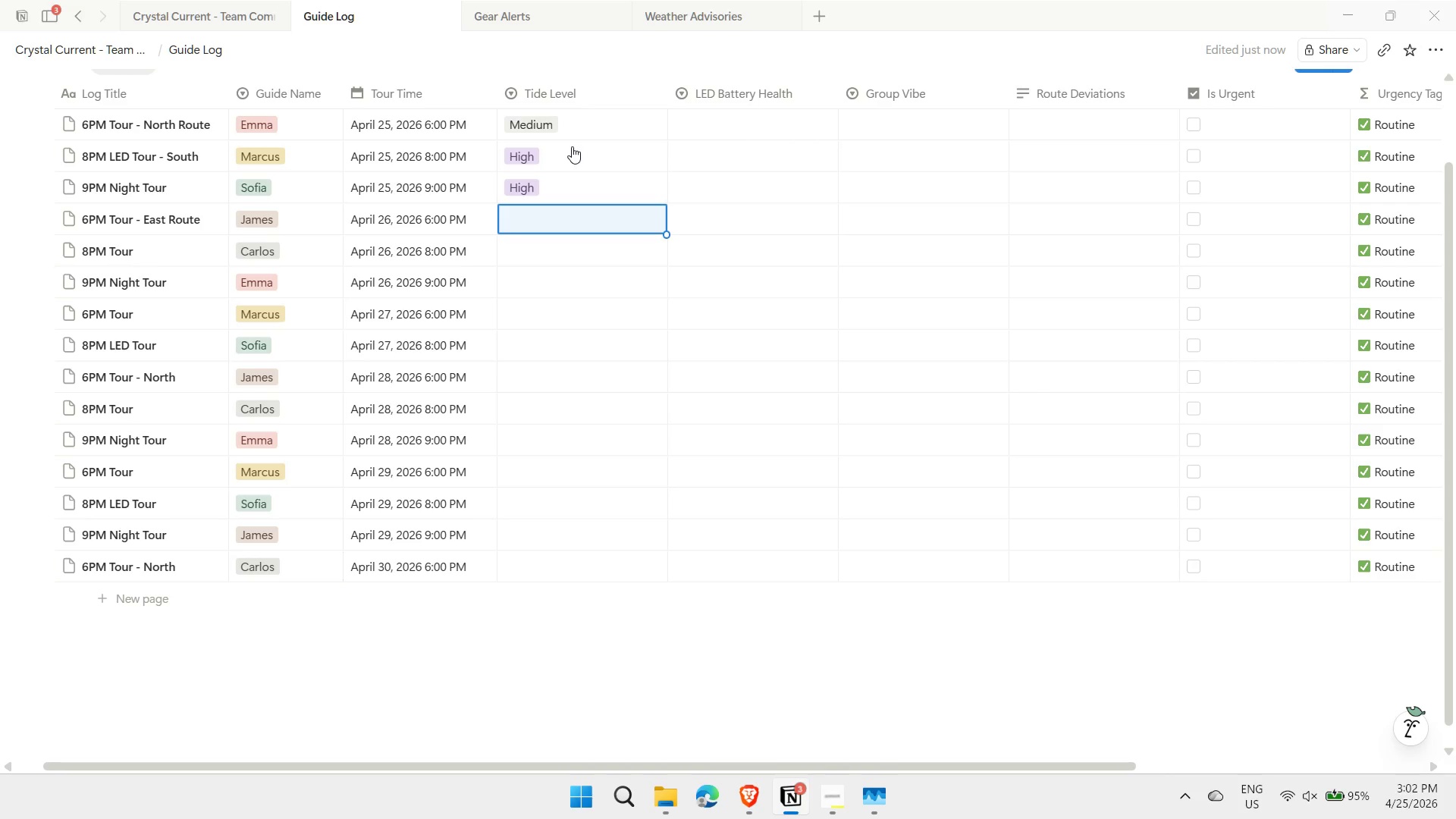 
type(Extreme)
 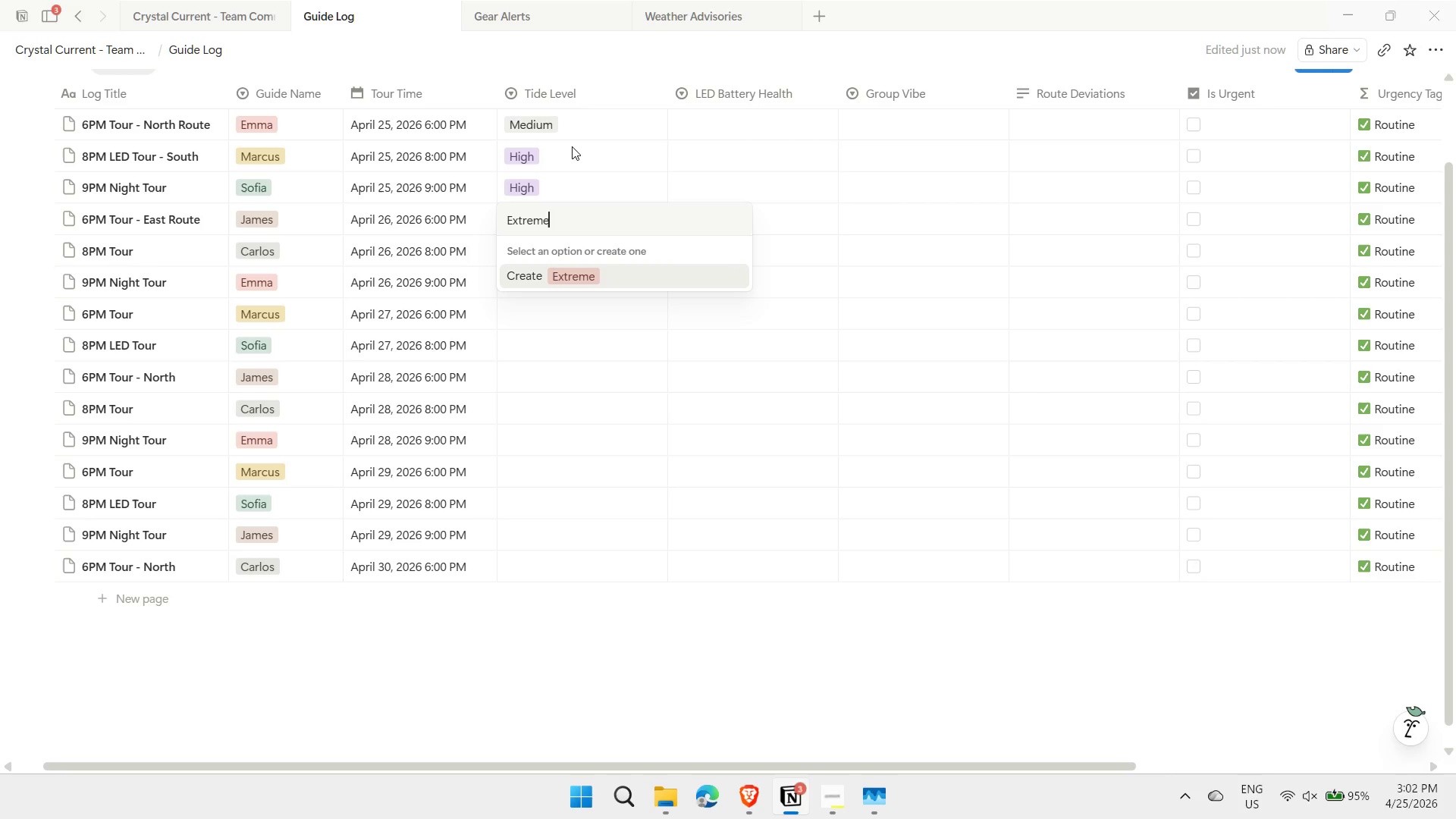 
key(Enter)
 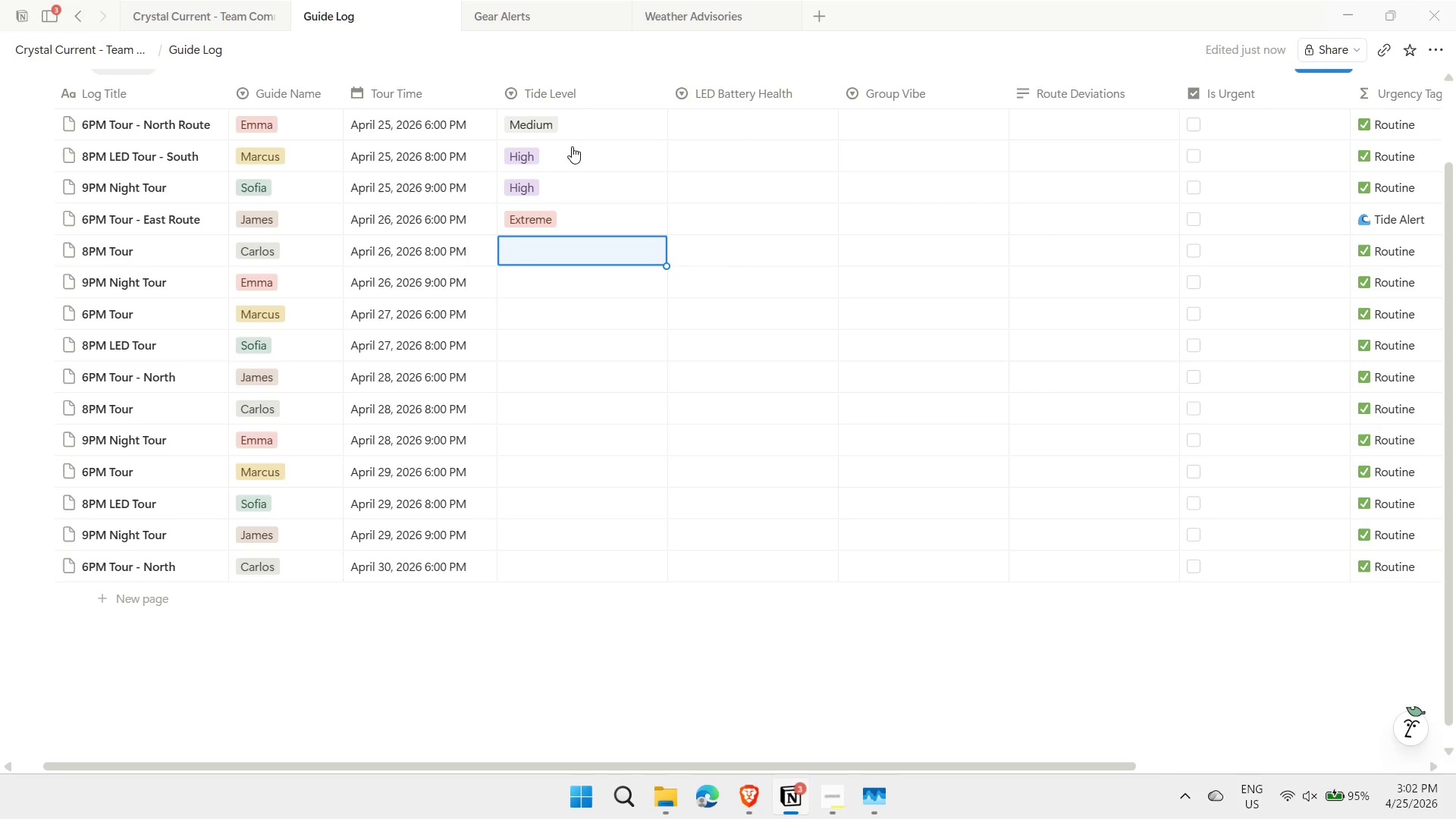 
type(hi)
 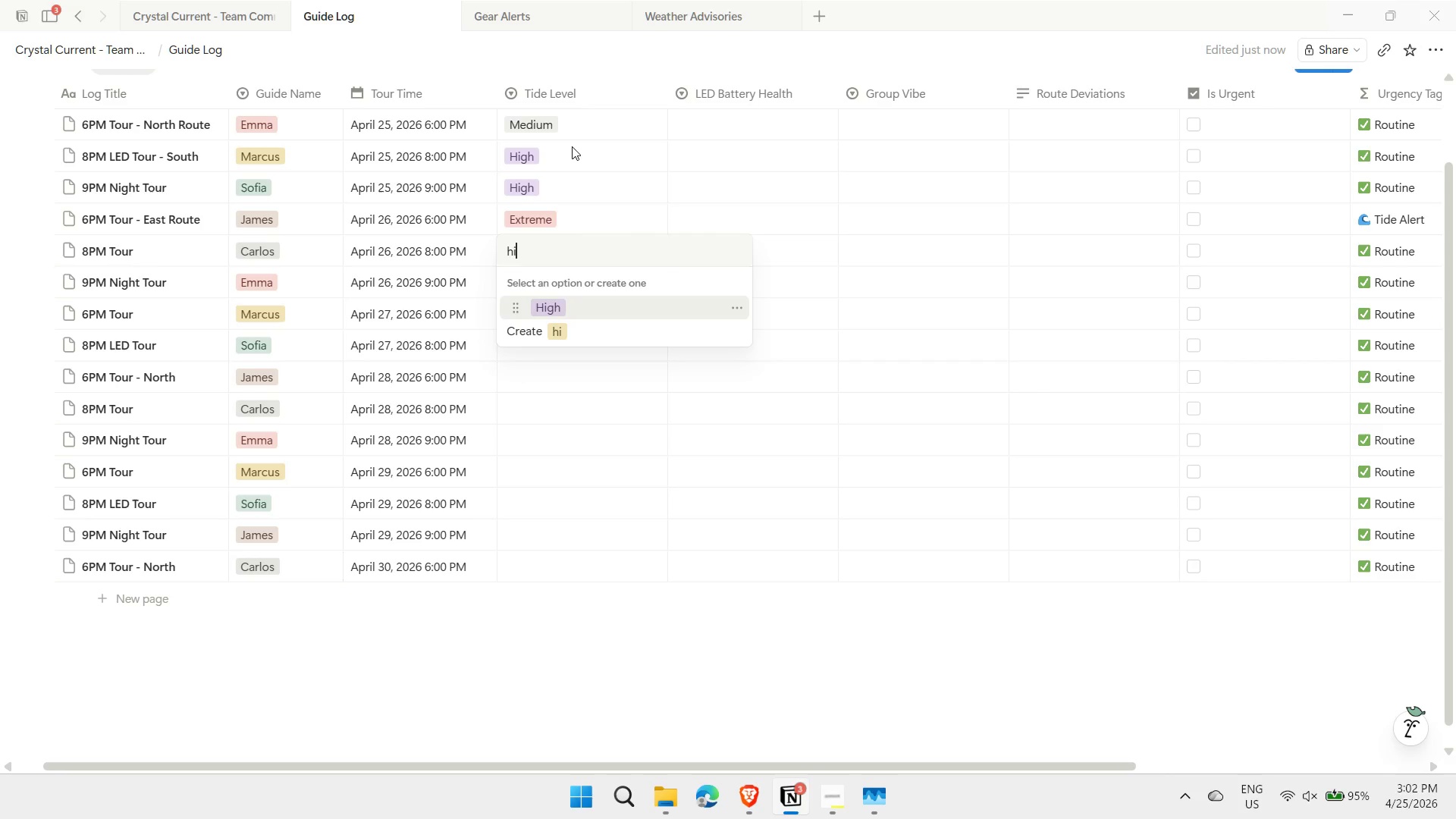 
key(Enter)
 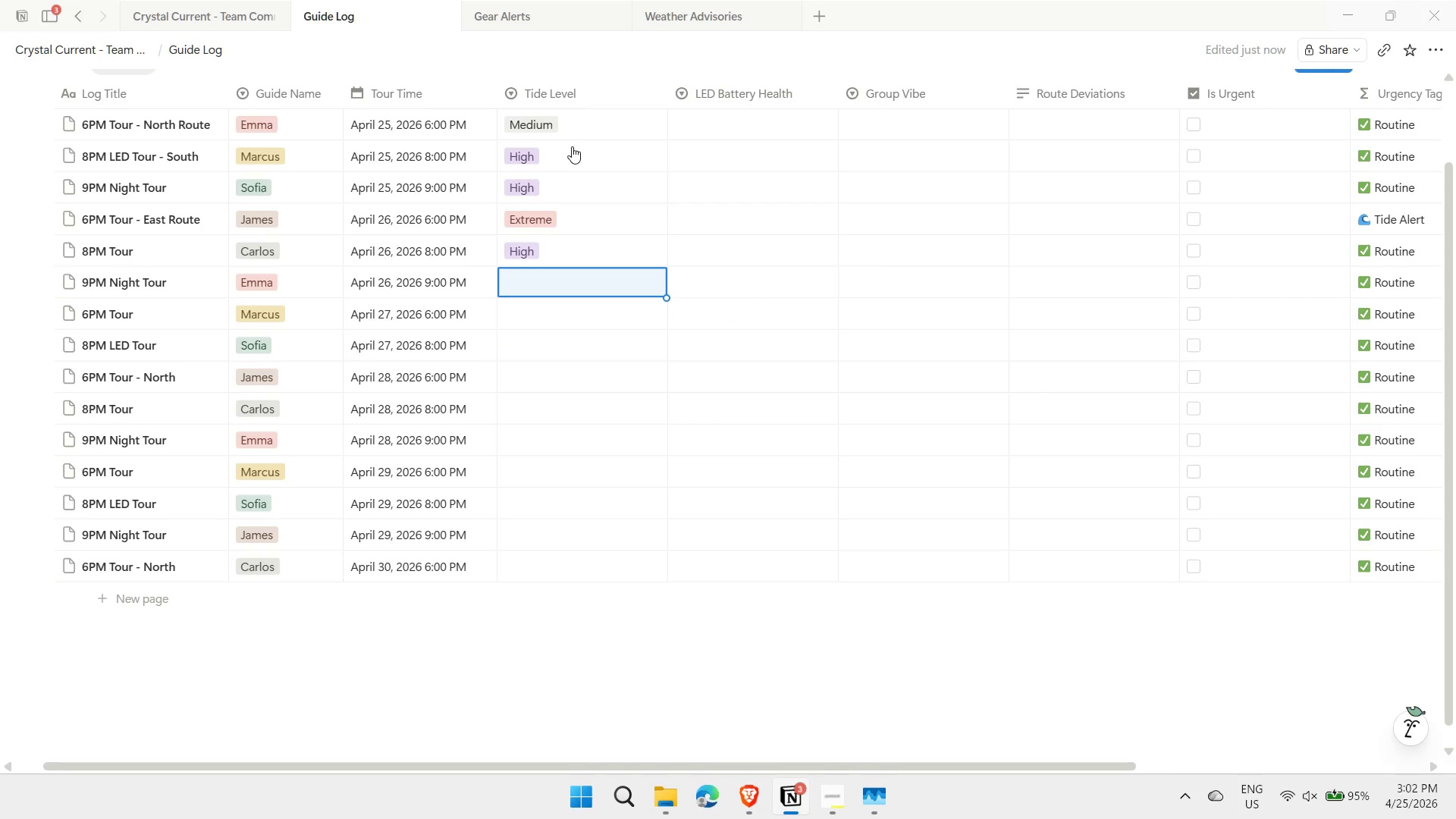 
type(me)
 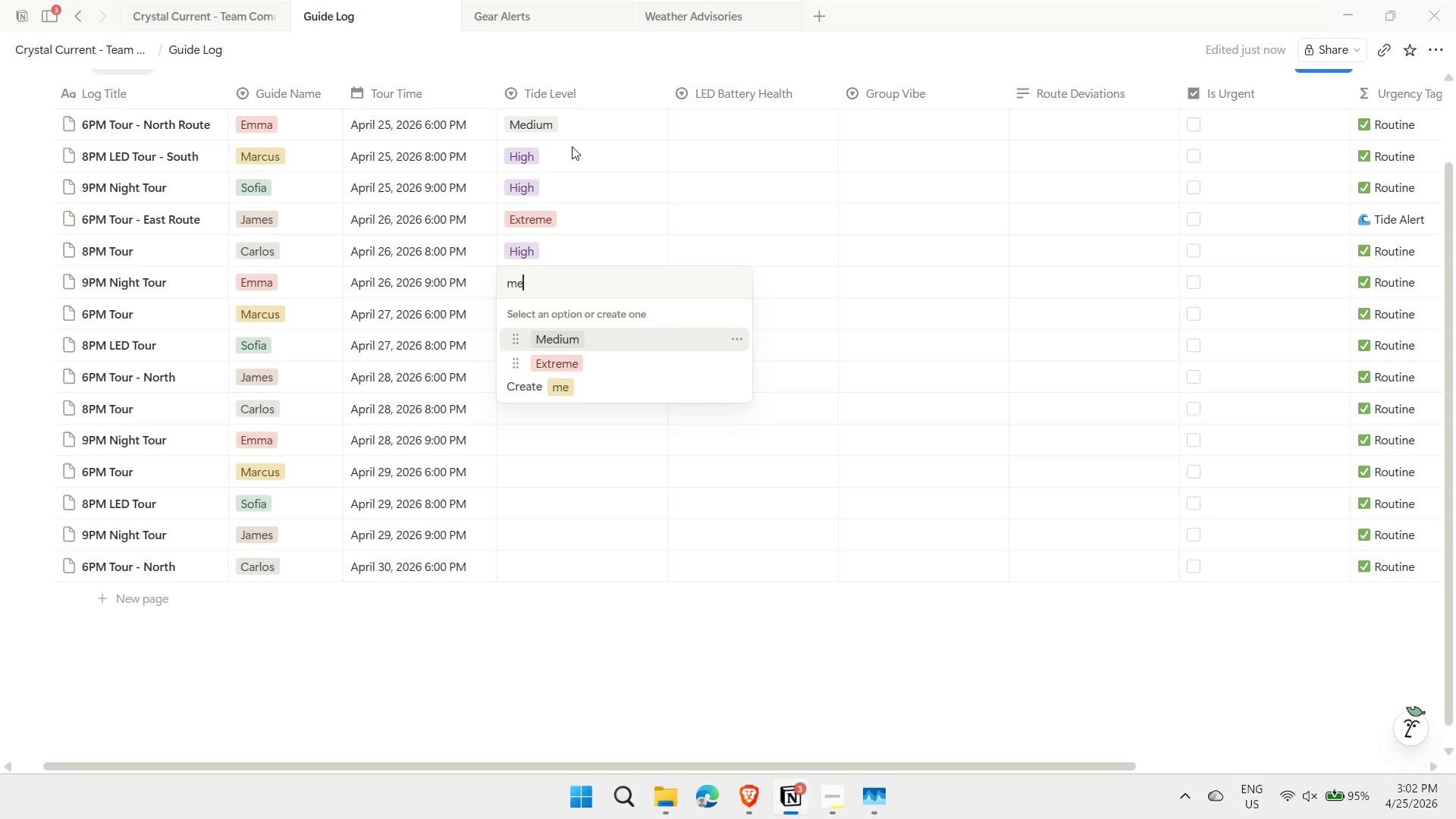 
key(Enter)
 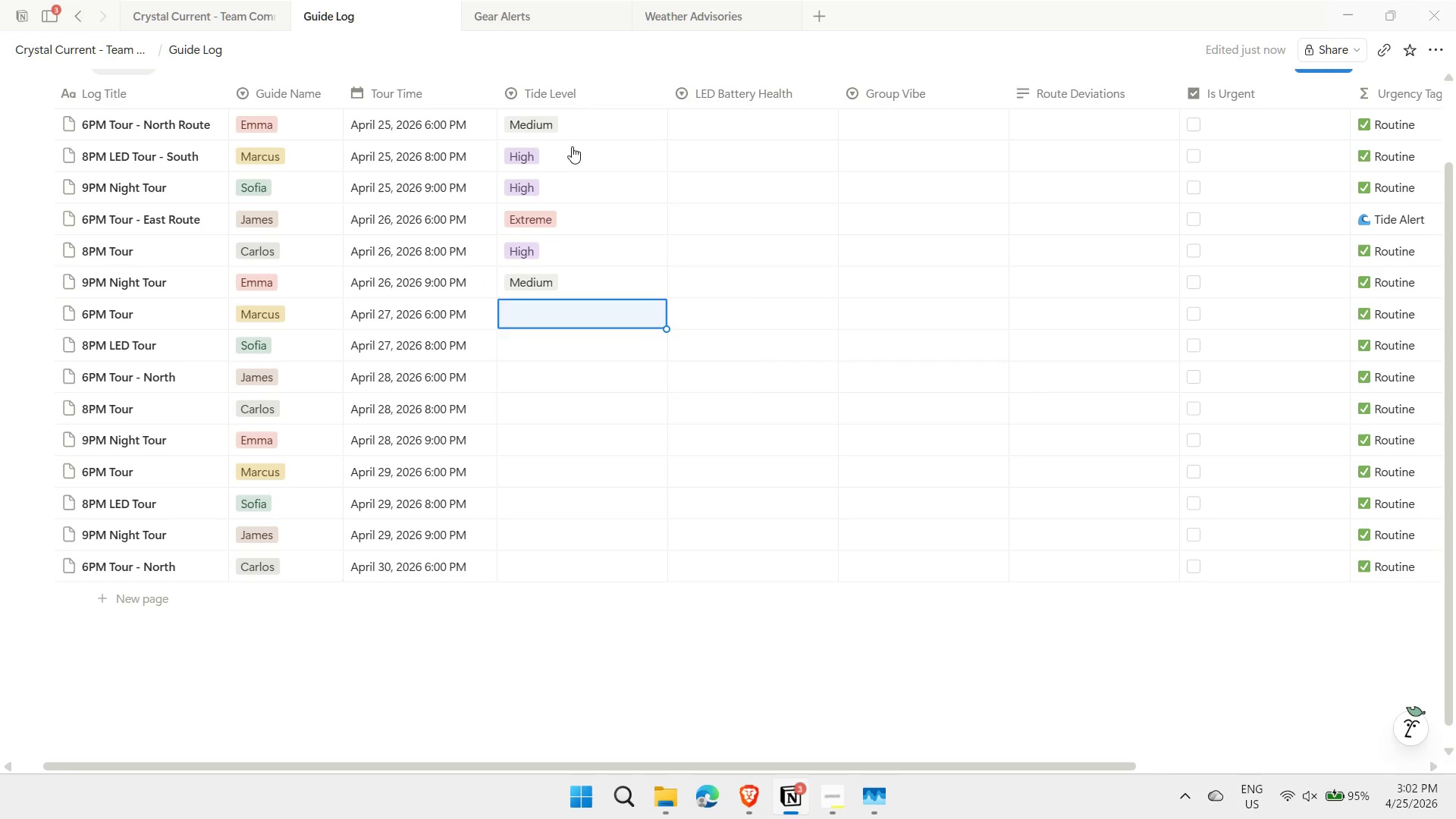 
type(lo)
key(Backspace)
key(Backspace)
type(Low)
 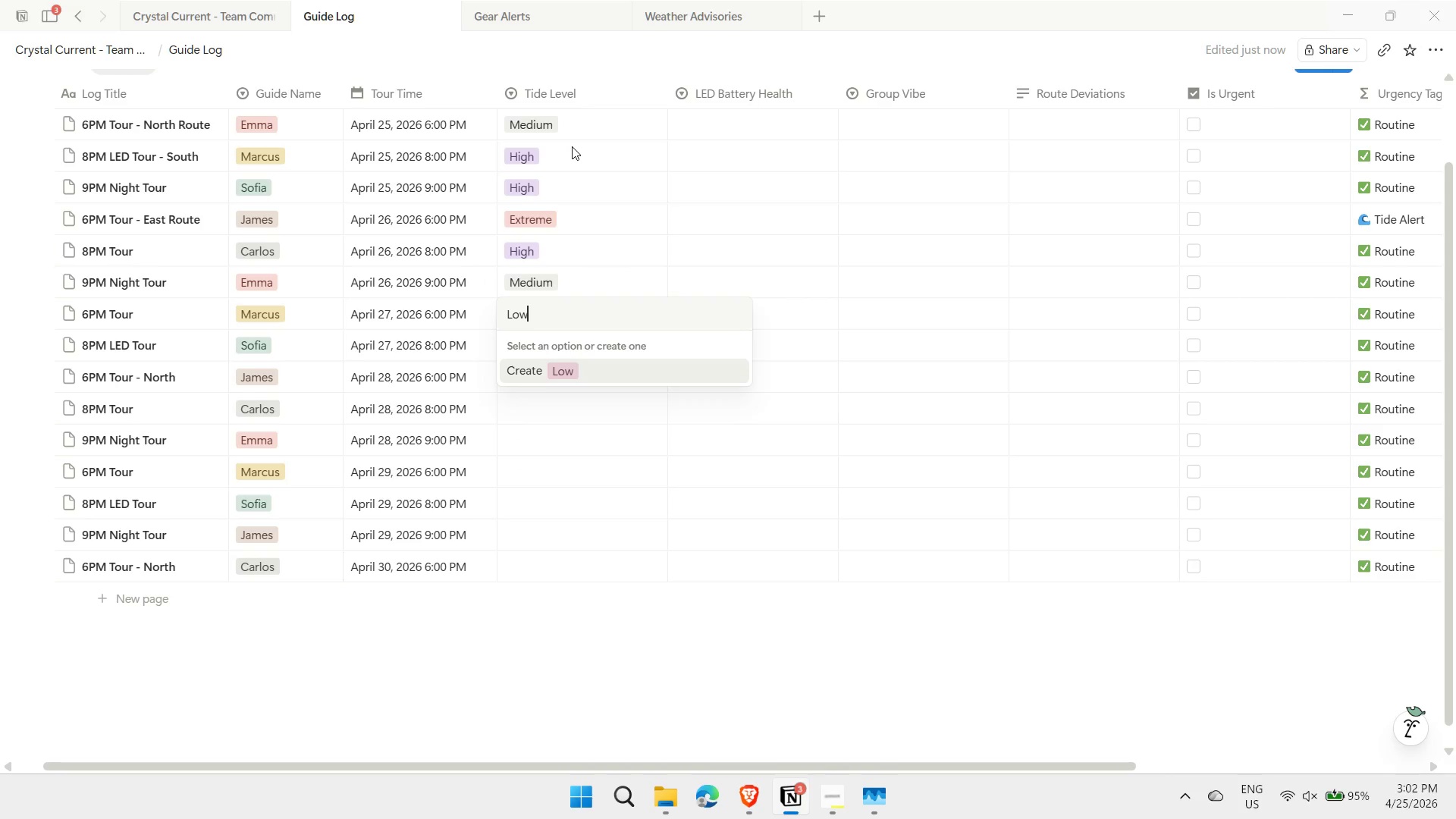 
key(Enter)
 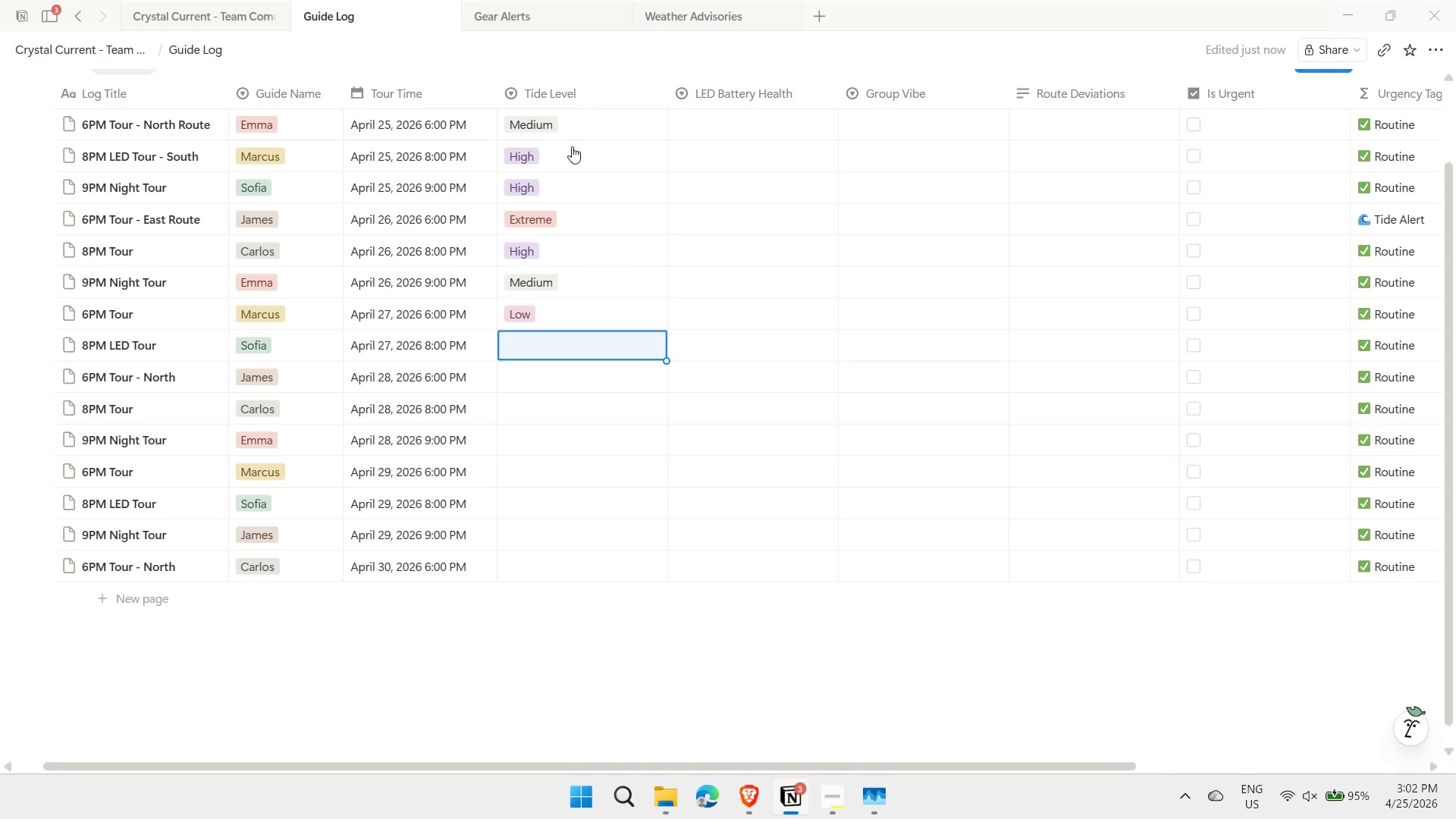 
type(me)
 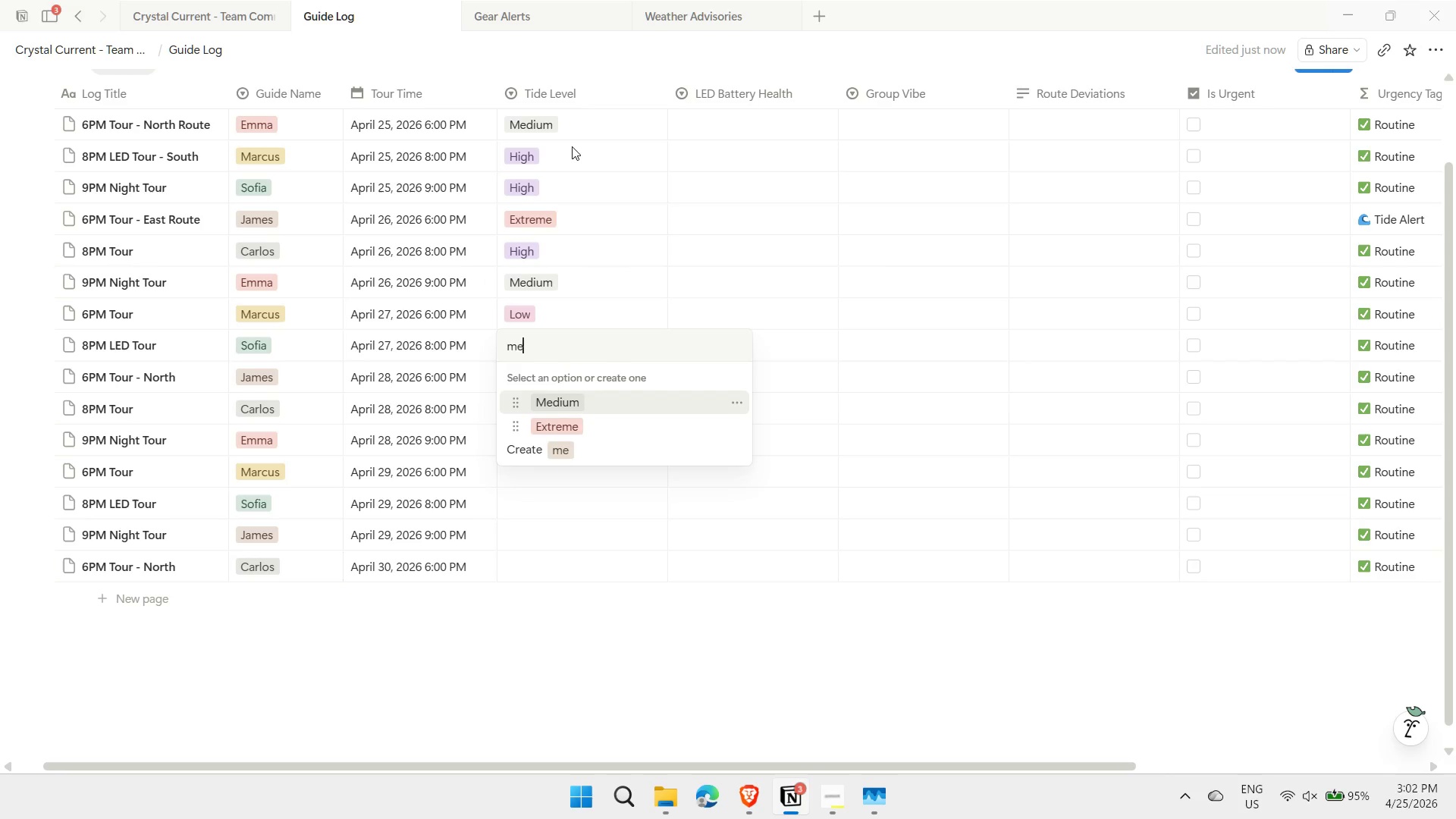 
key(Enter)
 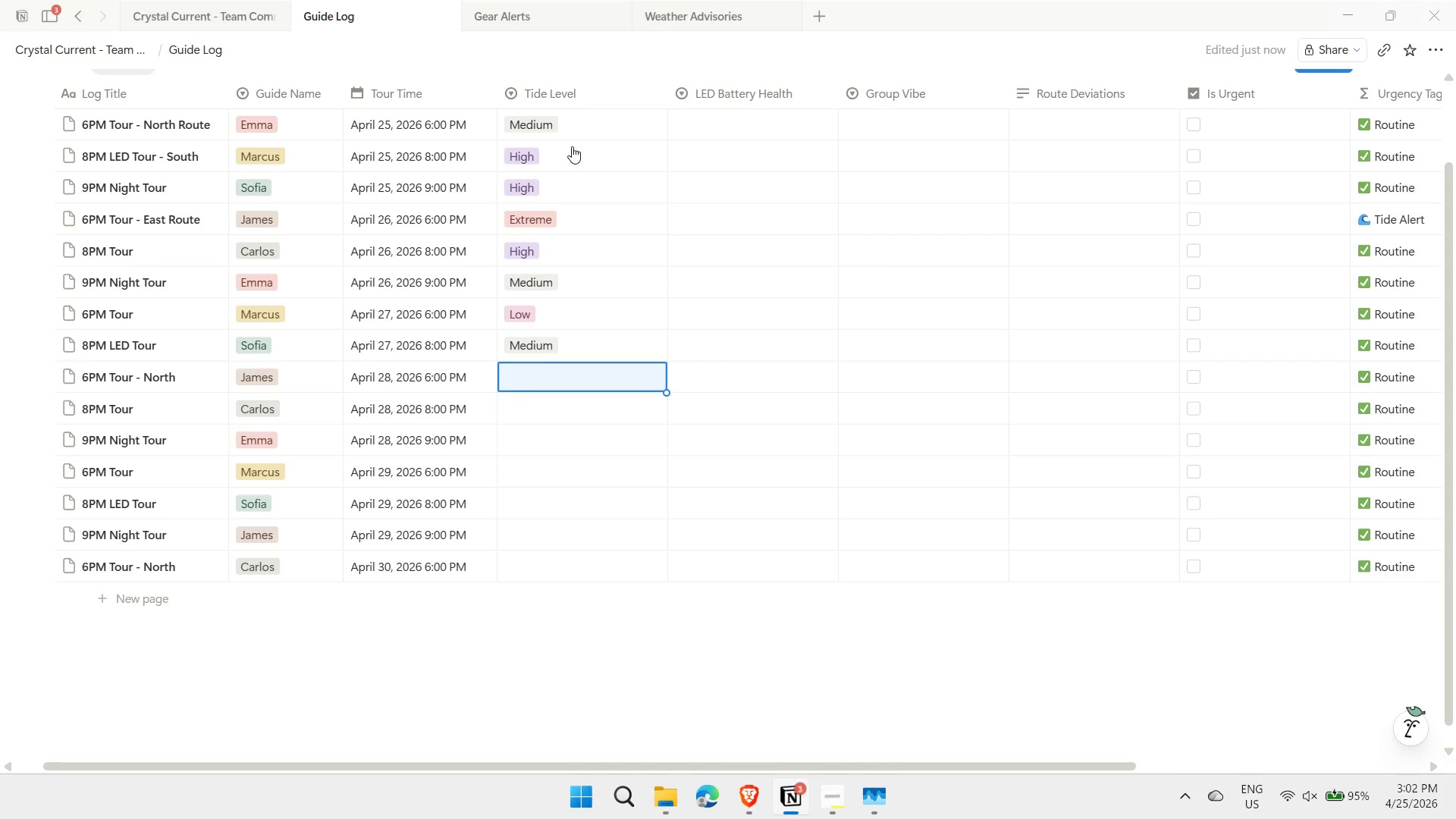 
type(hi)
 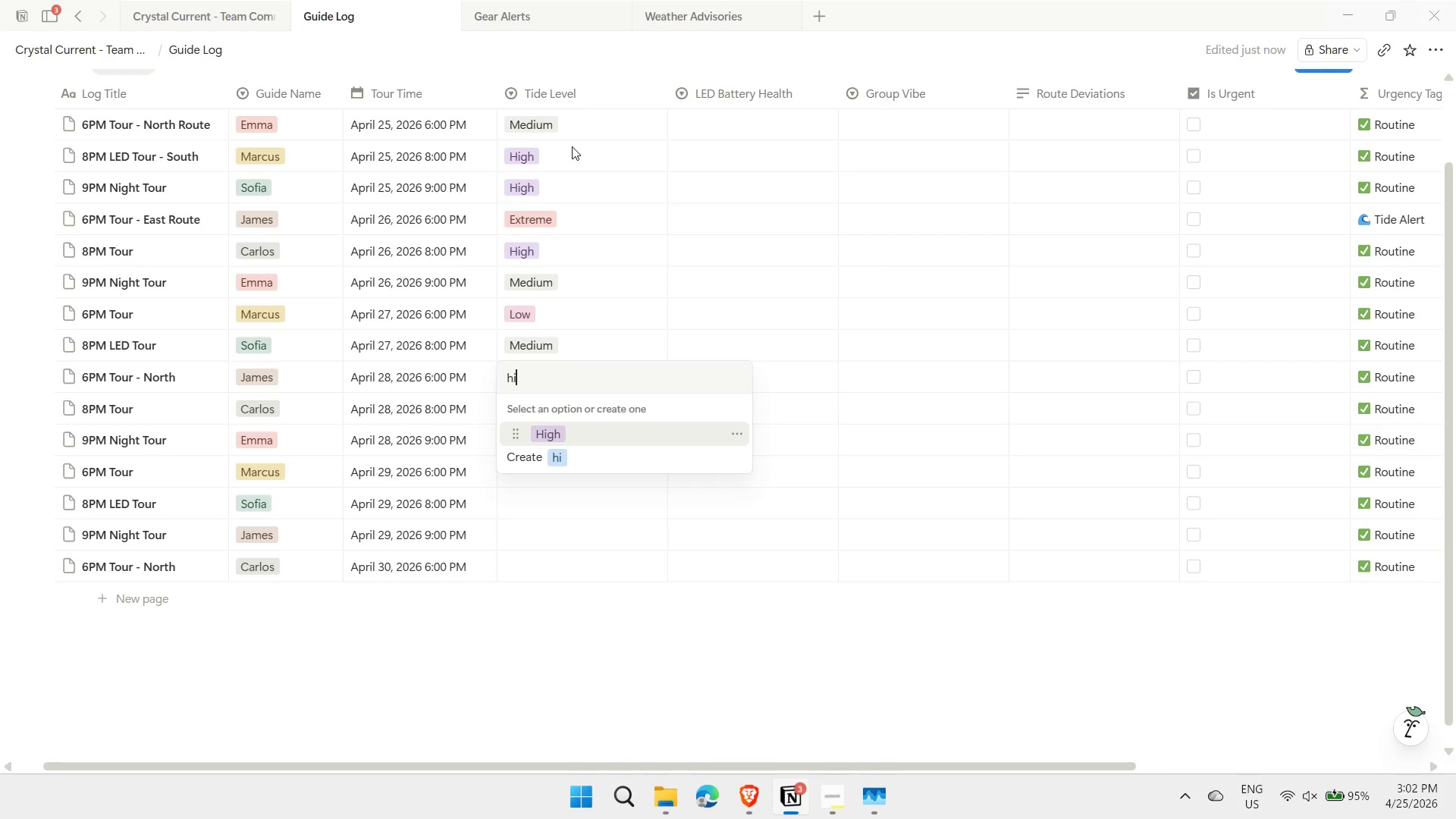 
key(Enter)
 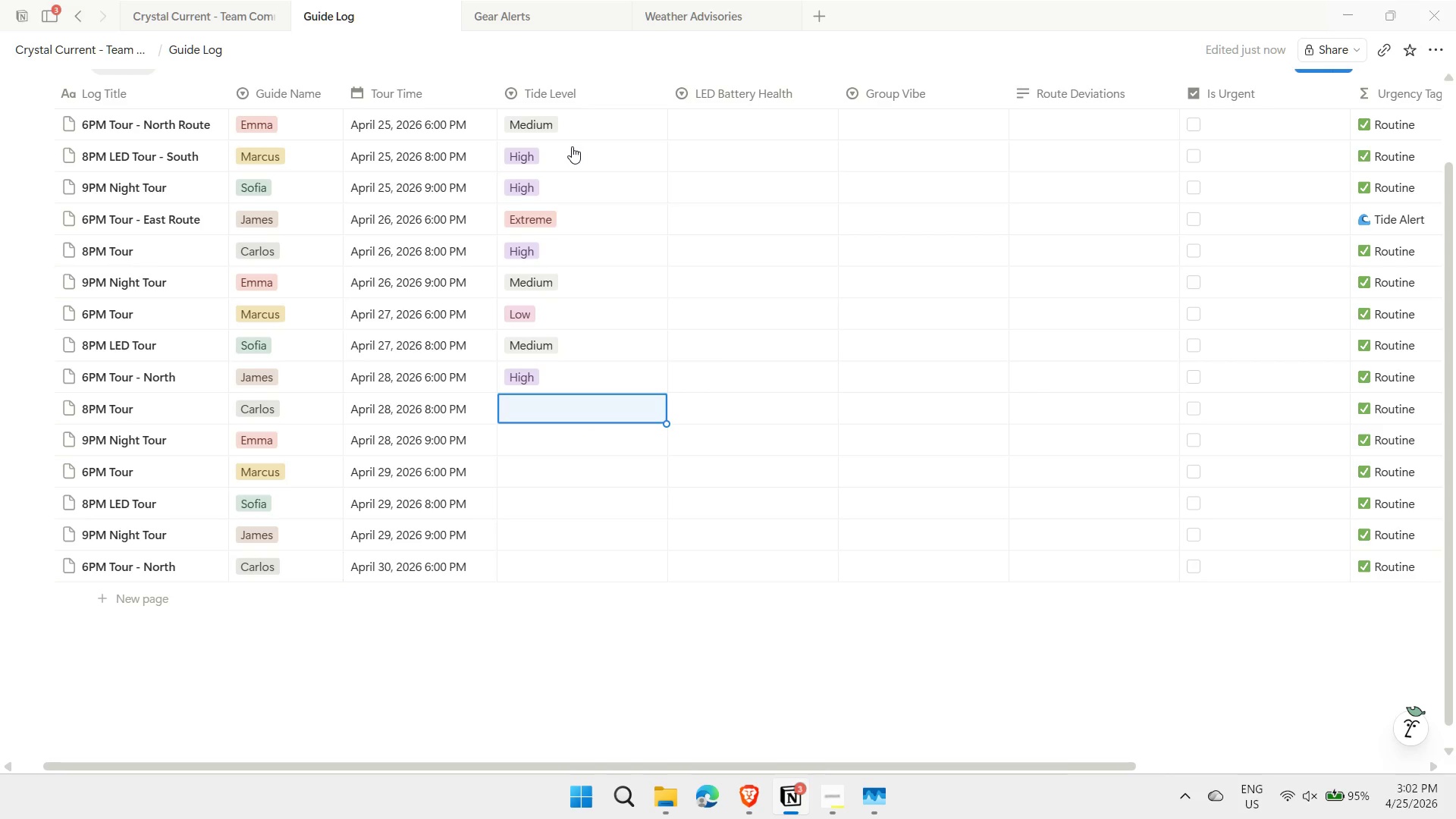 
type(hi)
 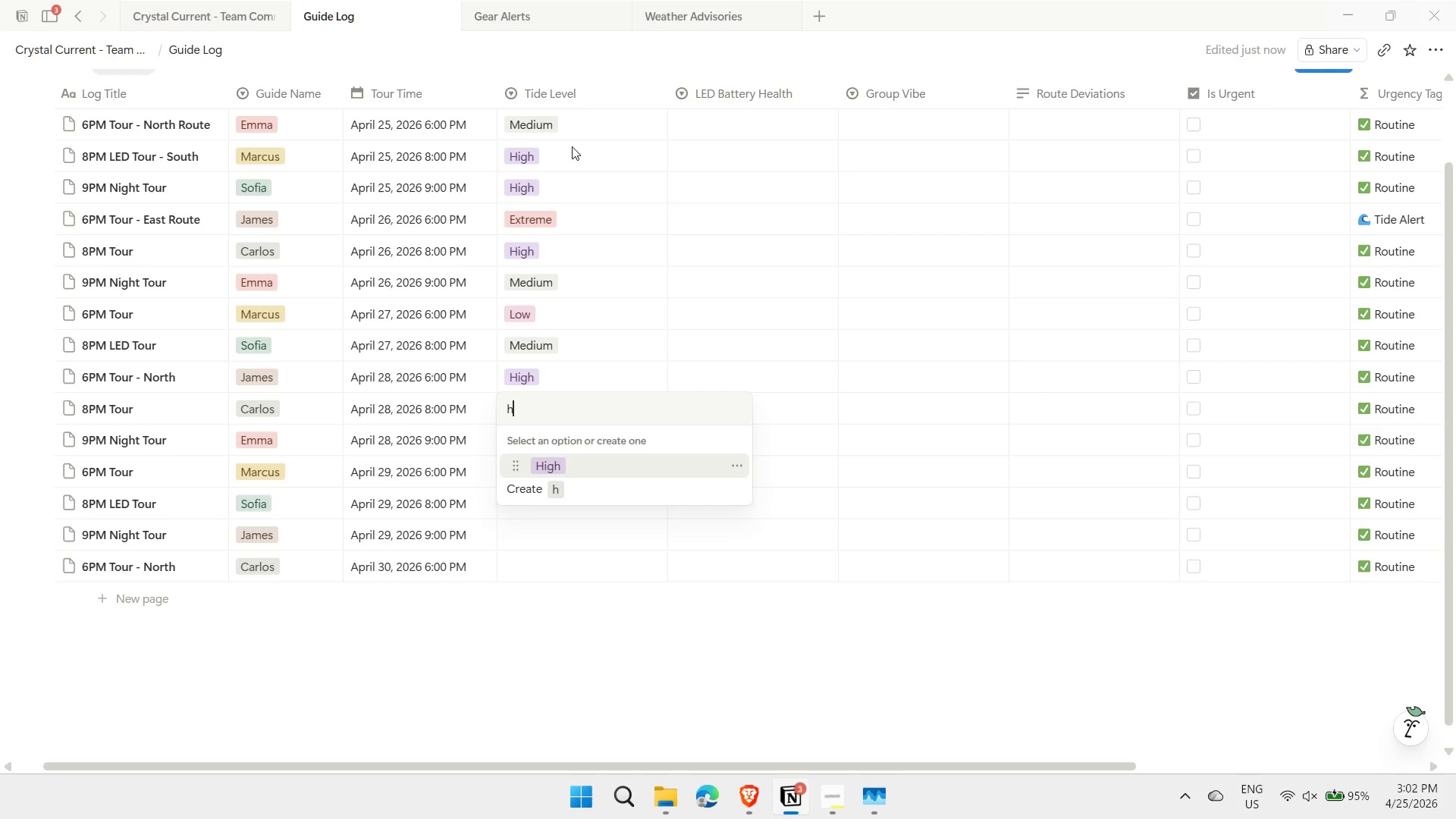 
key(Enter)
 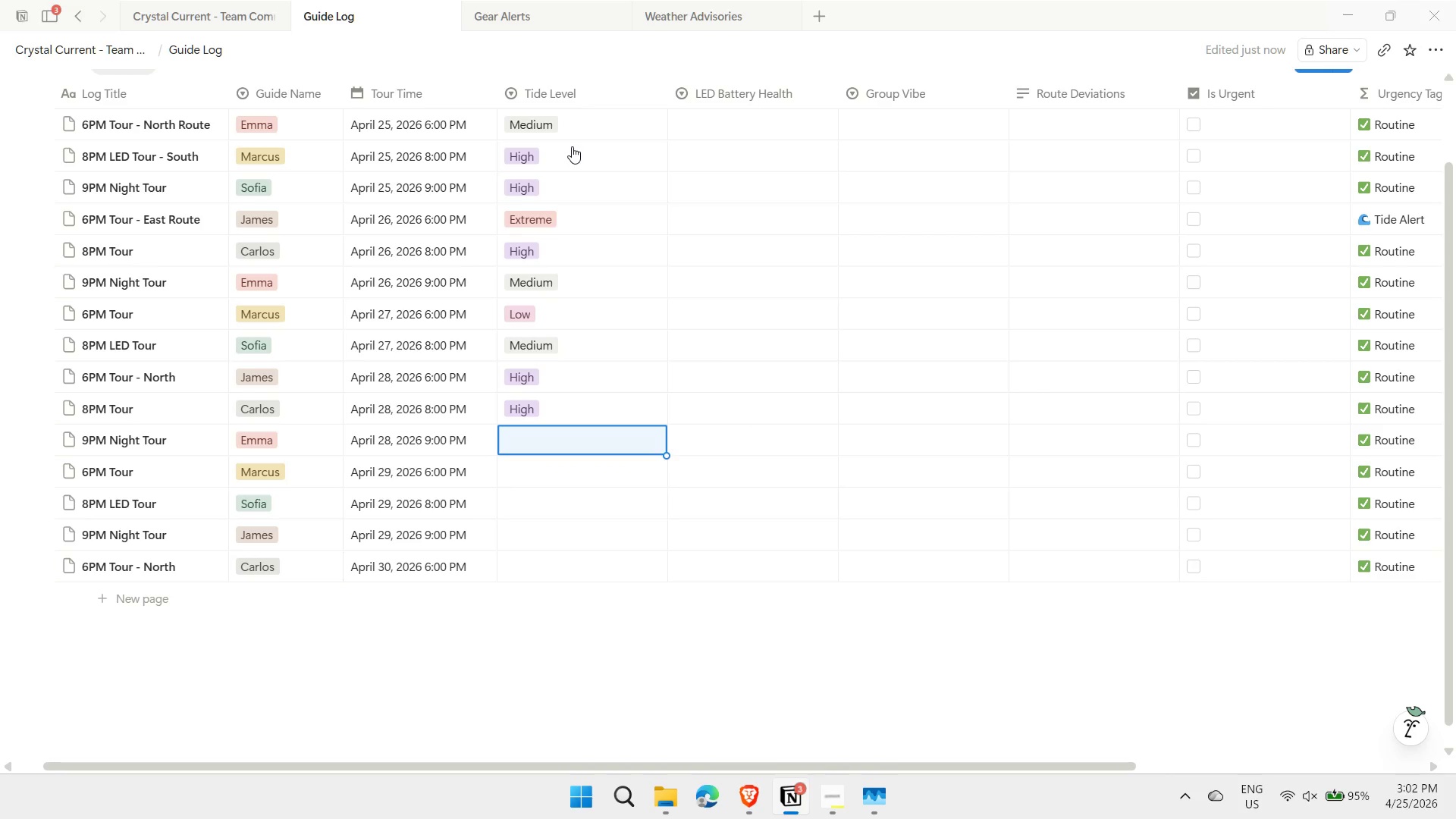 
type(ex)
 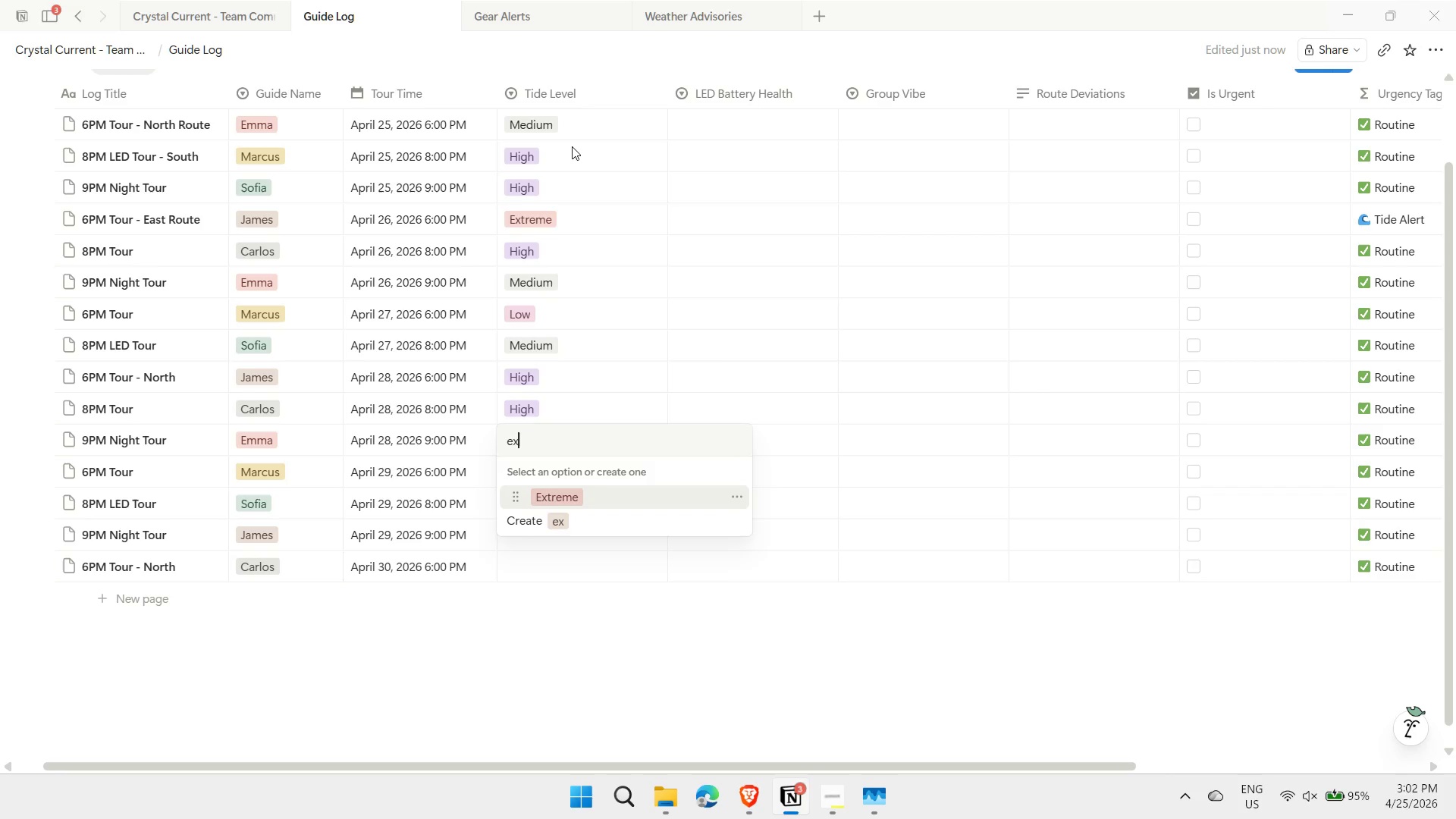 
key(Enter)
 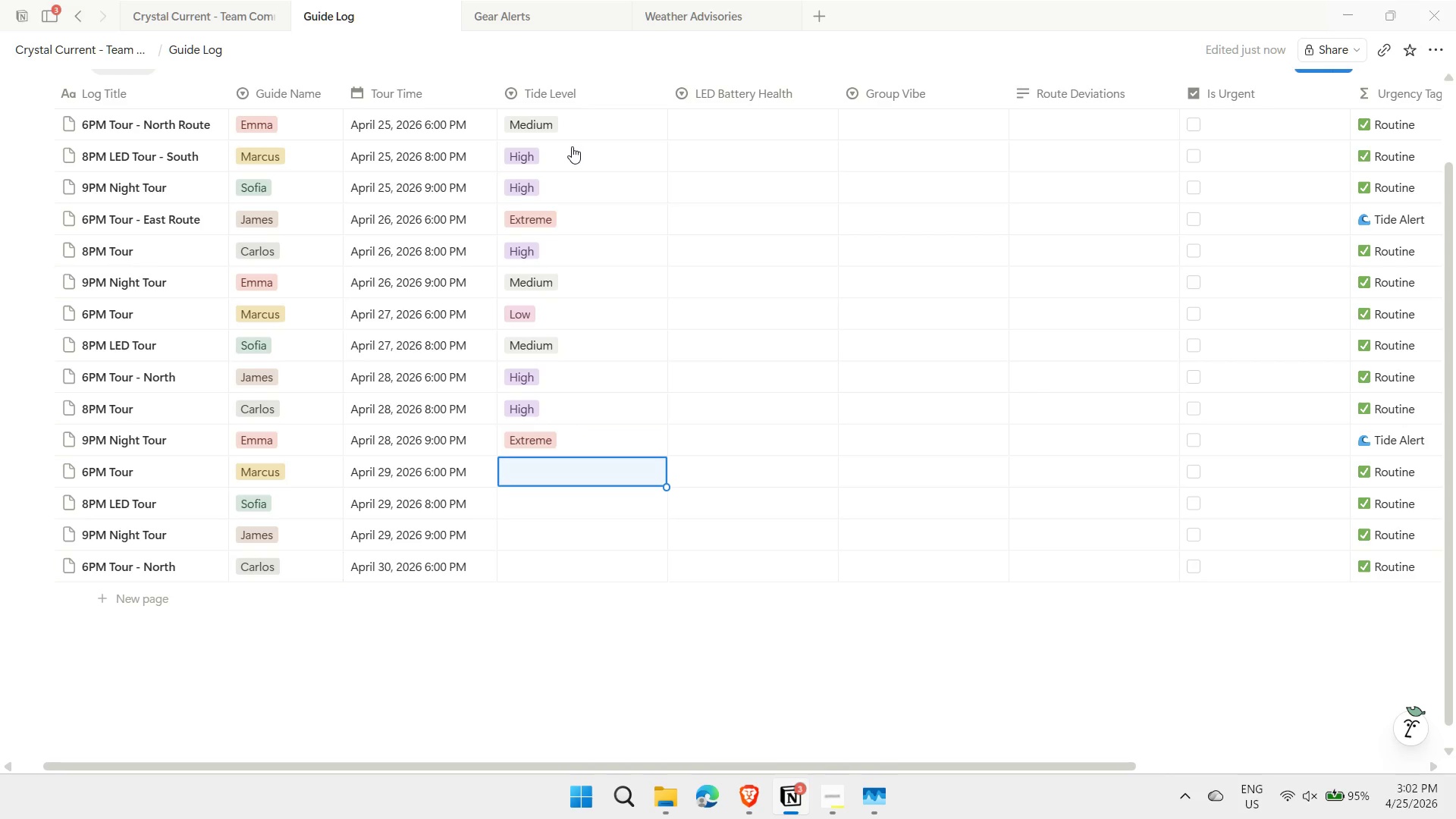 
type(hi)
 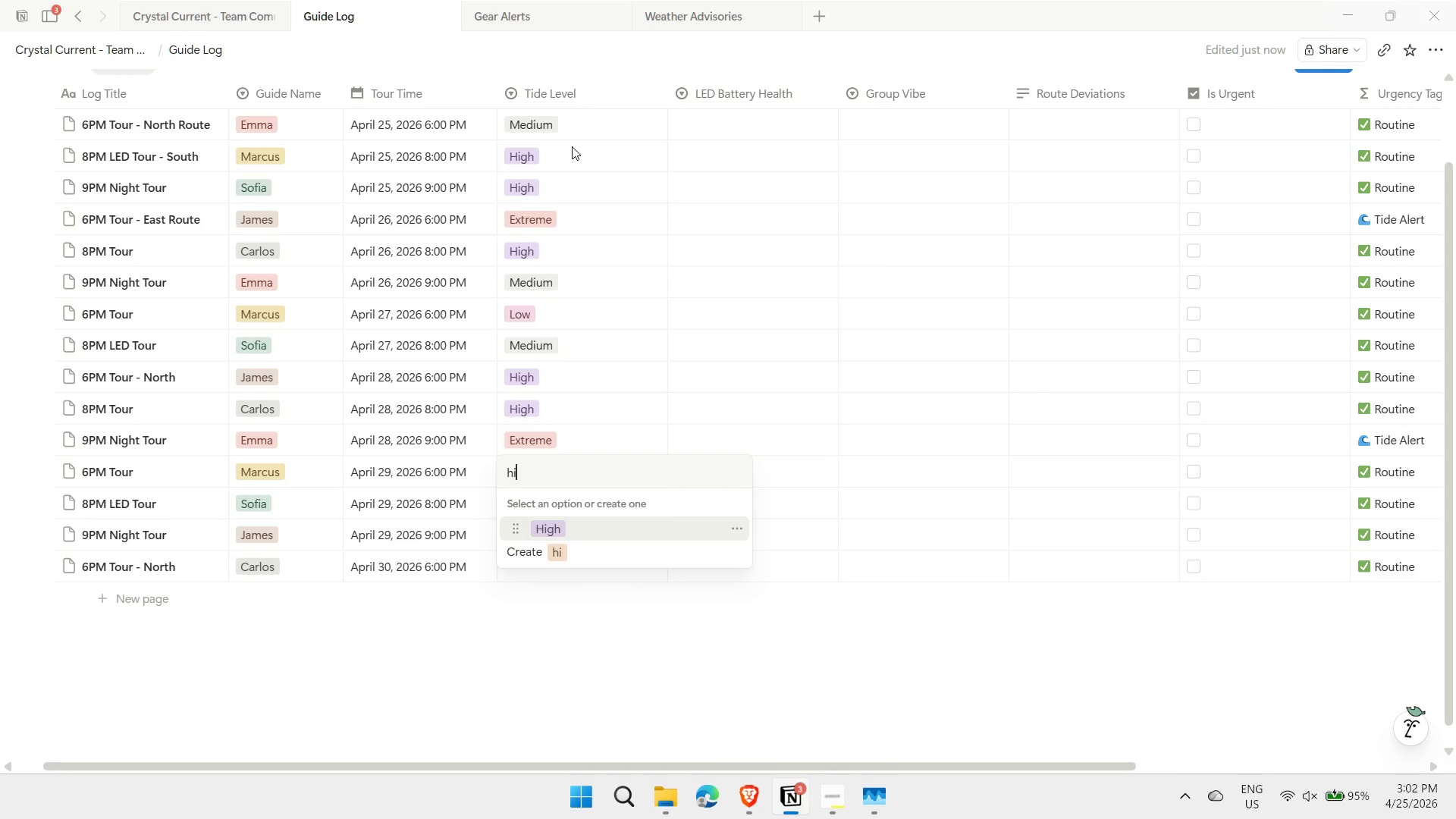 
key(Enter)
 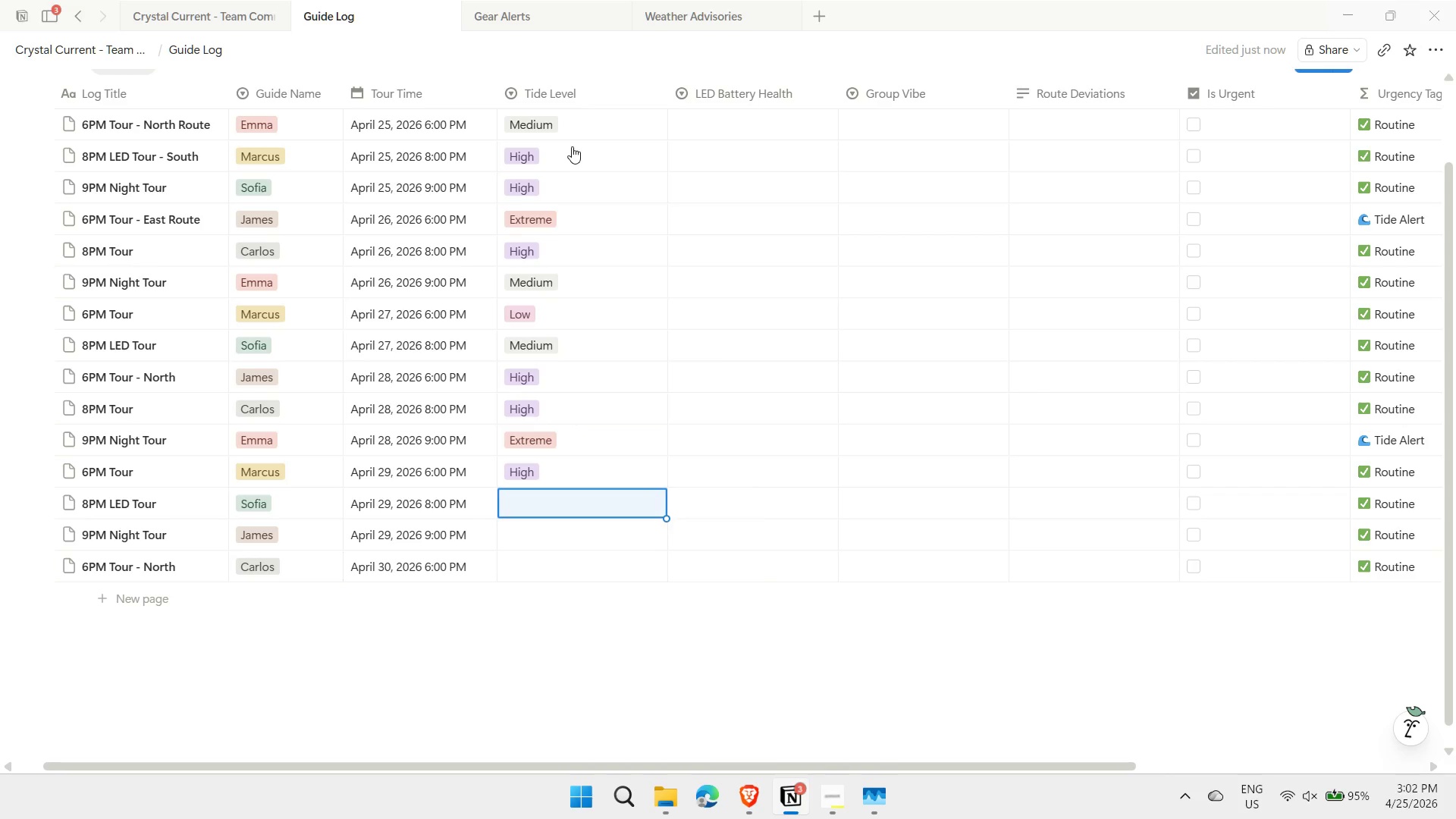 
type(me)
 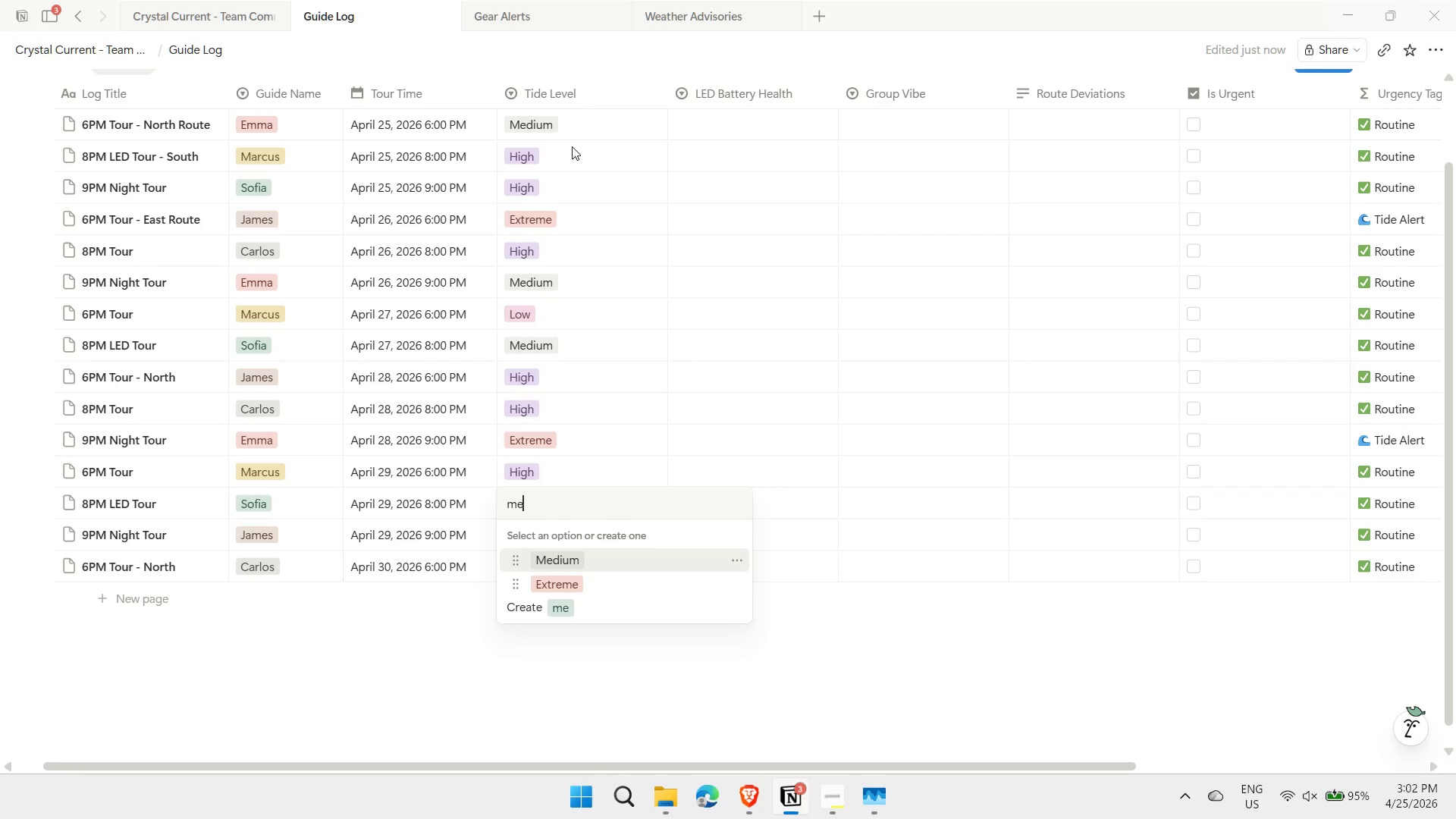 
key(Enter)
 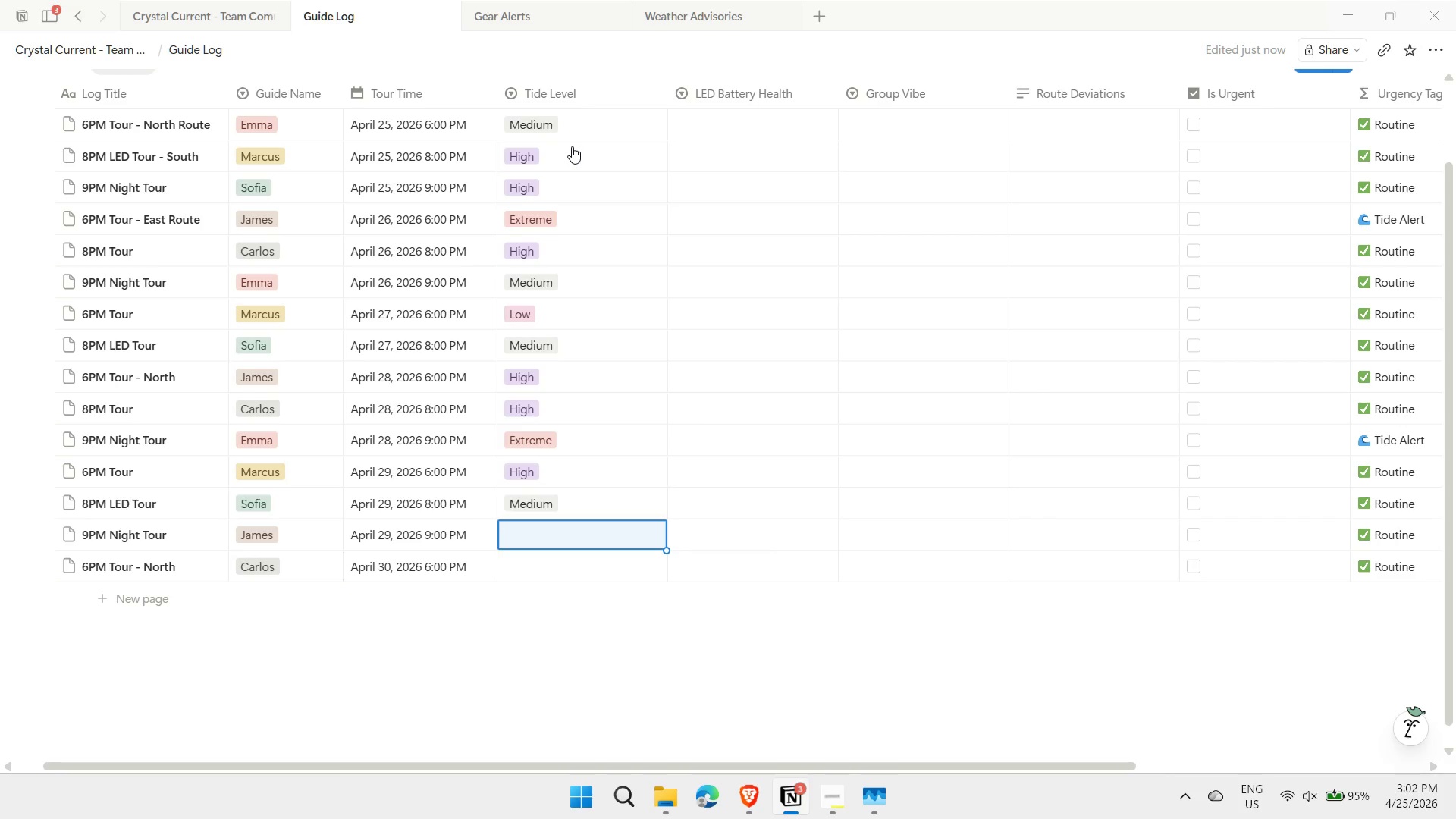 
key(L)
 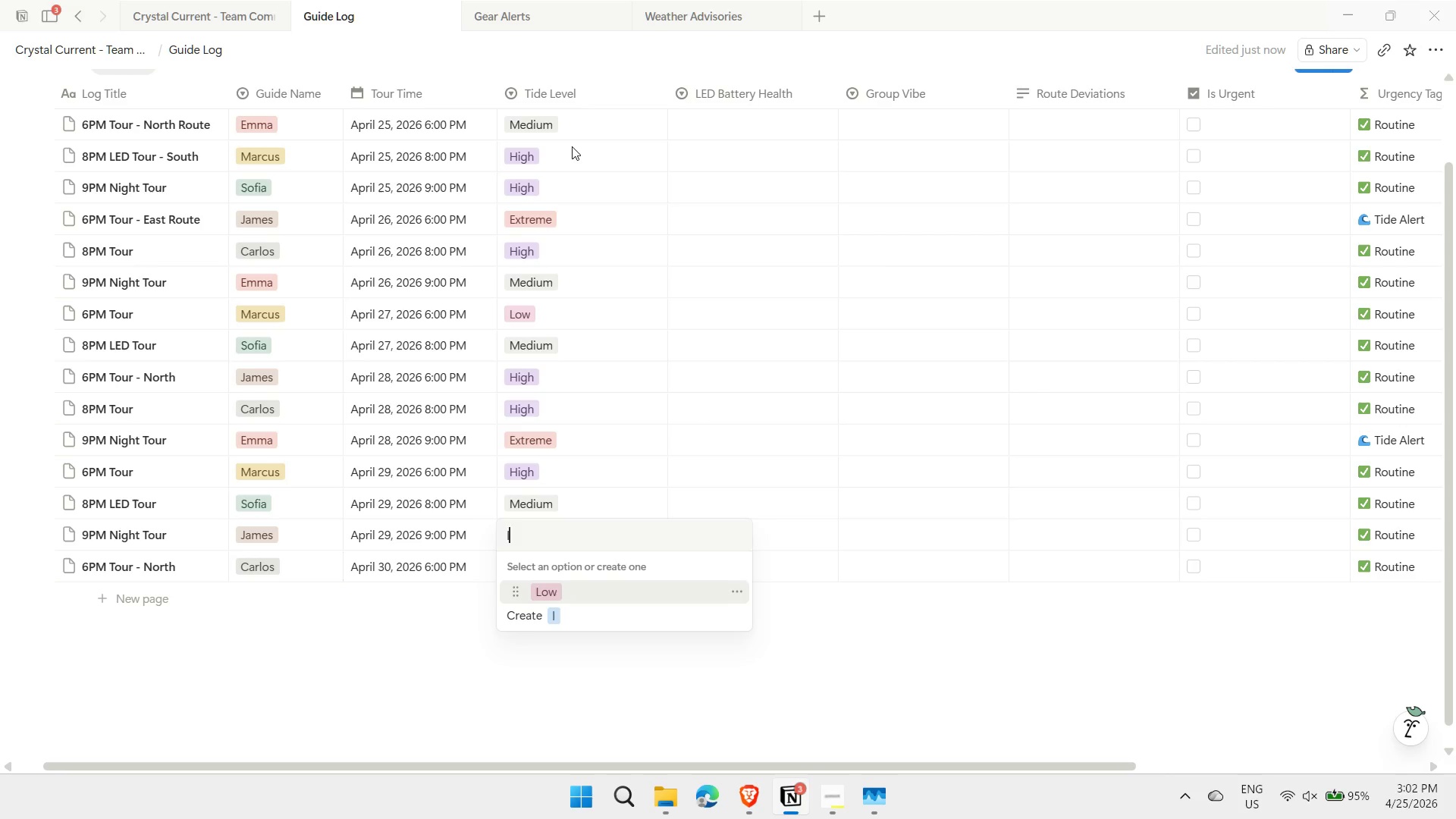 
key(Enter)
 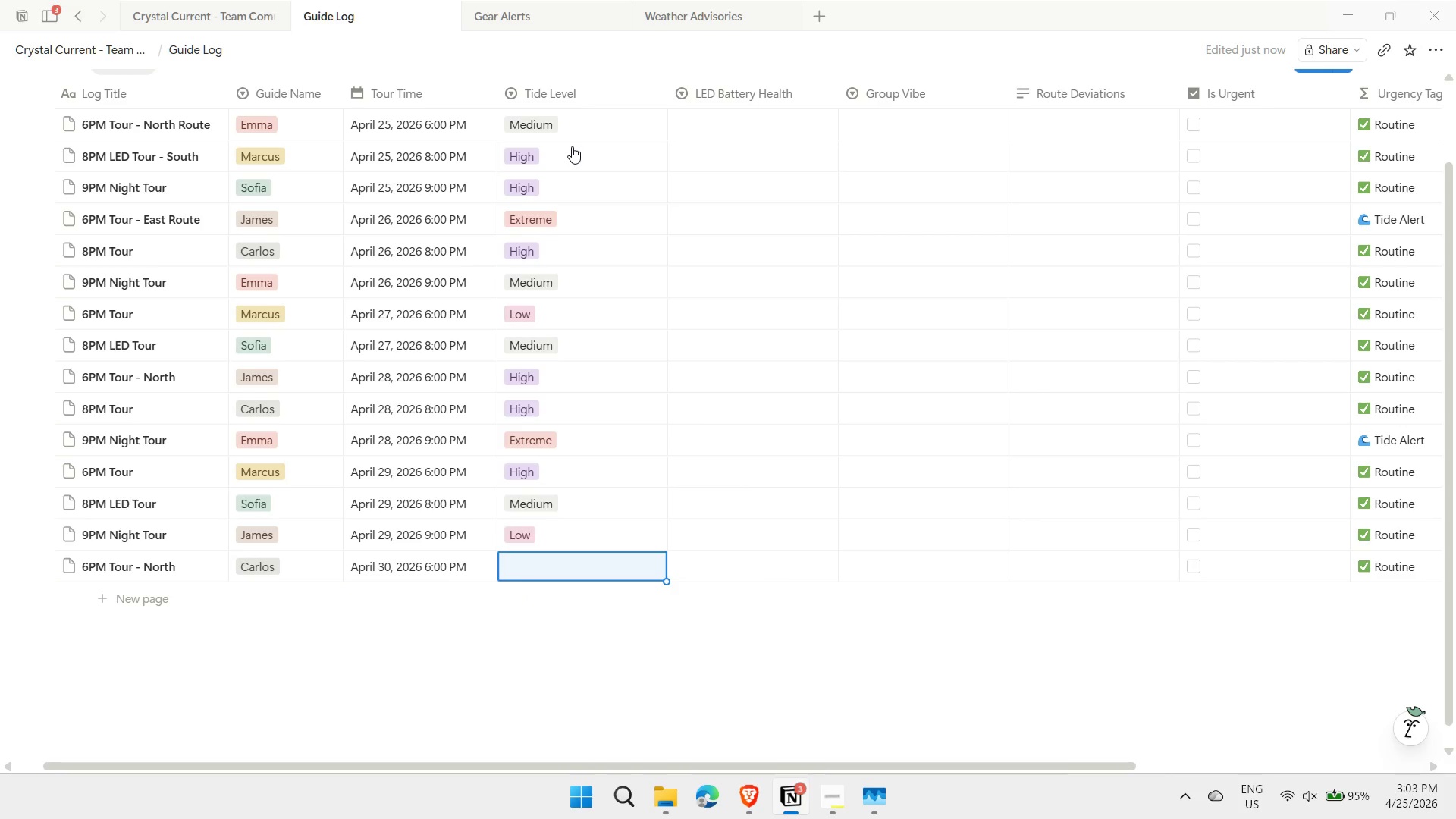 
type(me)
 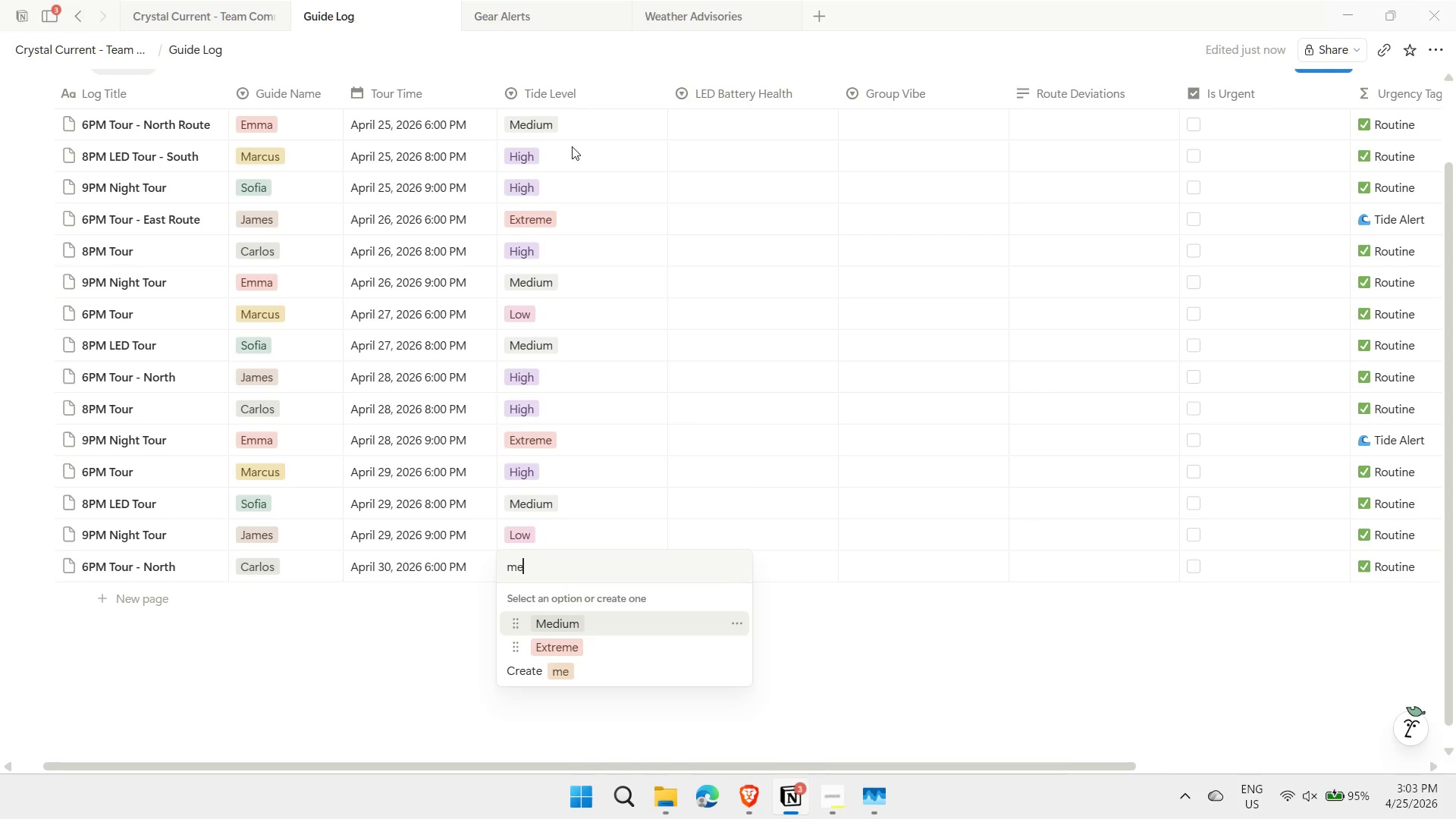 
key(Enter)
 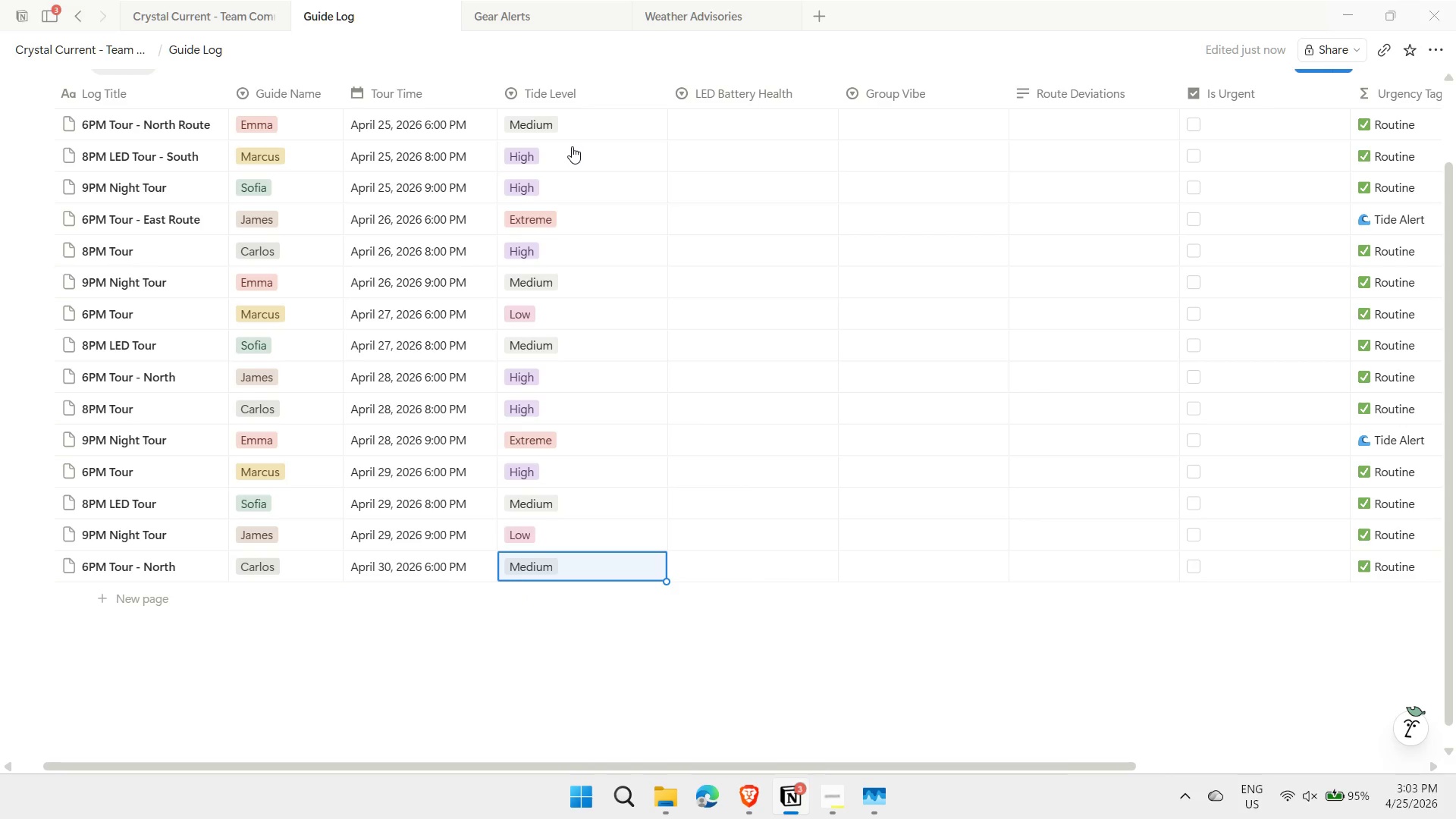 
key(ArrowRight)
 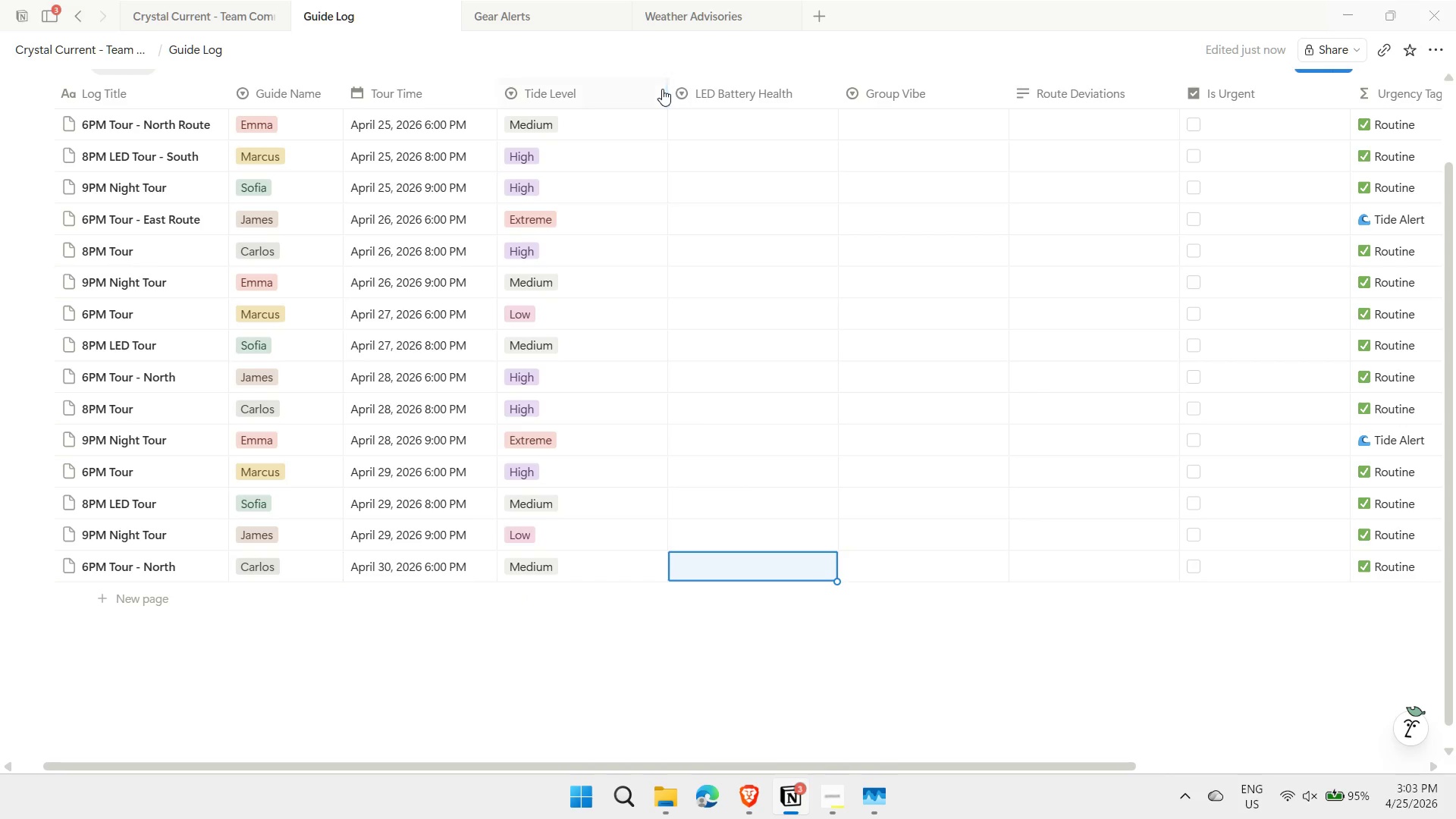 
left_click_drag(start_coordinate=[665, 89], to_coordinate=[596, 93])
 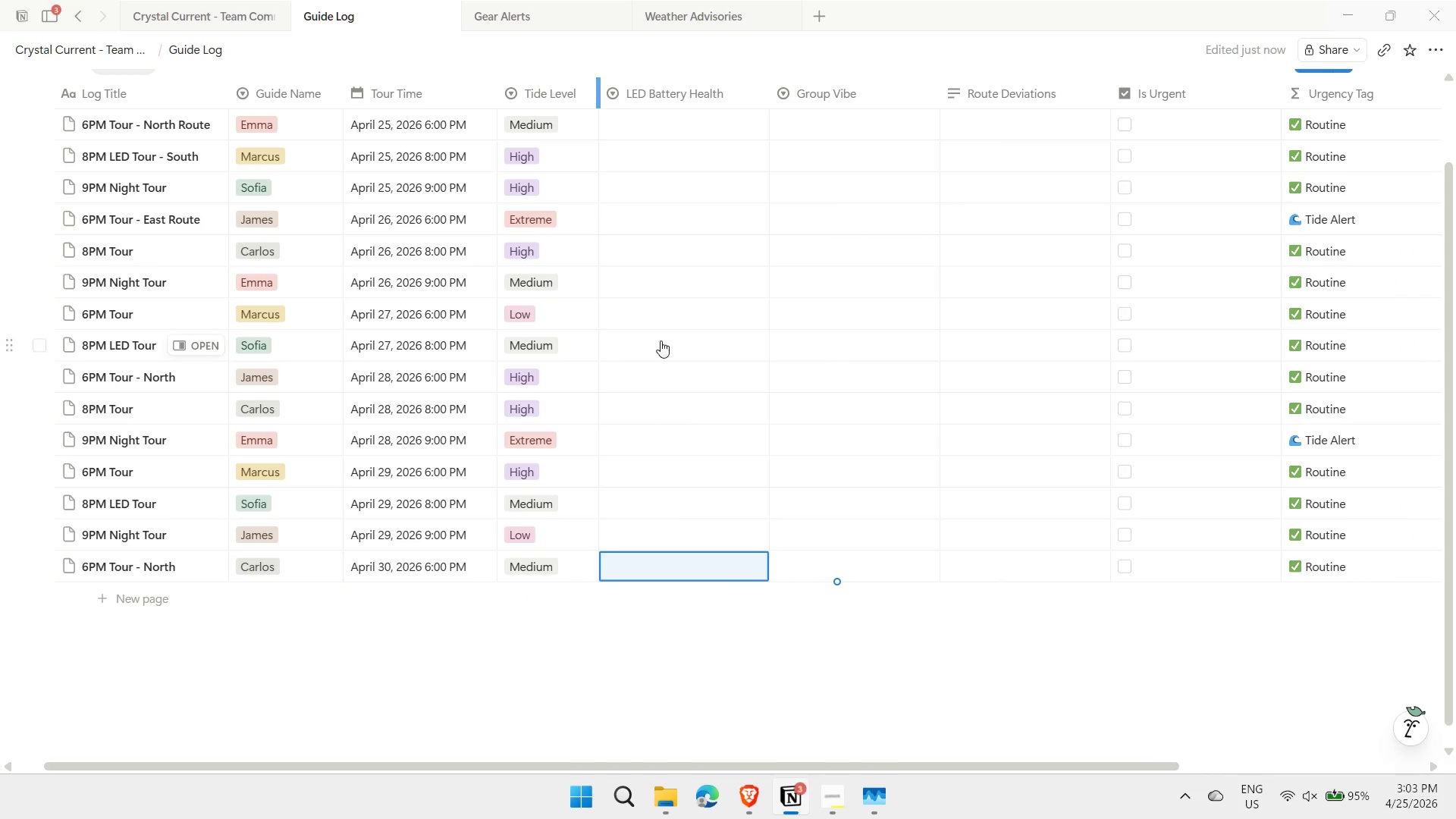 
scroll: coordinate [660, 341], scroll_direction: up, amount: 3.0
 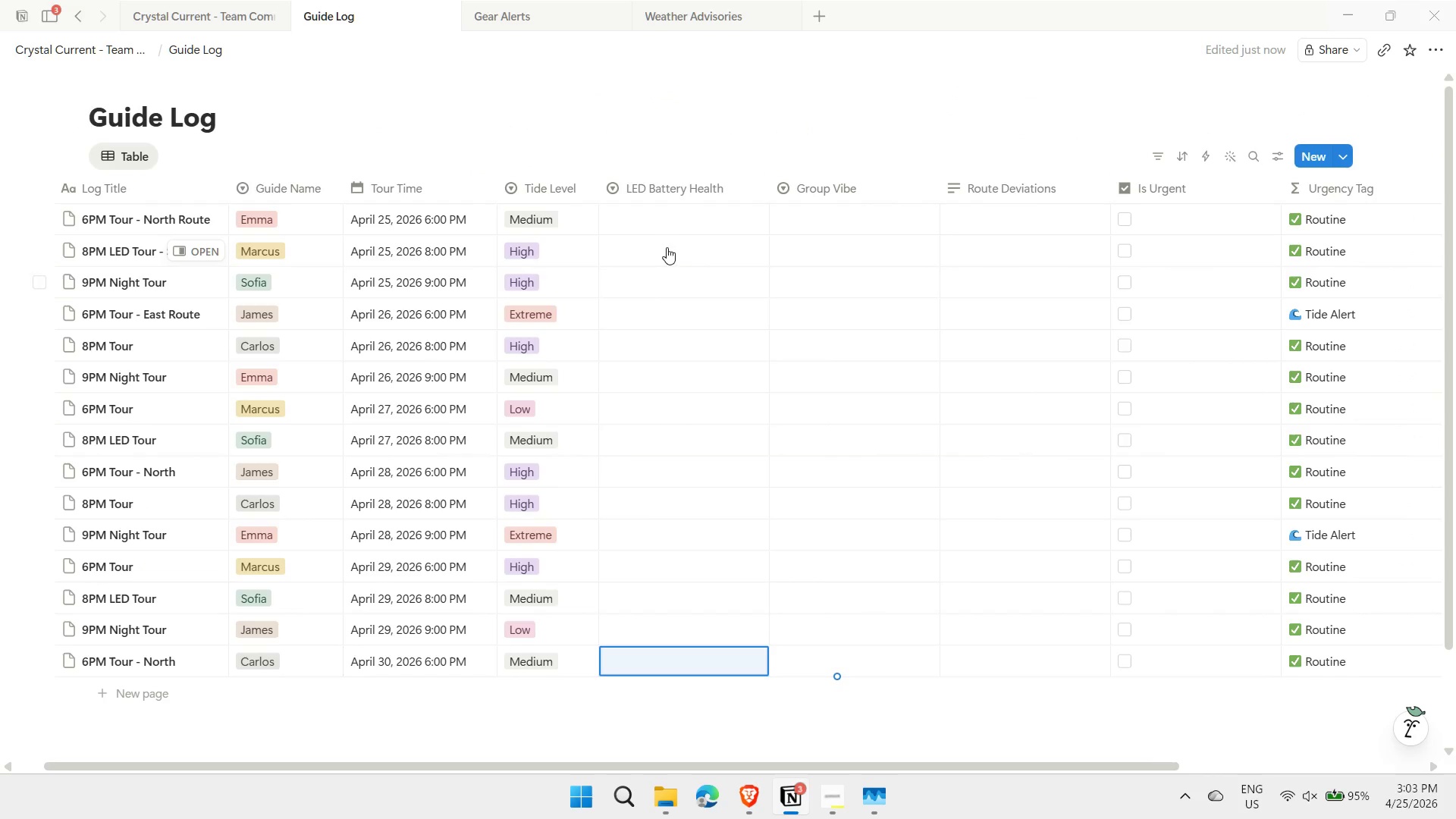 
left_click([671, 229])
 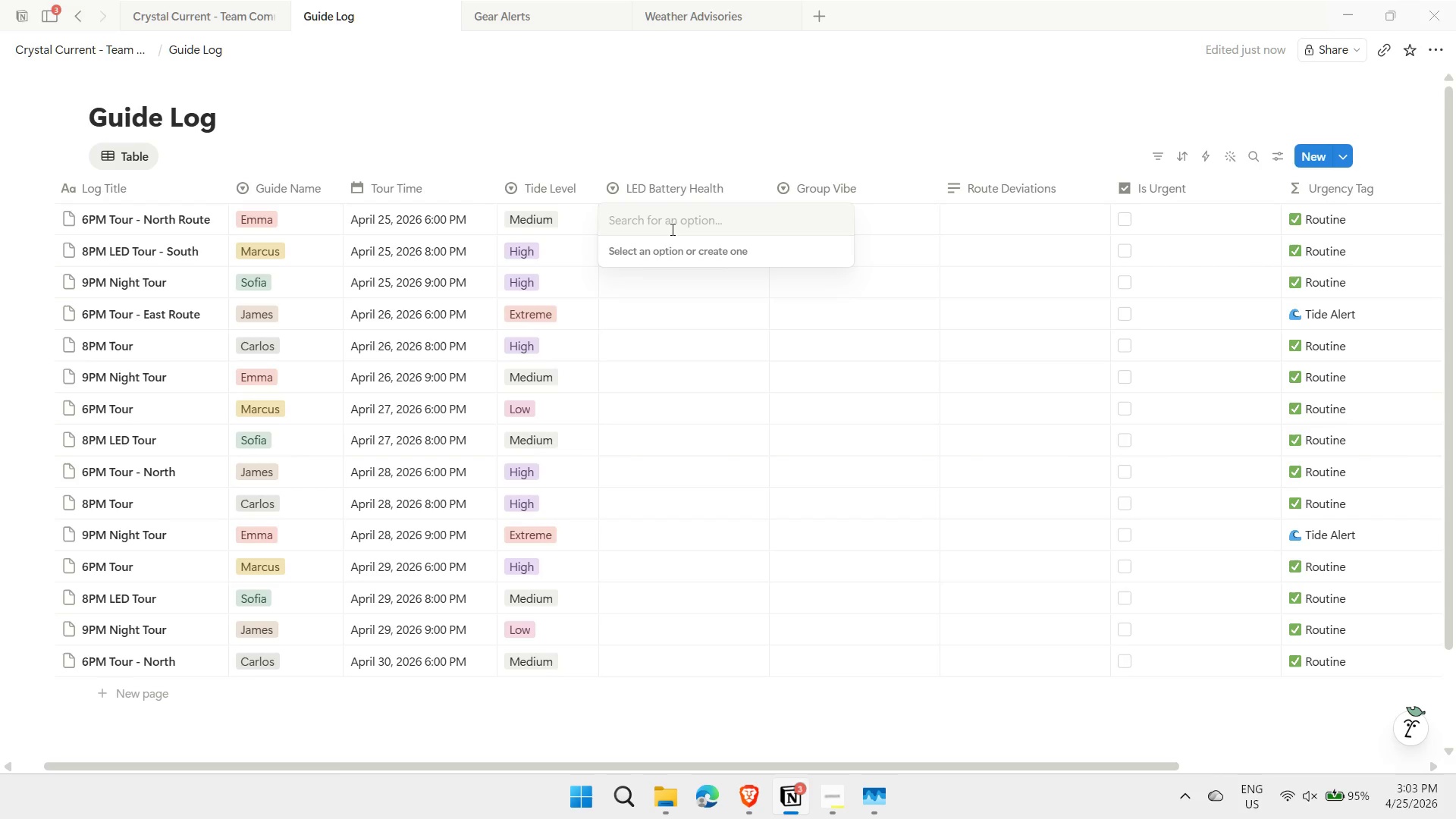 
wait(14.52)
 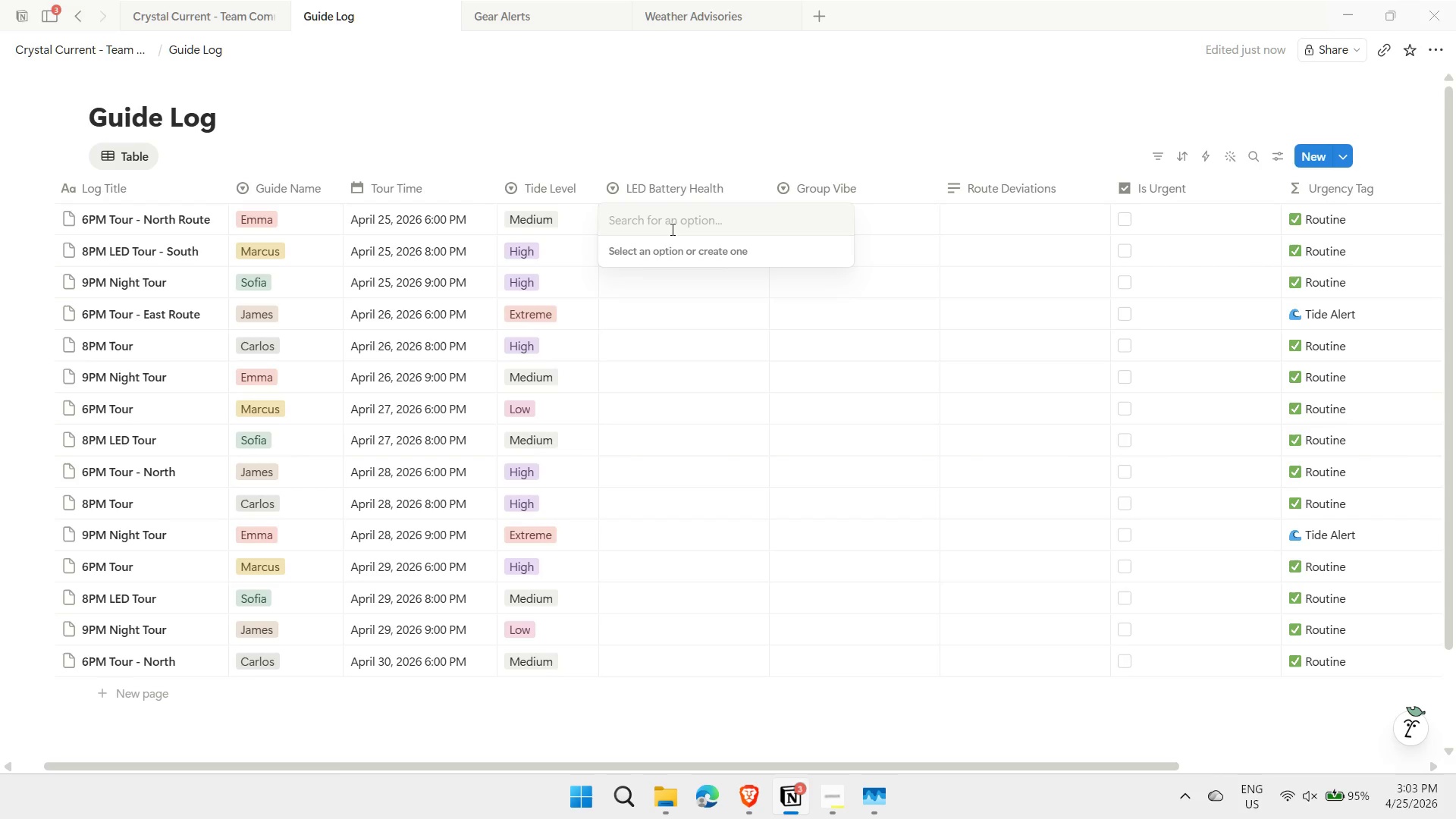 
type(100%)
 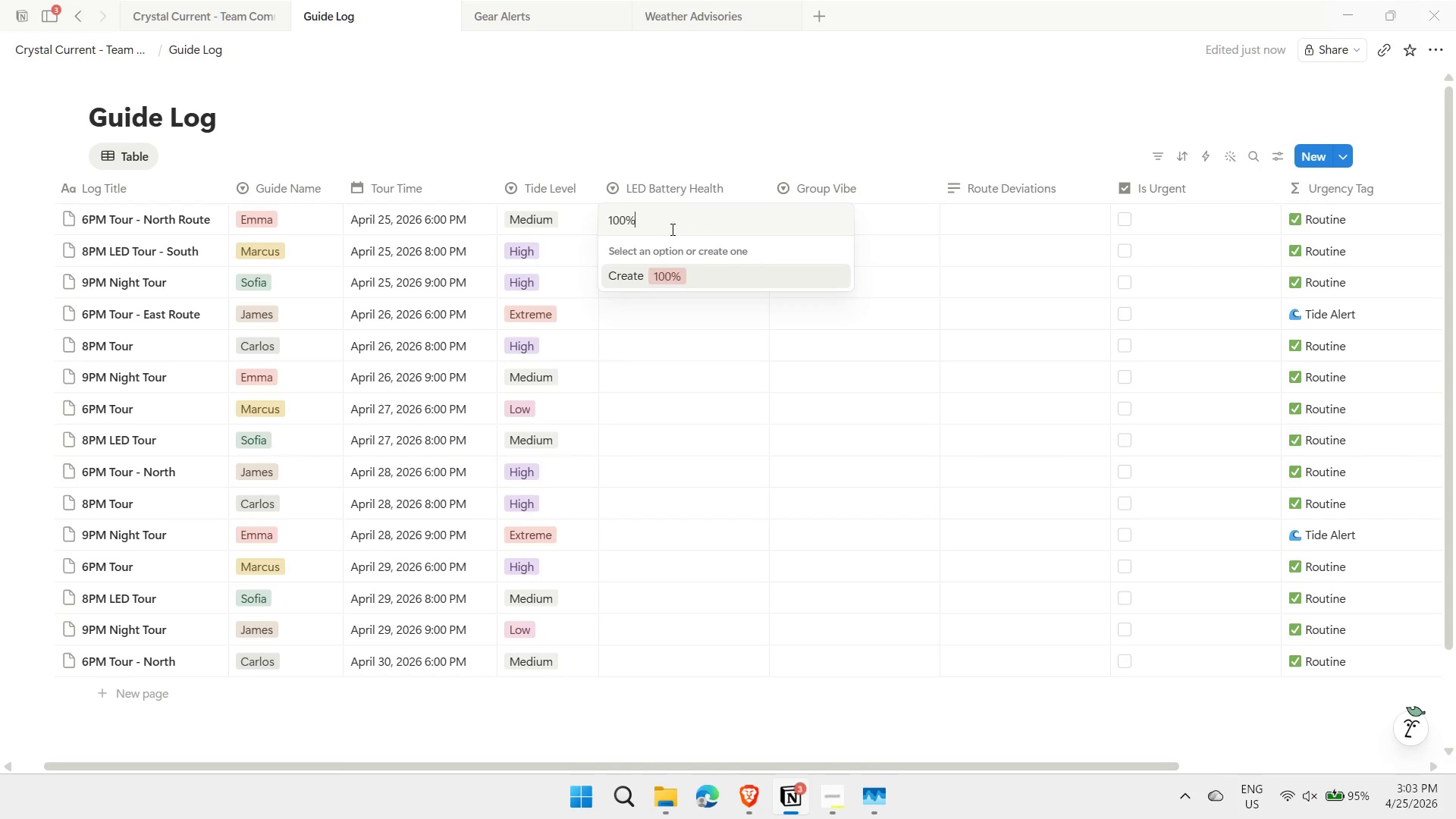 
key(Enter)
 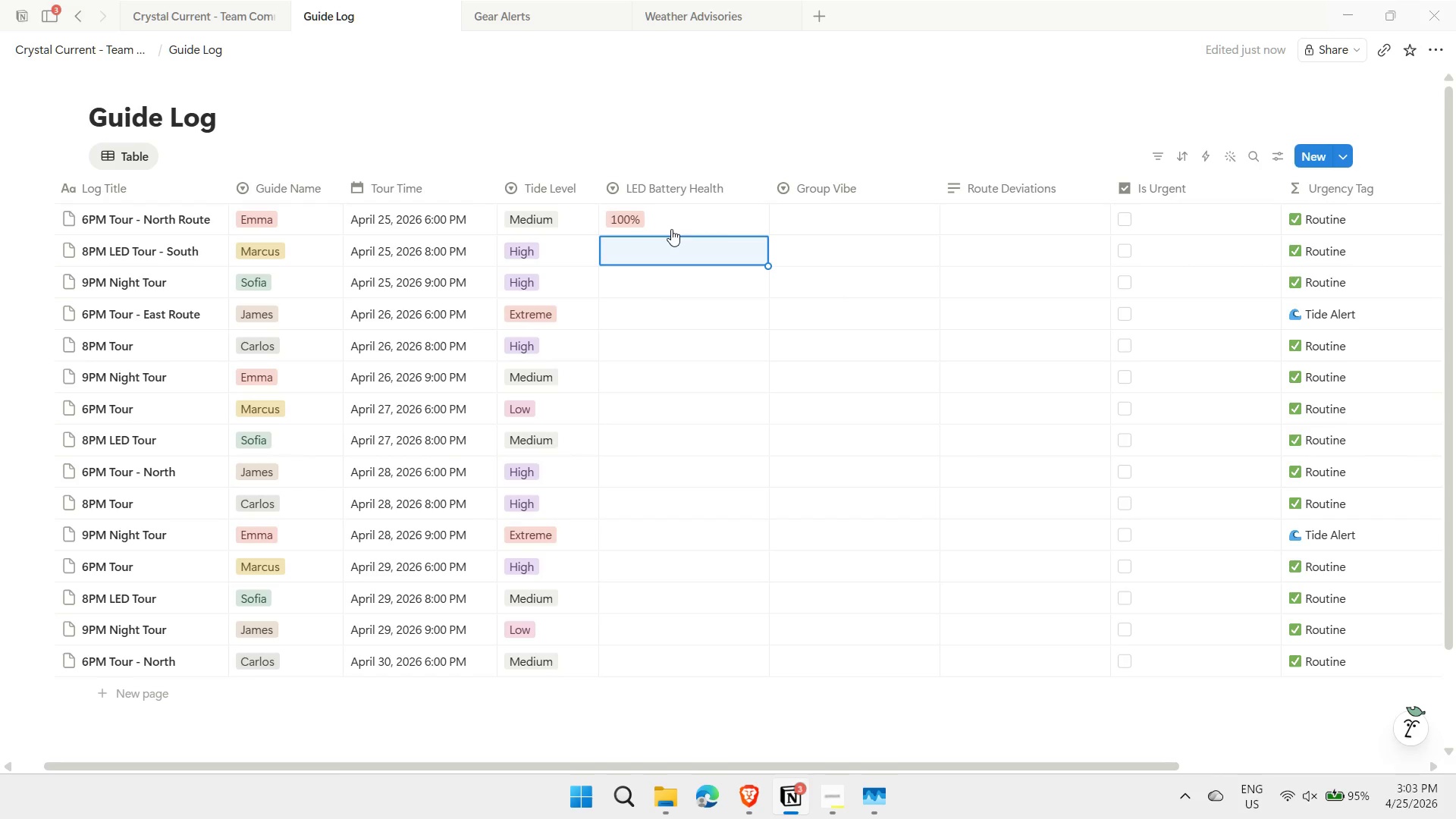 
type(75%)
 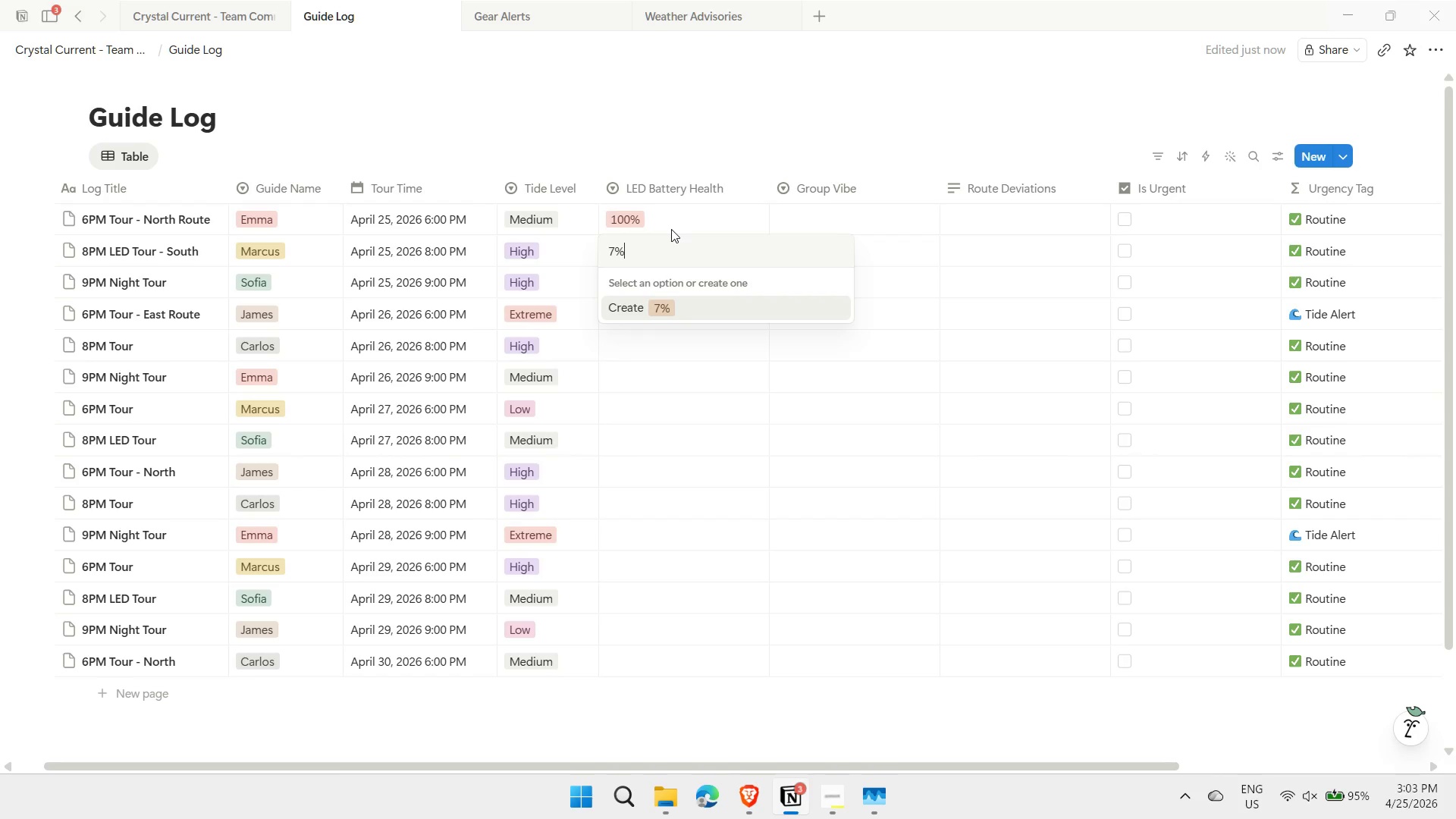 
key(Enter)
 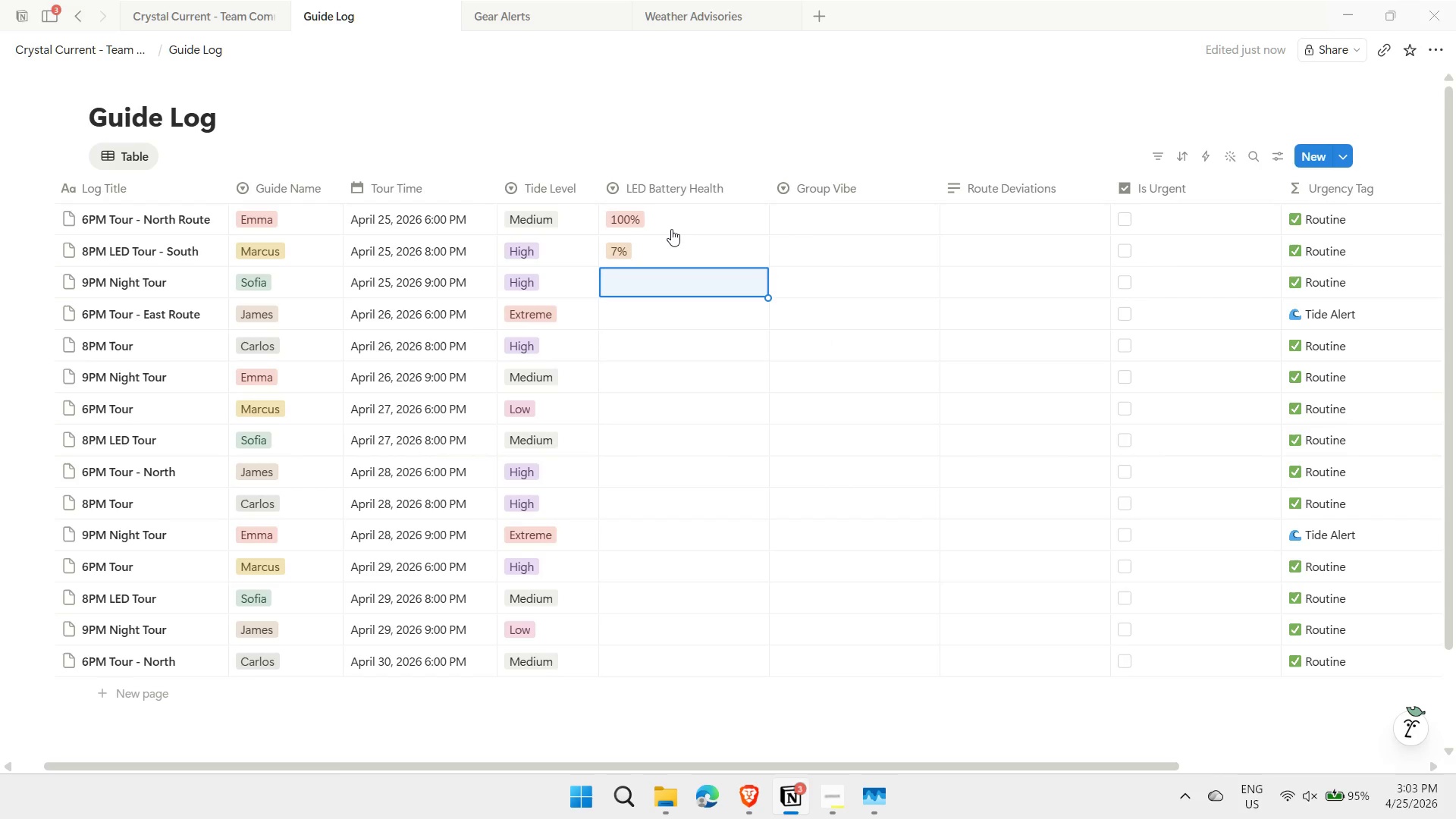 
key(ArrowUp)
 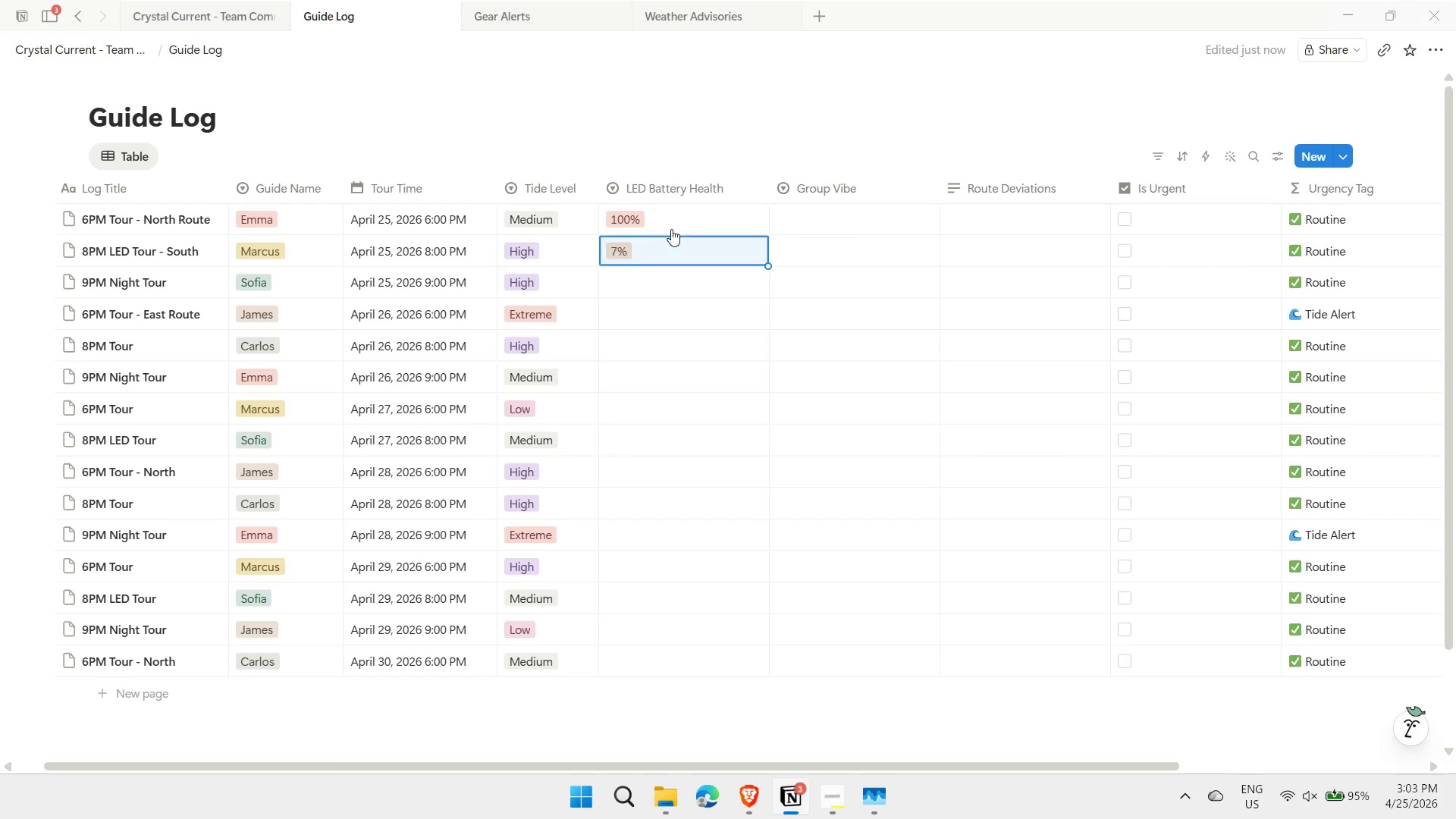 
type(75)
key(Escape)
 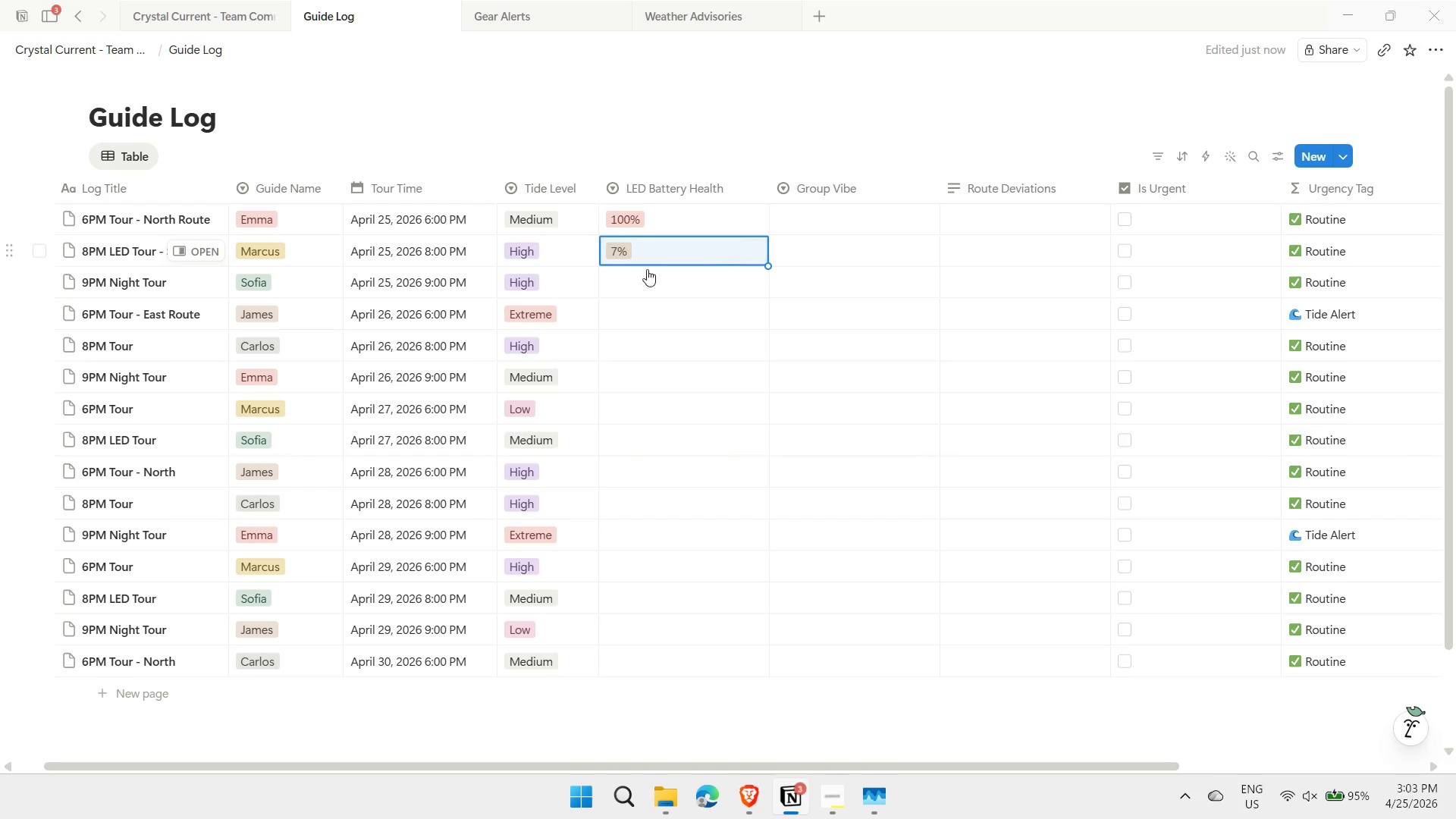 
left_click([622, 246])
 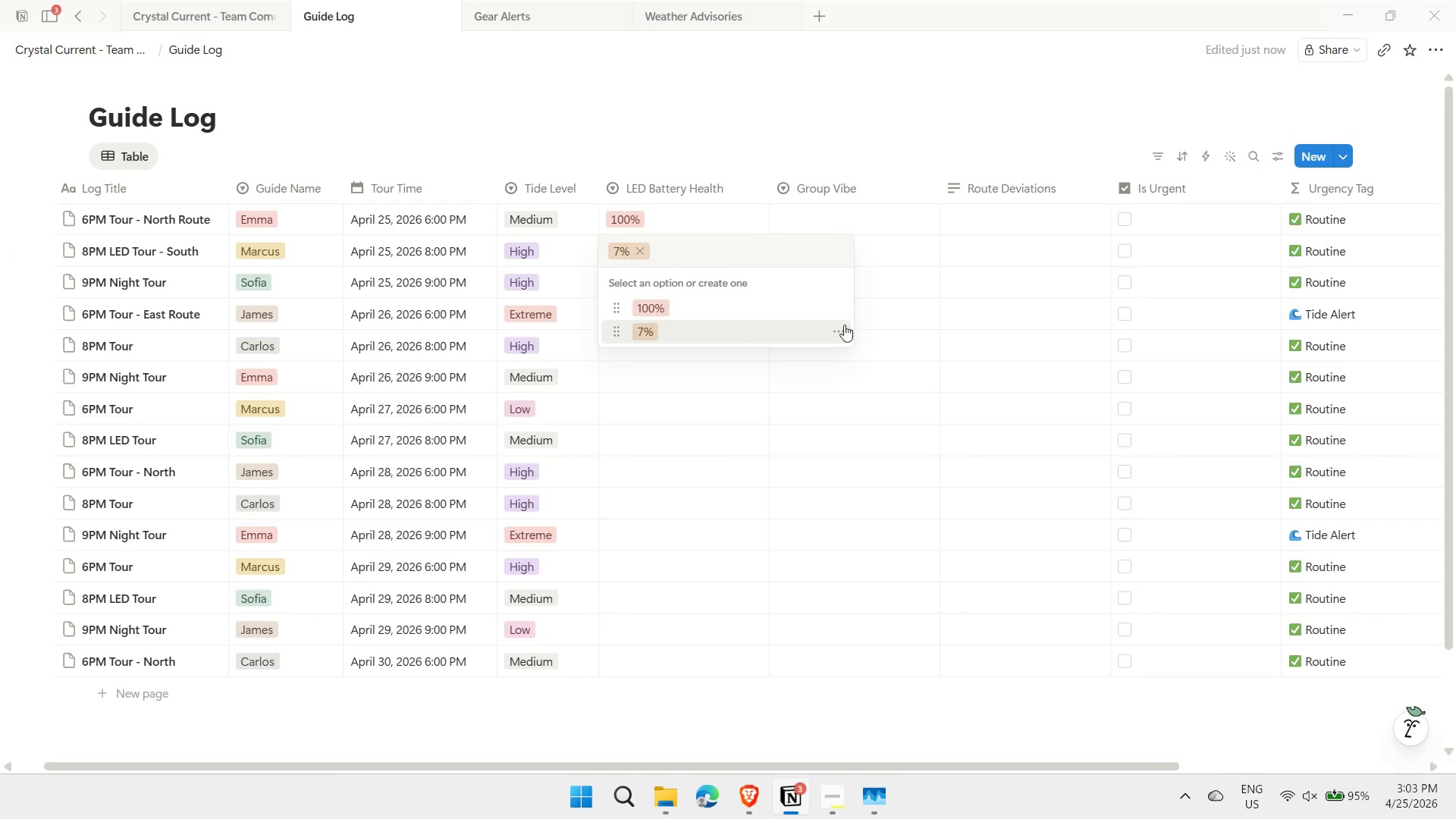 
left_click([841, 337])
 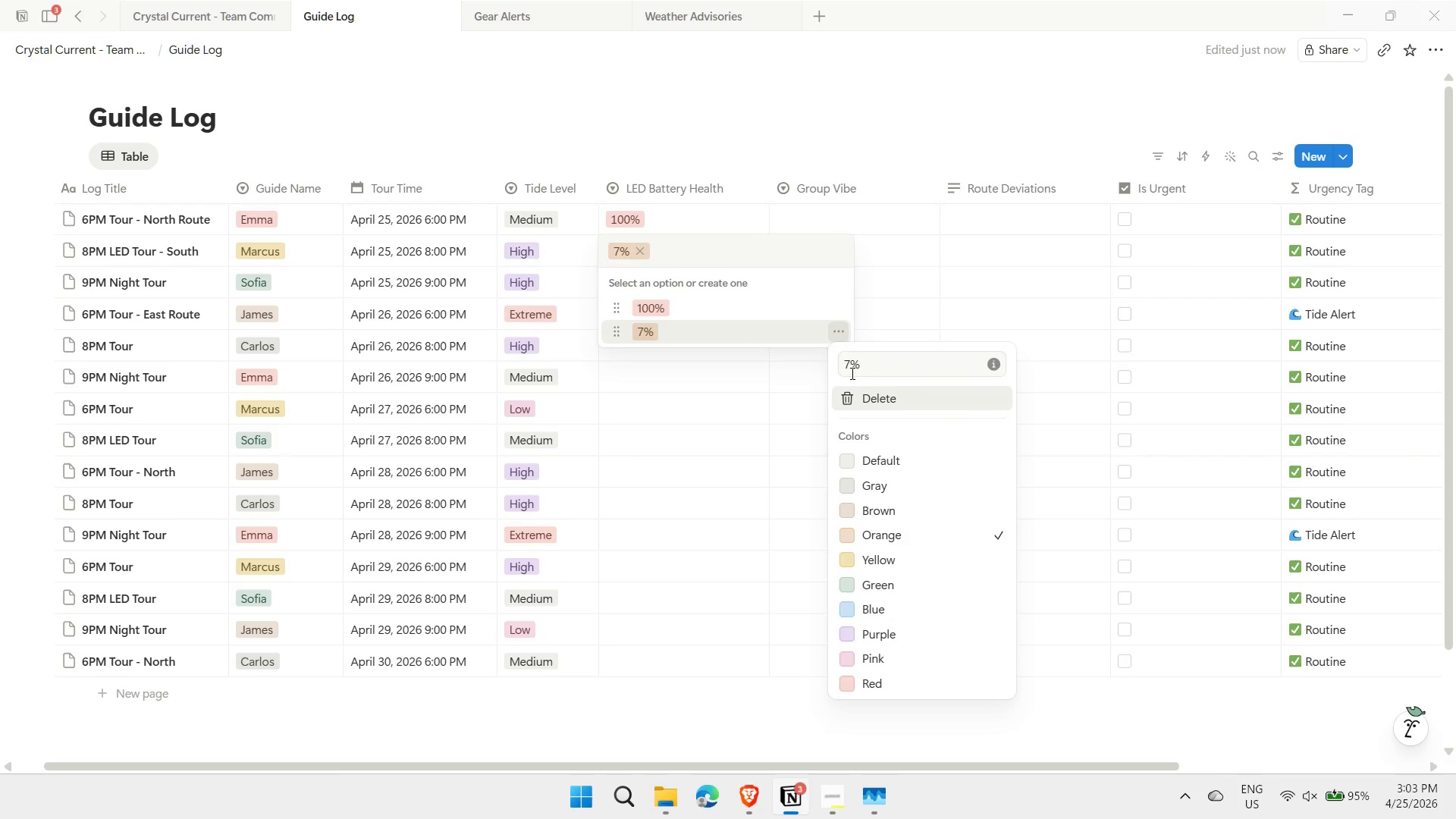 
double_click([851, 362])
 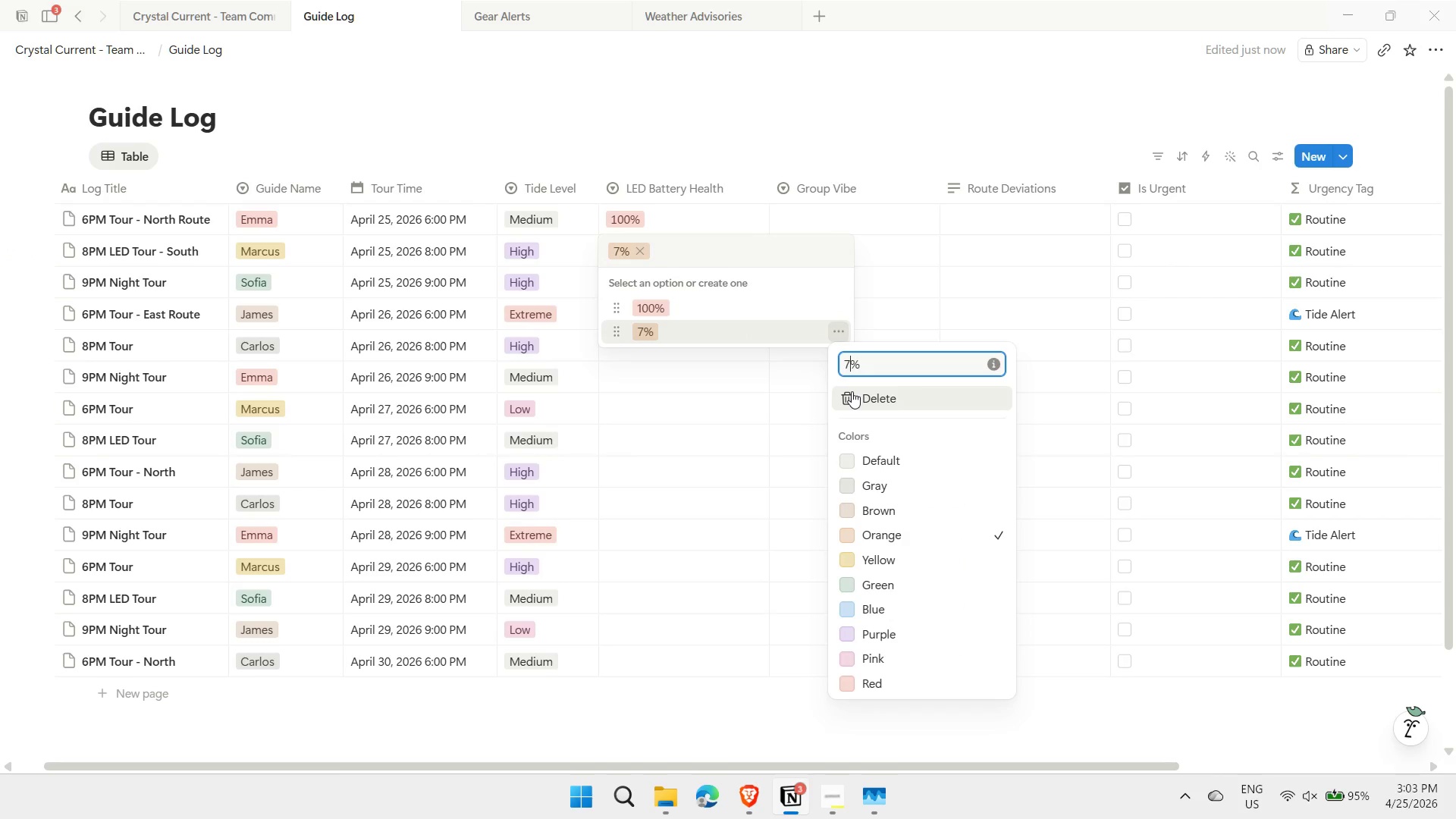 
key(5)
 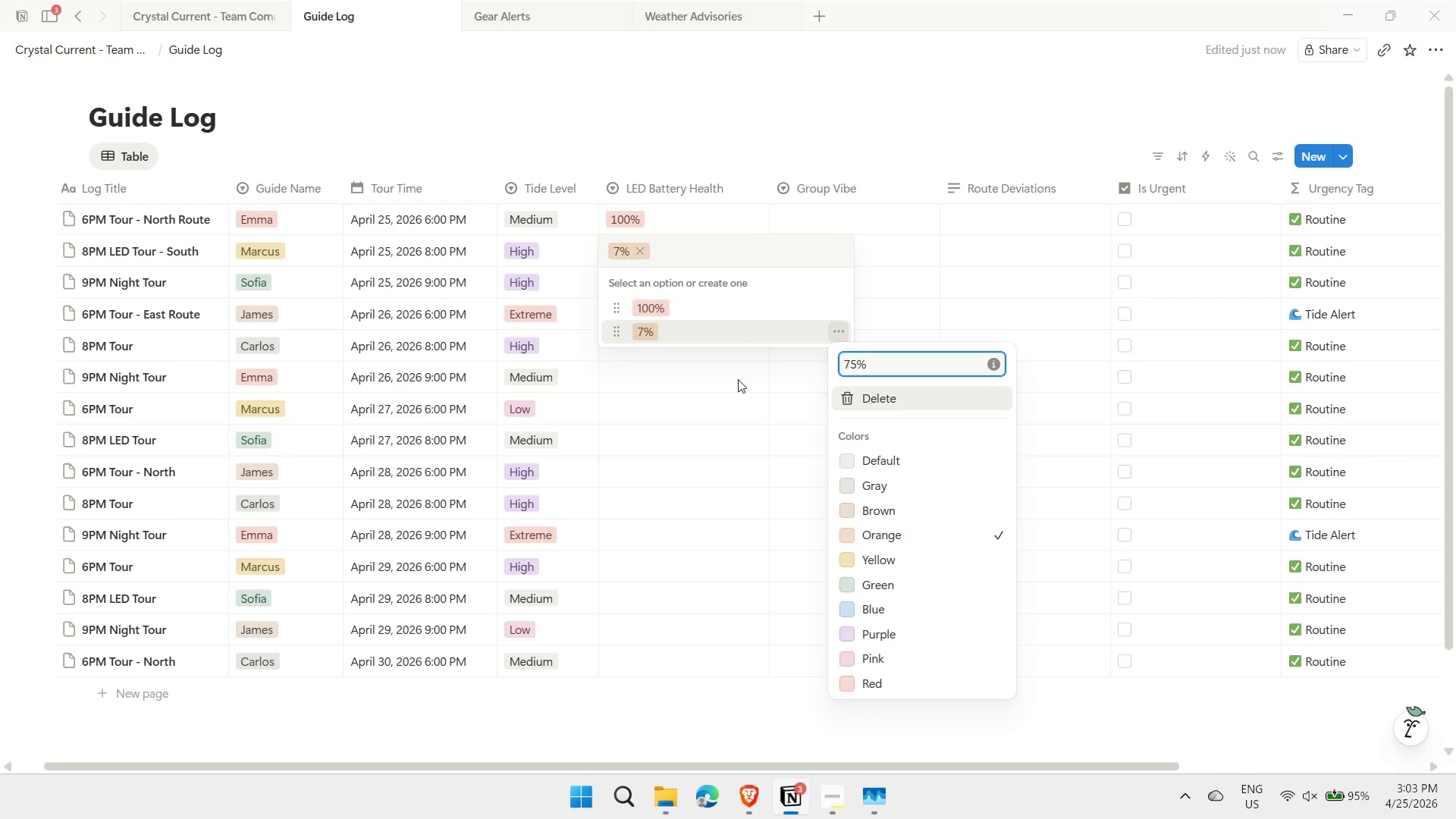 
key(Enter)
 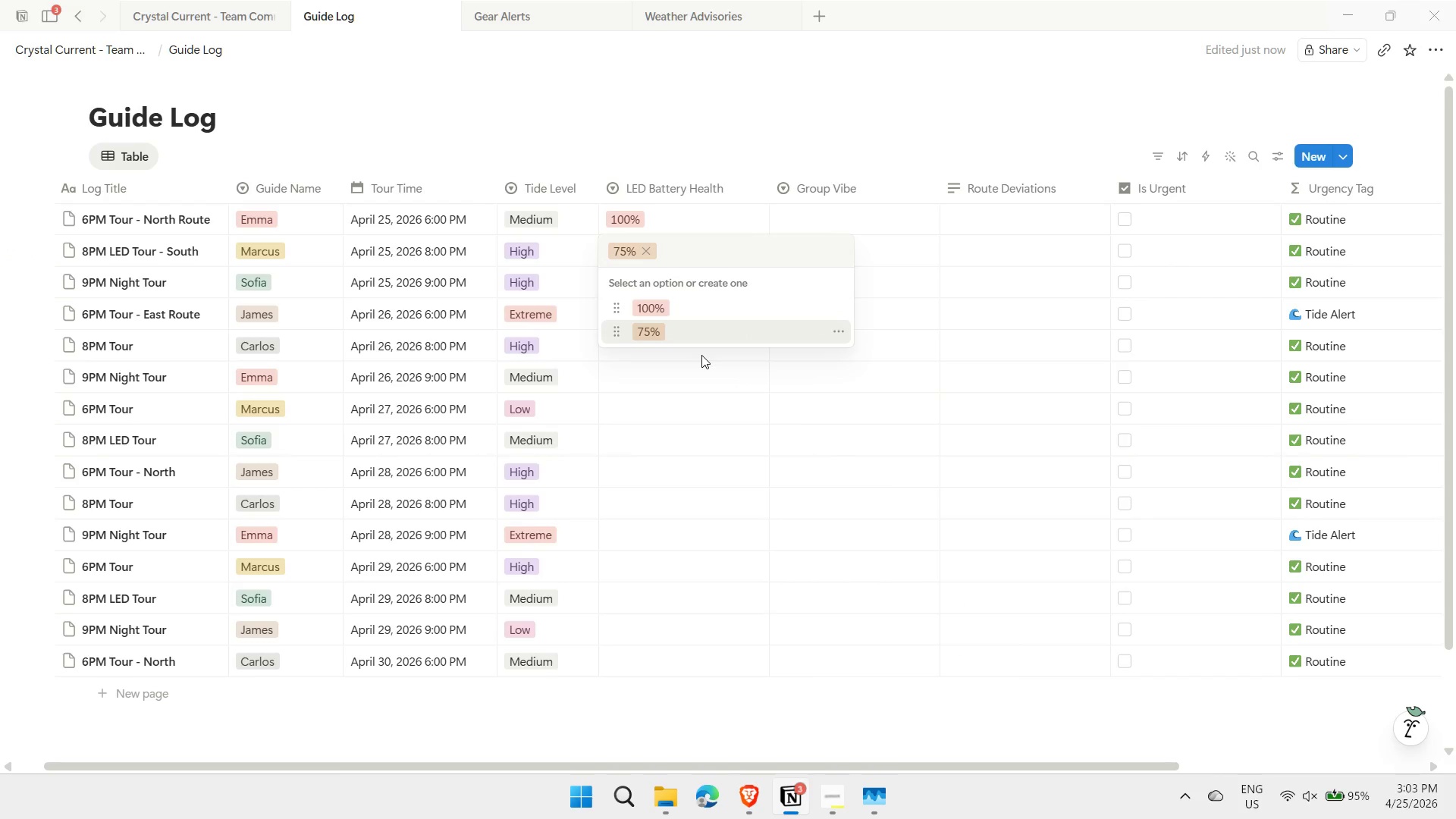 
key(Escape)
 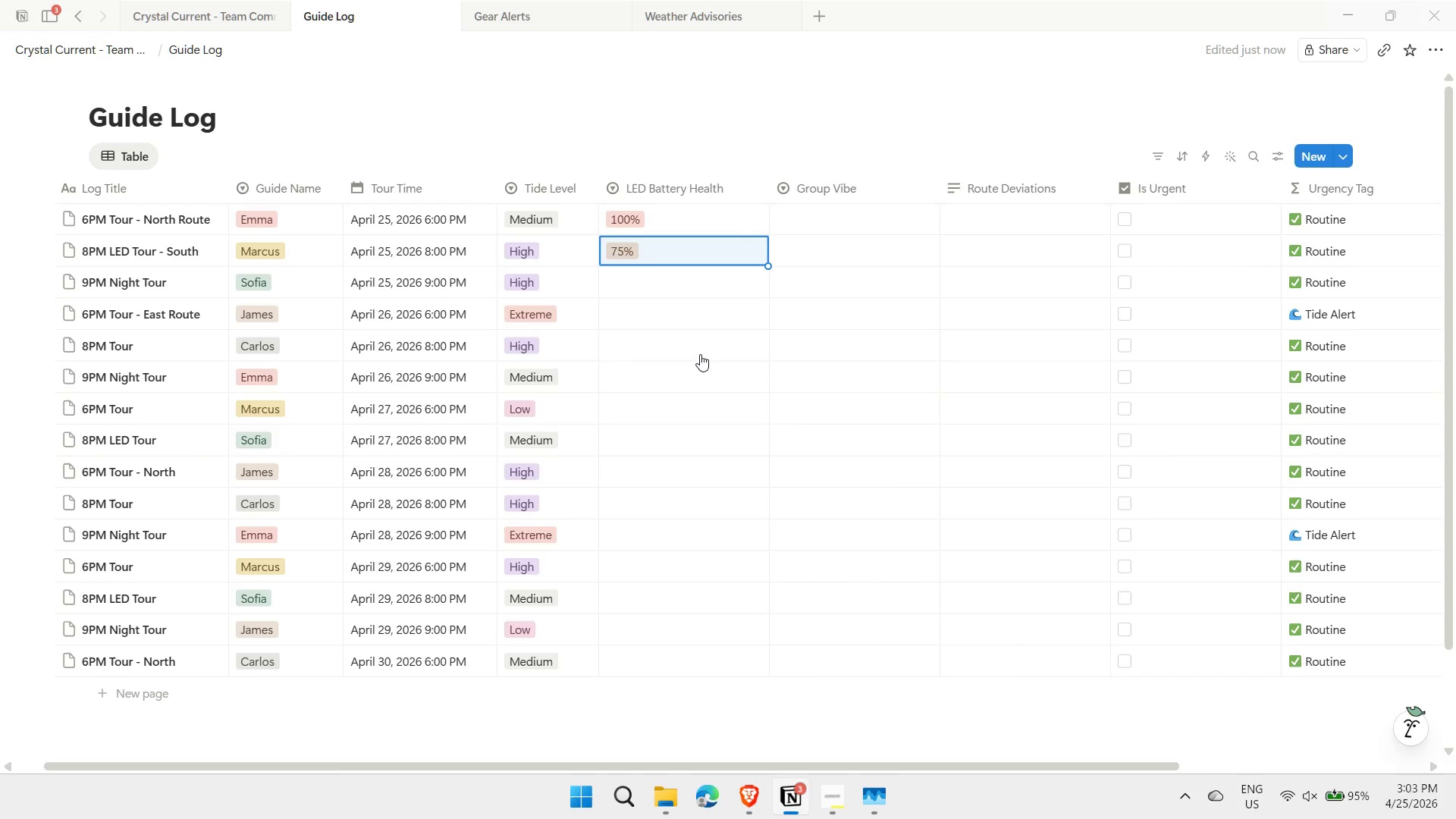 
key(ArrowDown)
 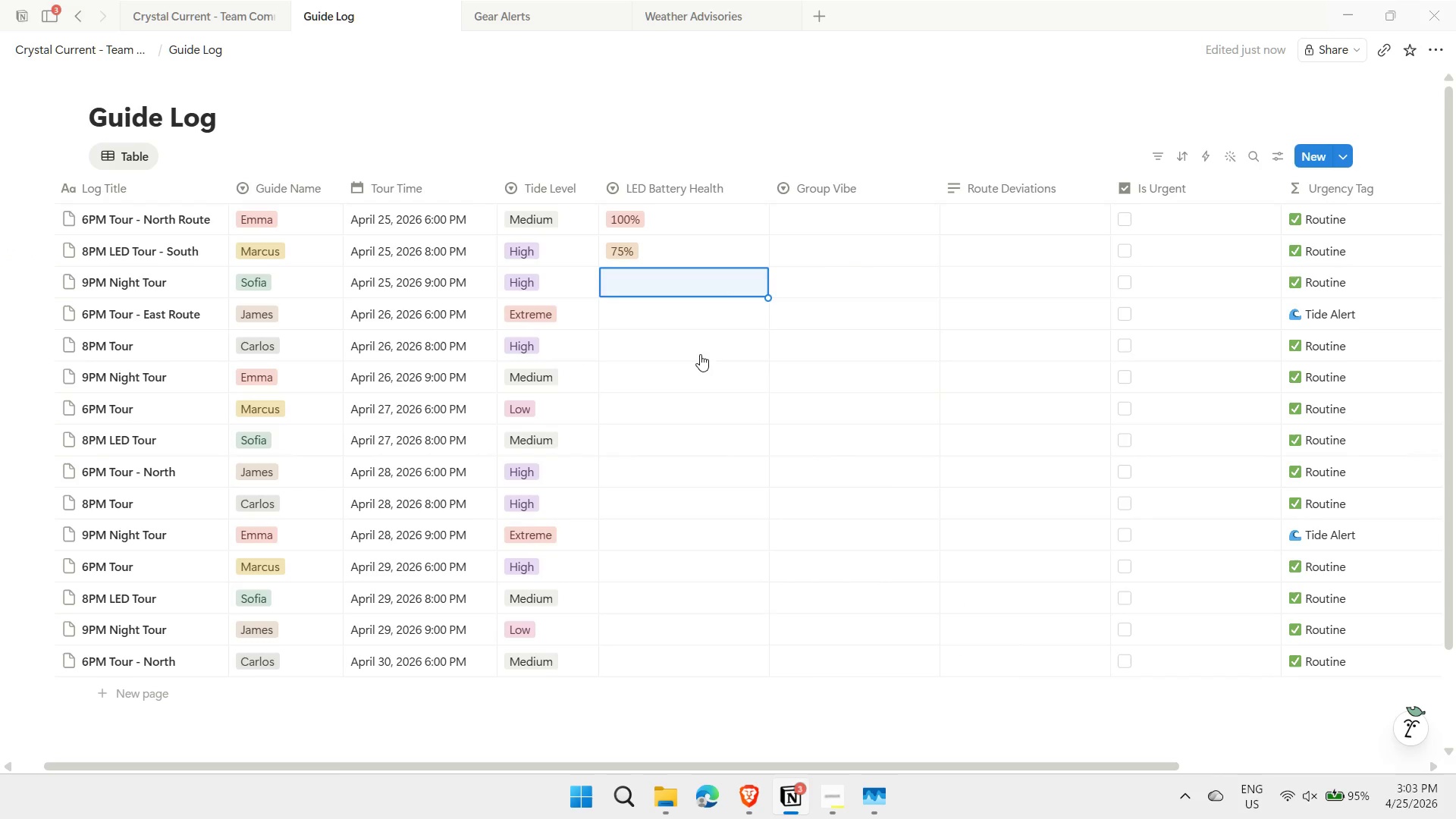 
type(50%)
 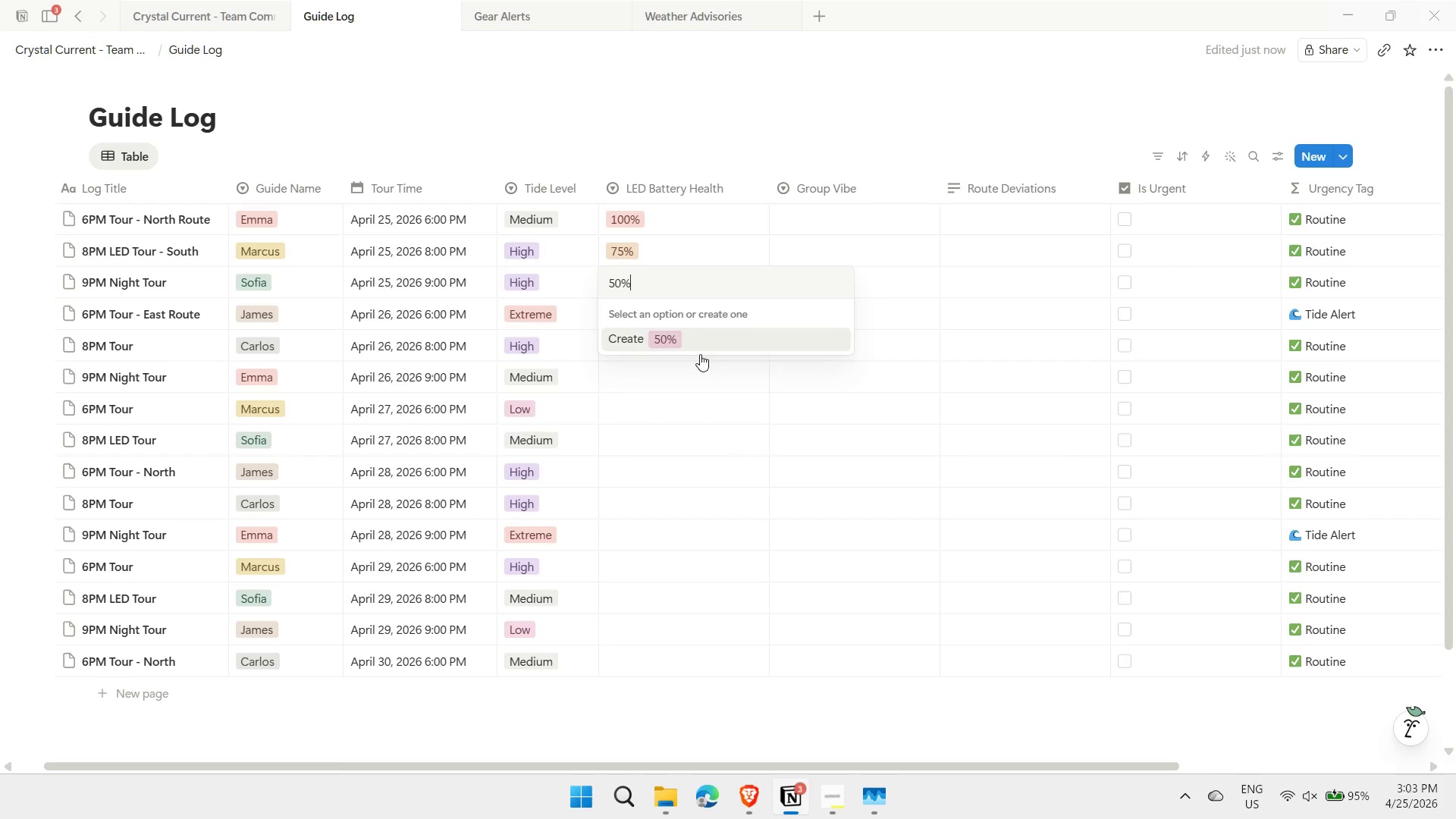 
 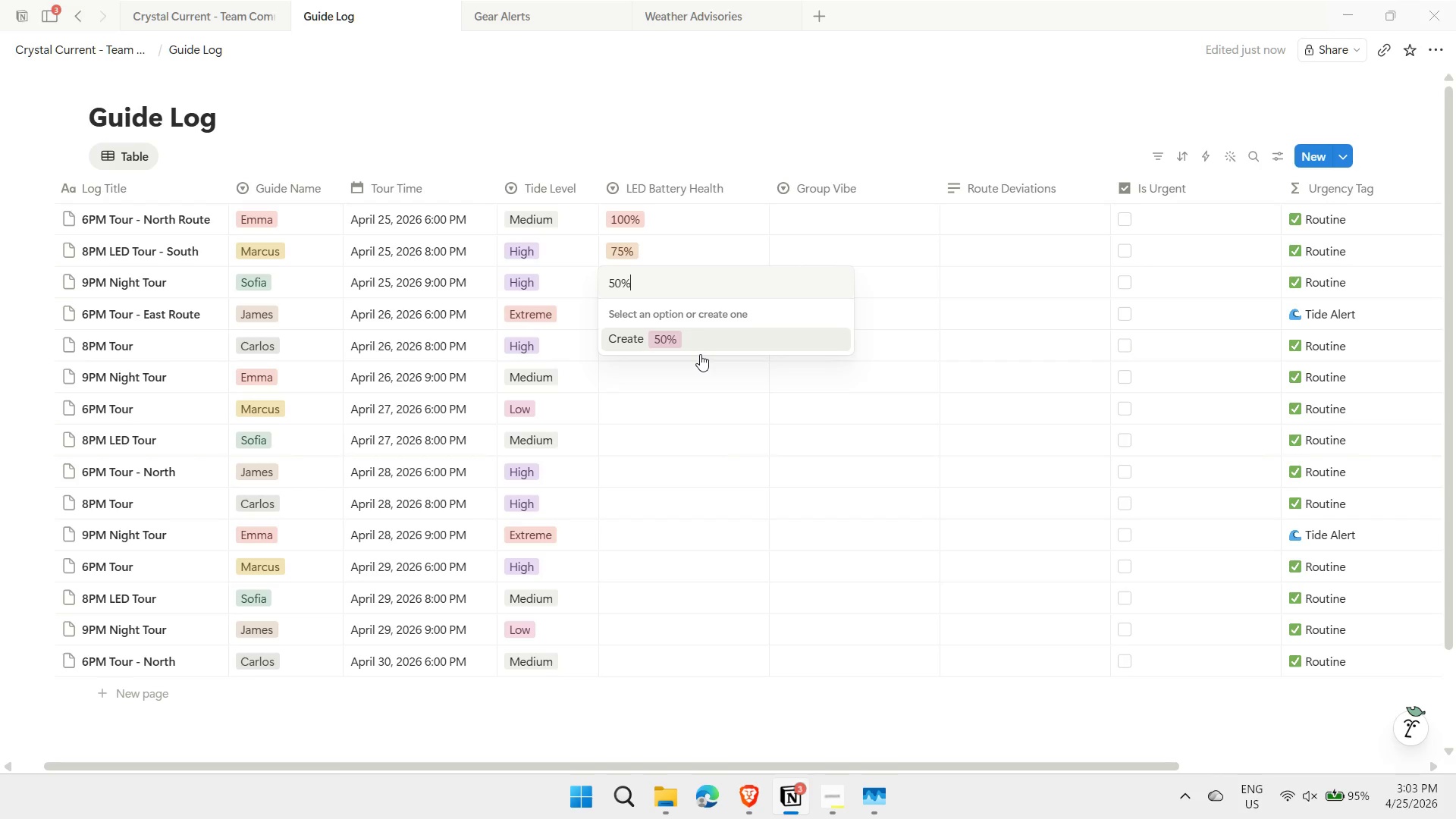 
key(Enter)
 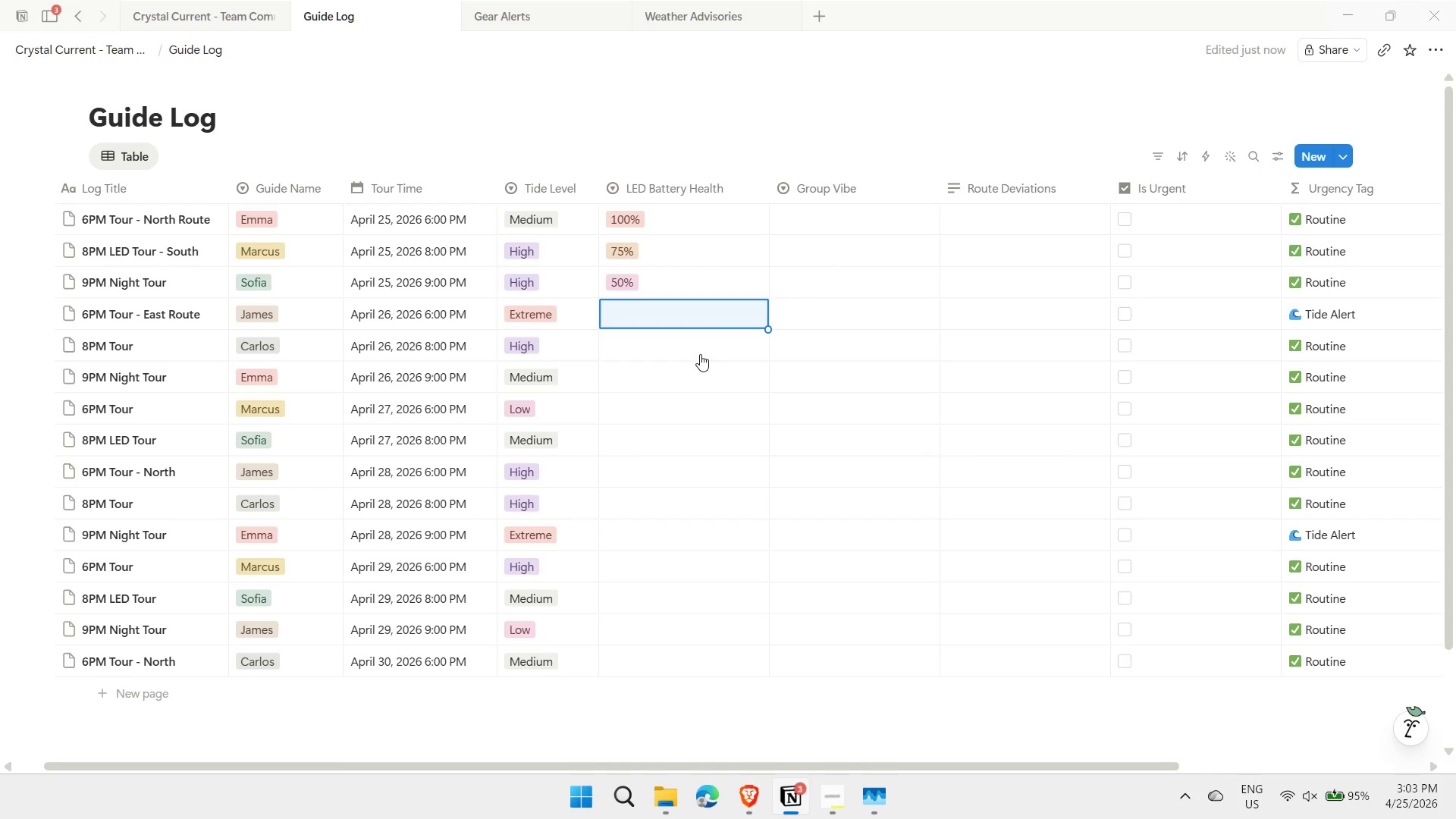 
type(10)
 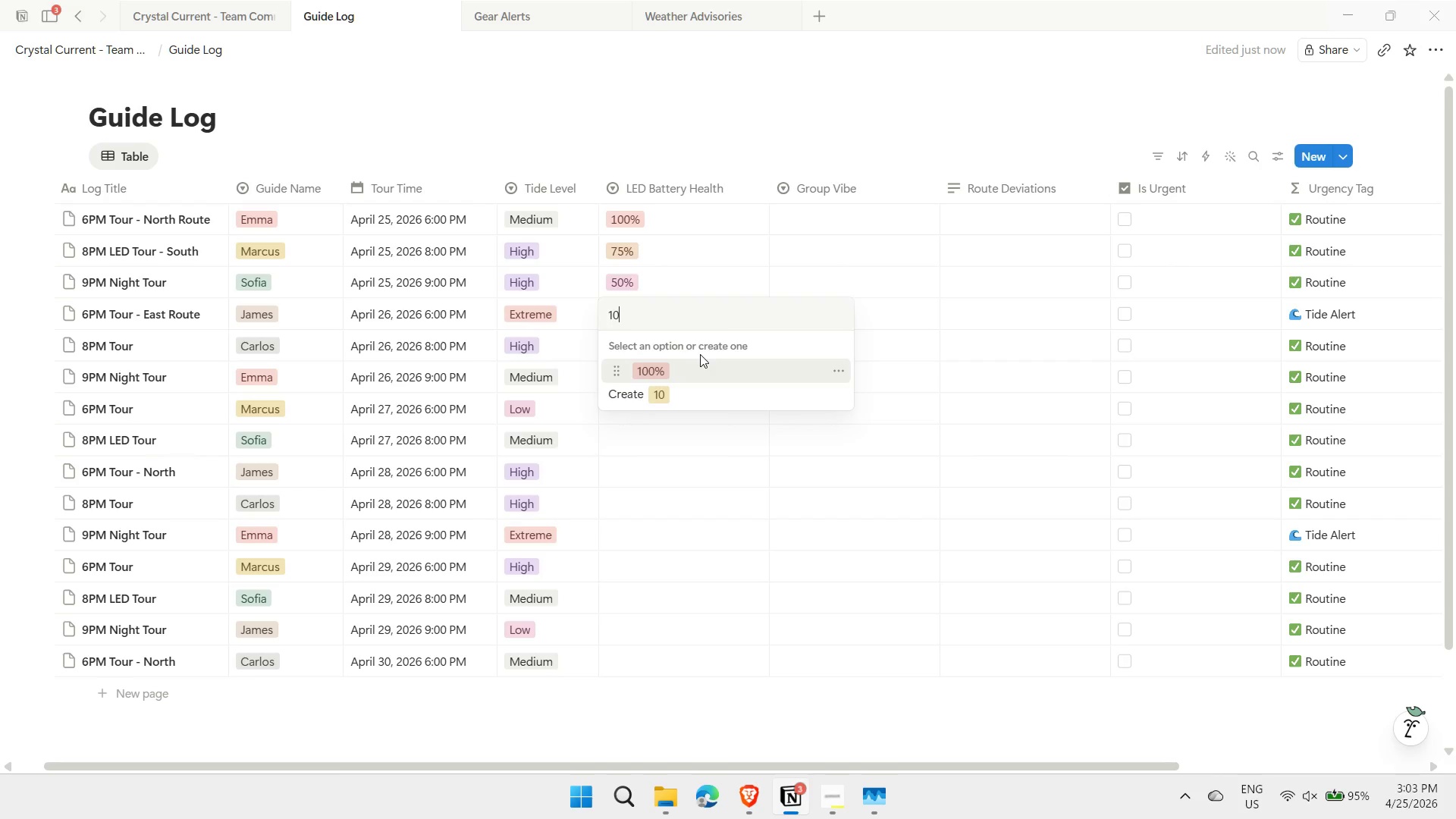 
key(Enter)
 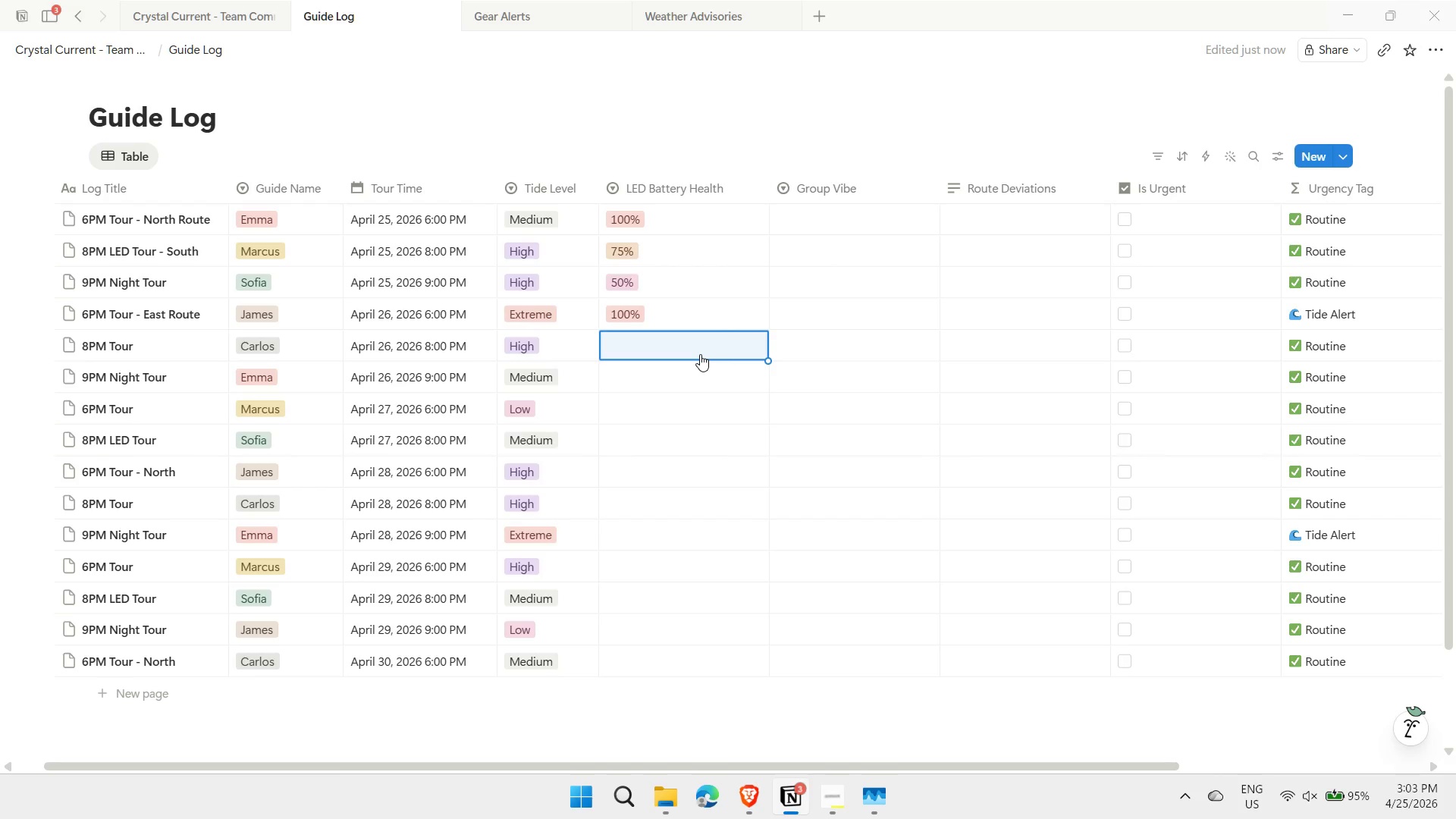 
type(23)
key(Backspace)
type(5%)
 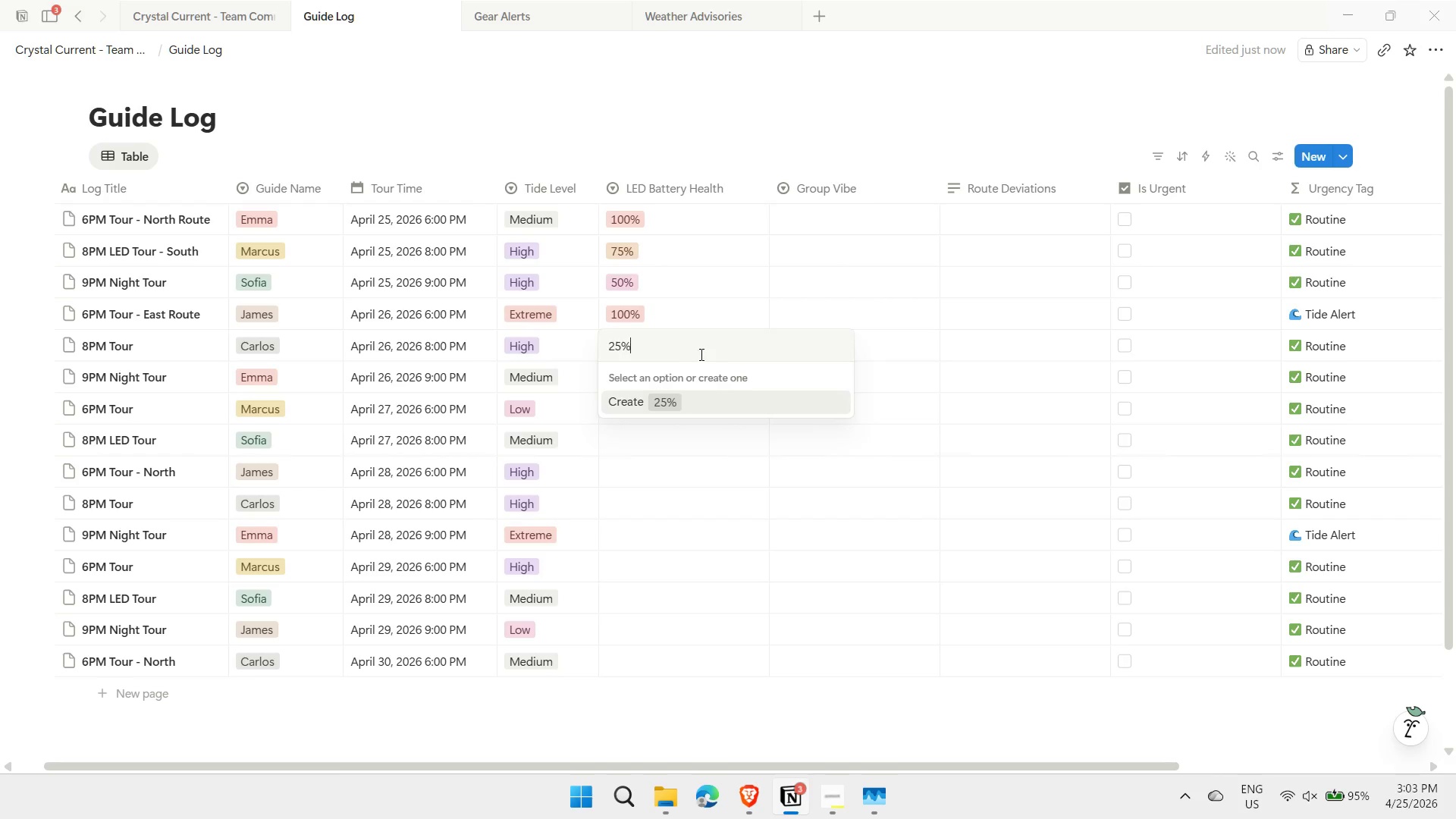 
 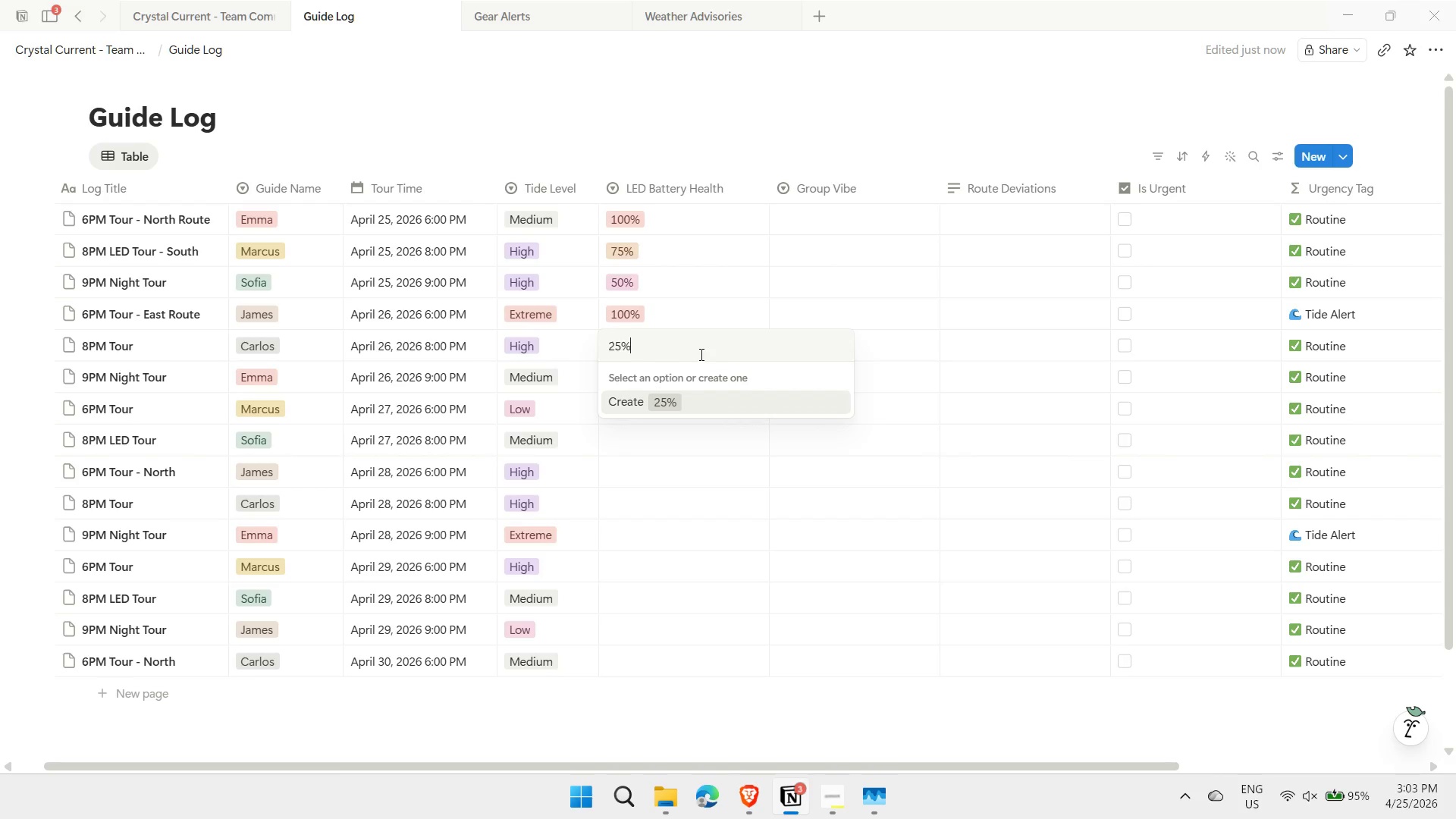 
key(Enter)
 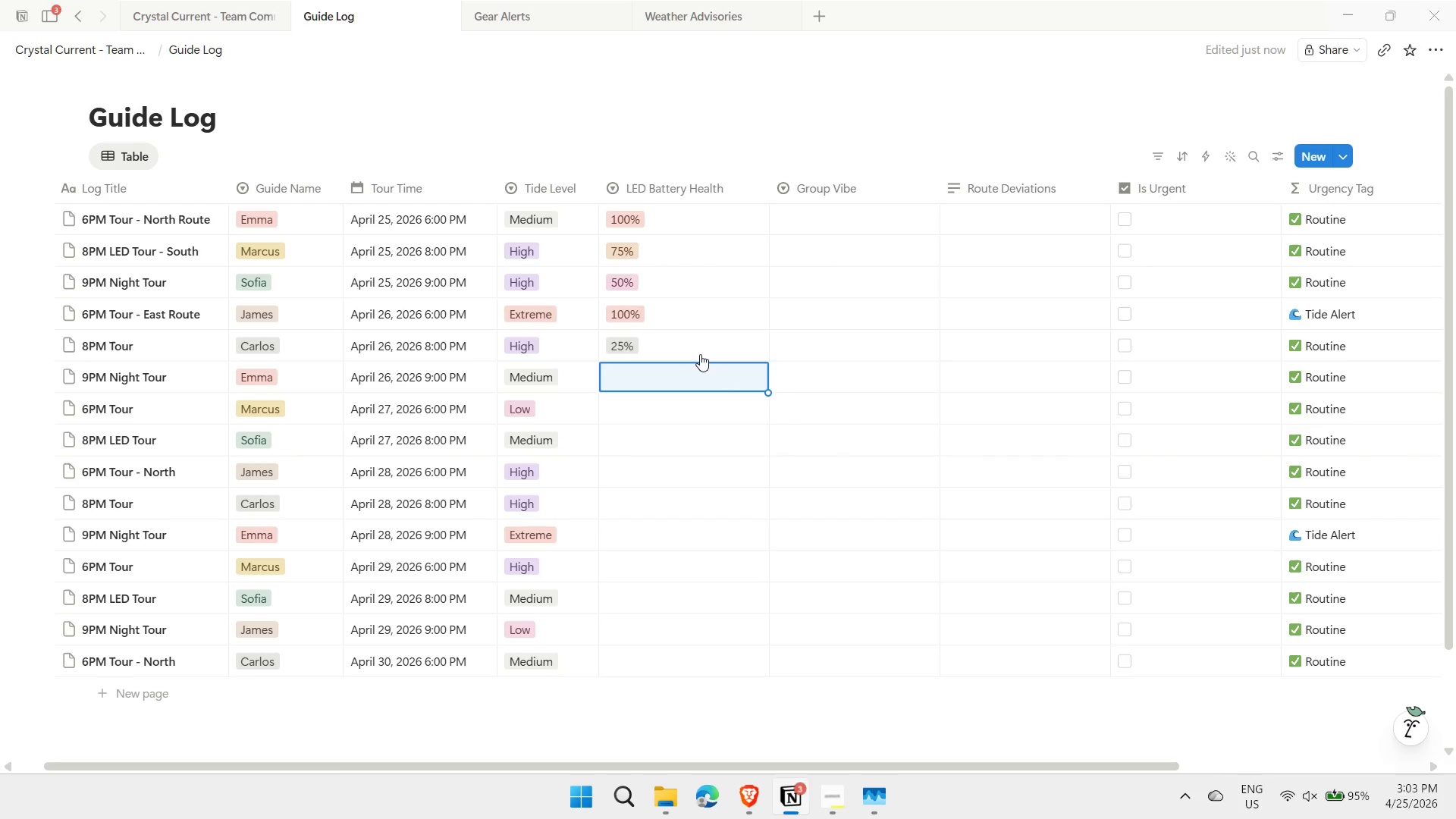 
type(Critical)
 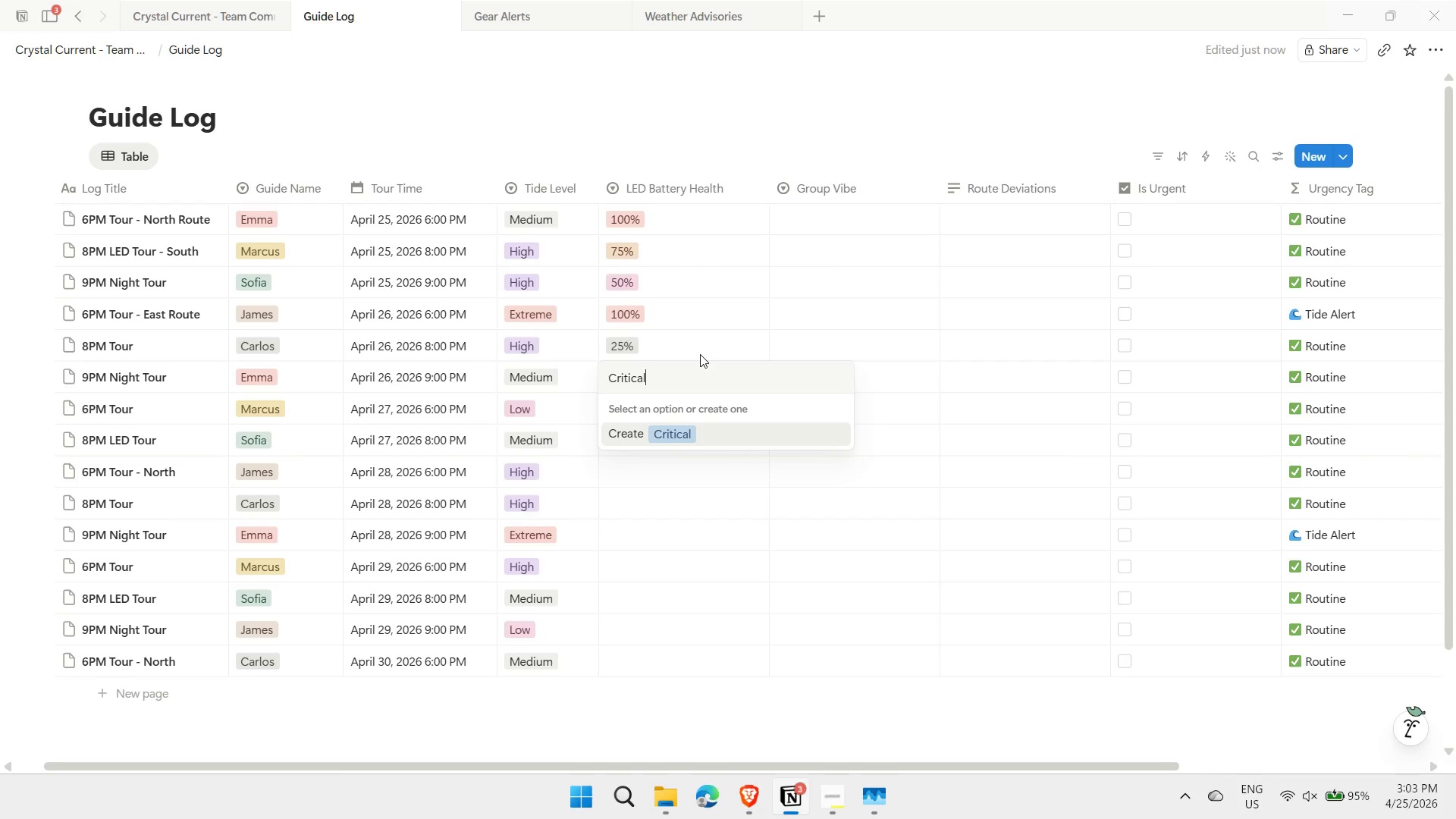 
key(Enter)
 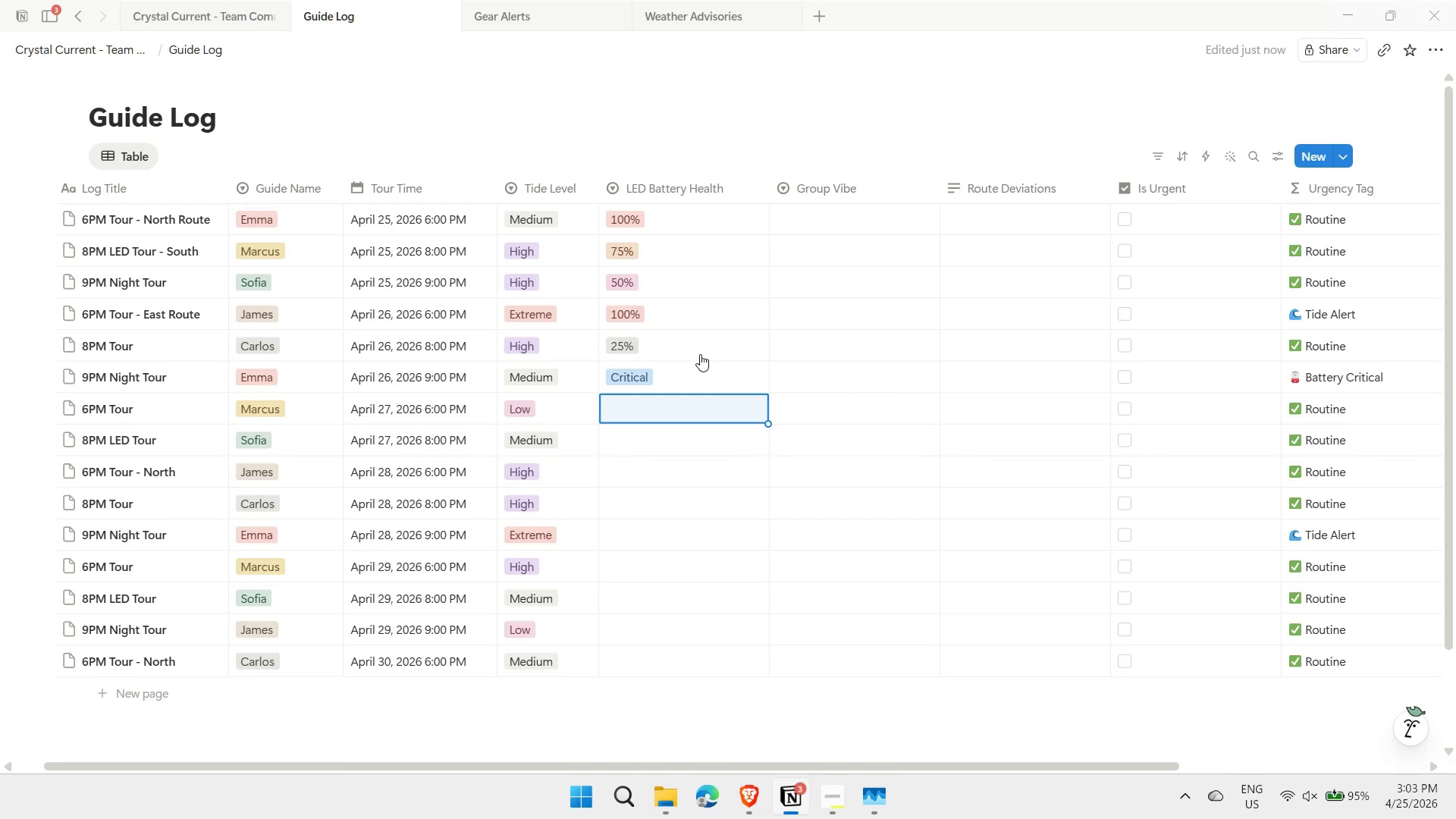 
type(100)
 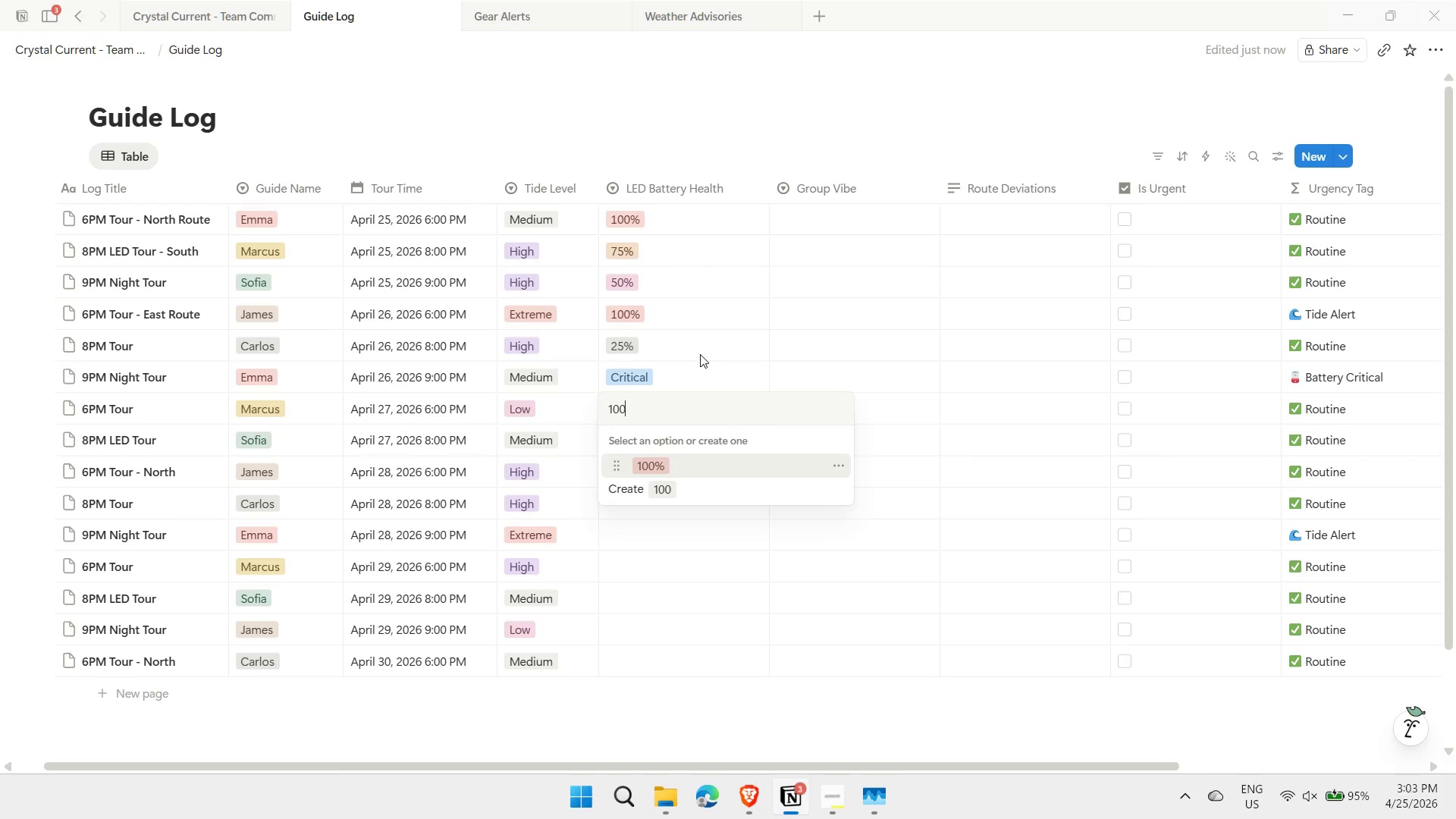 
key(Enter)
 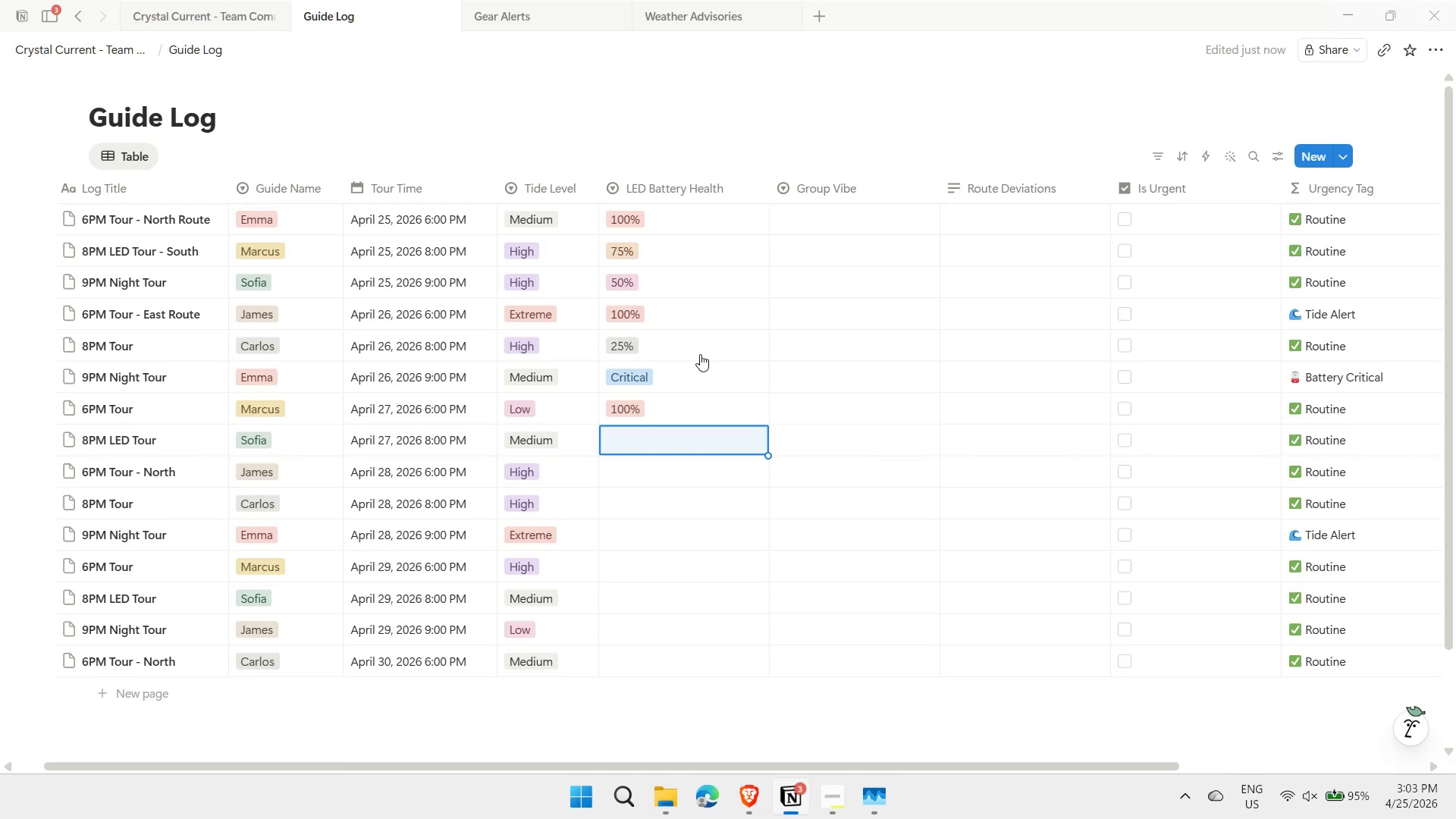 
type(75)
 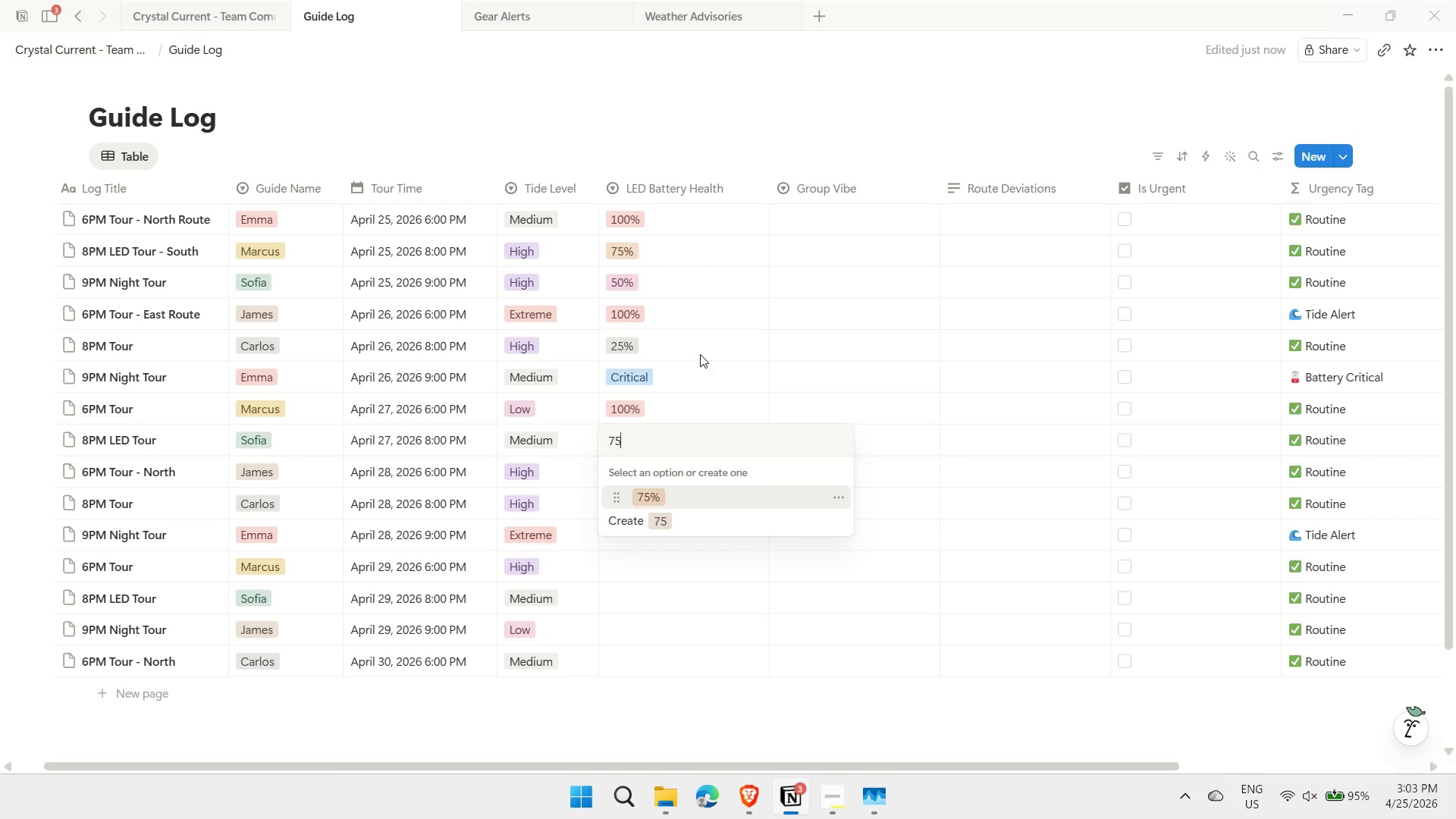 
key(Enter)
 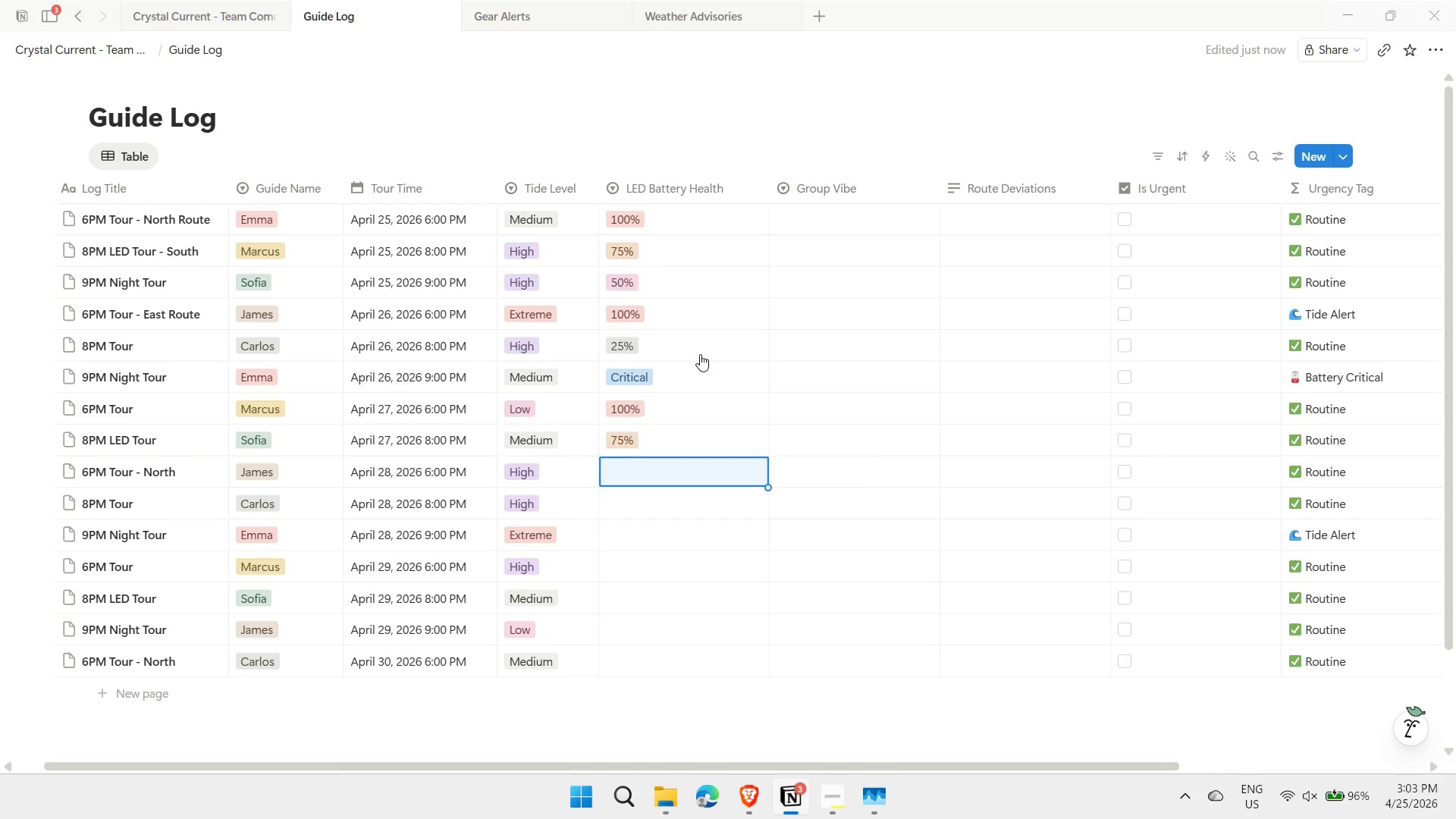 
type(50)
 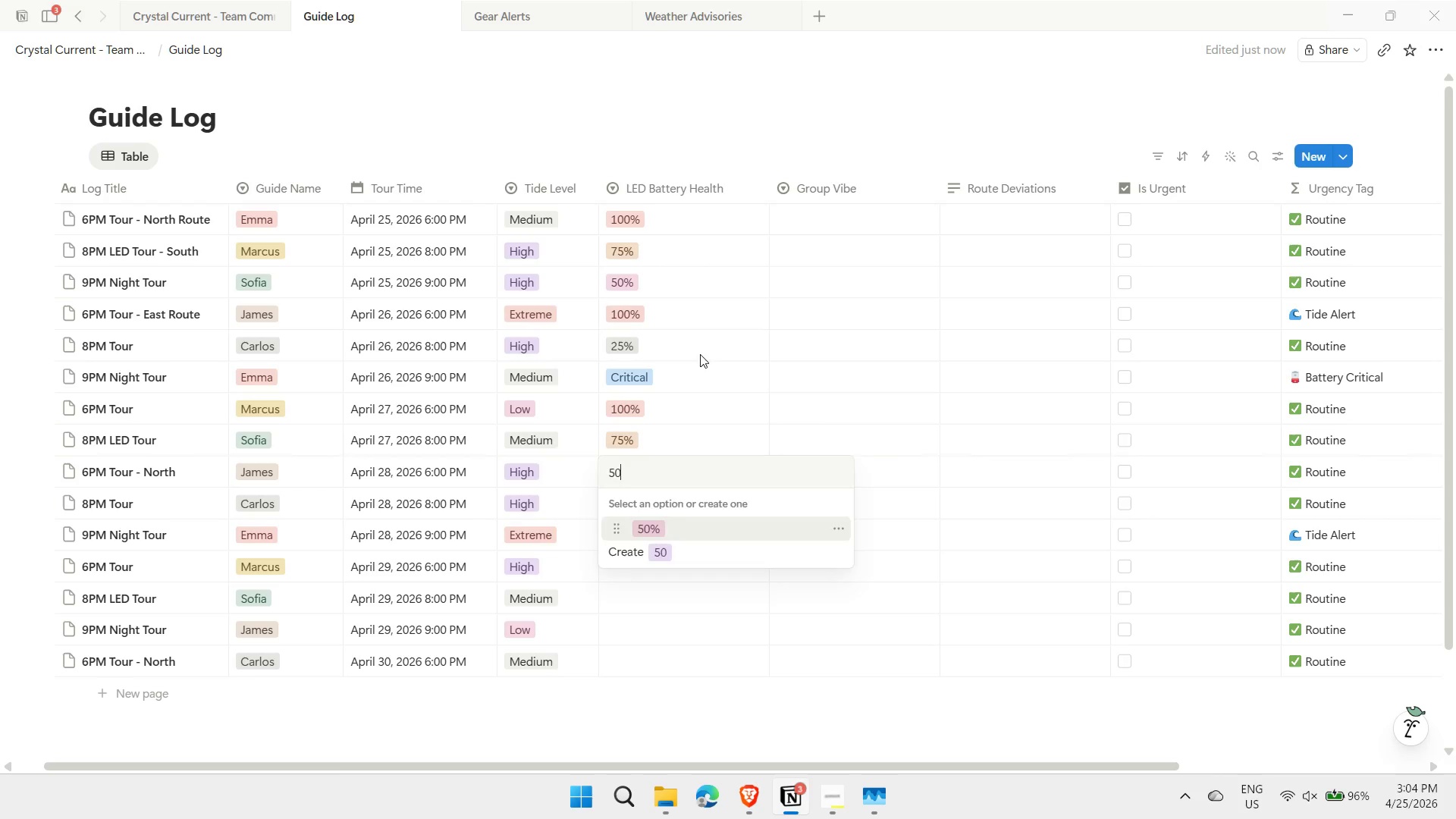 
key(Enter)
 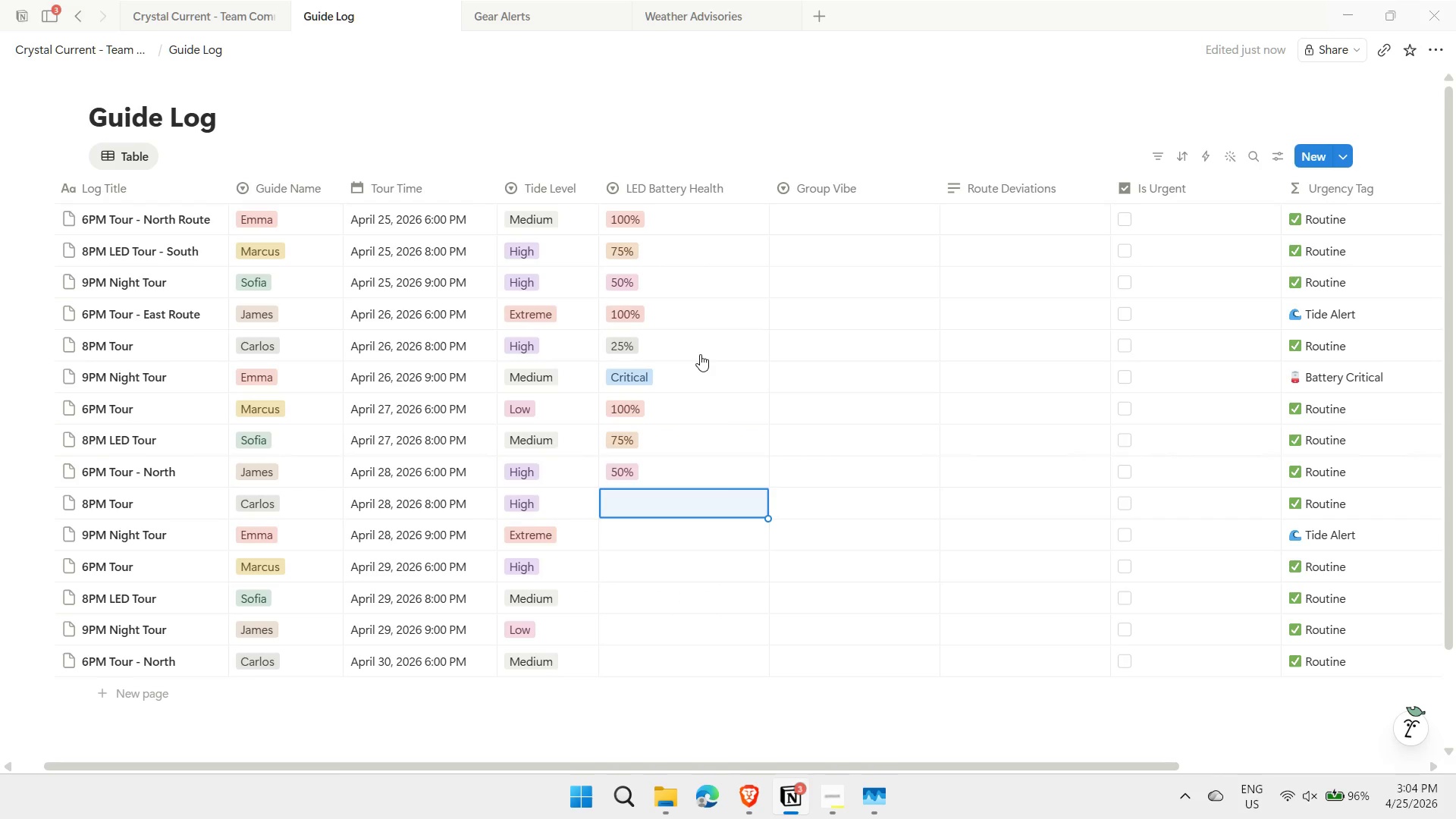 
type(100)
 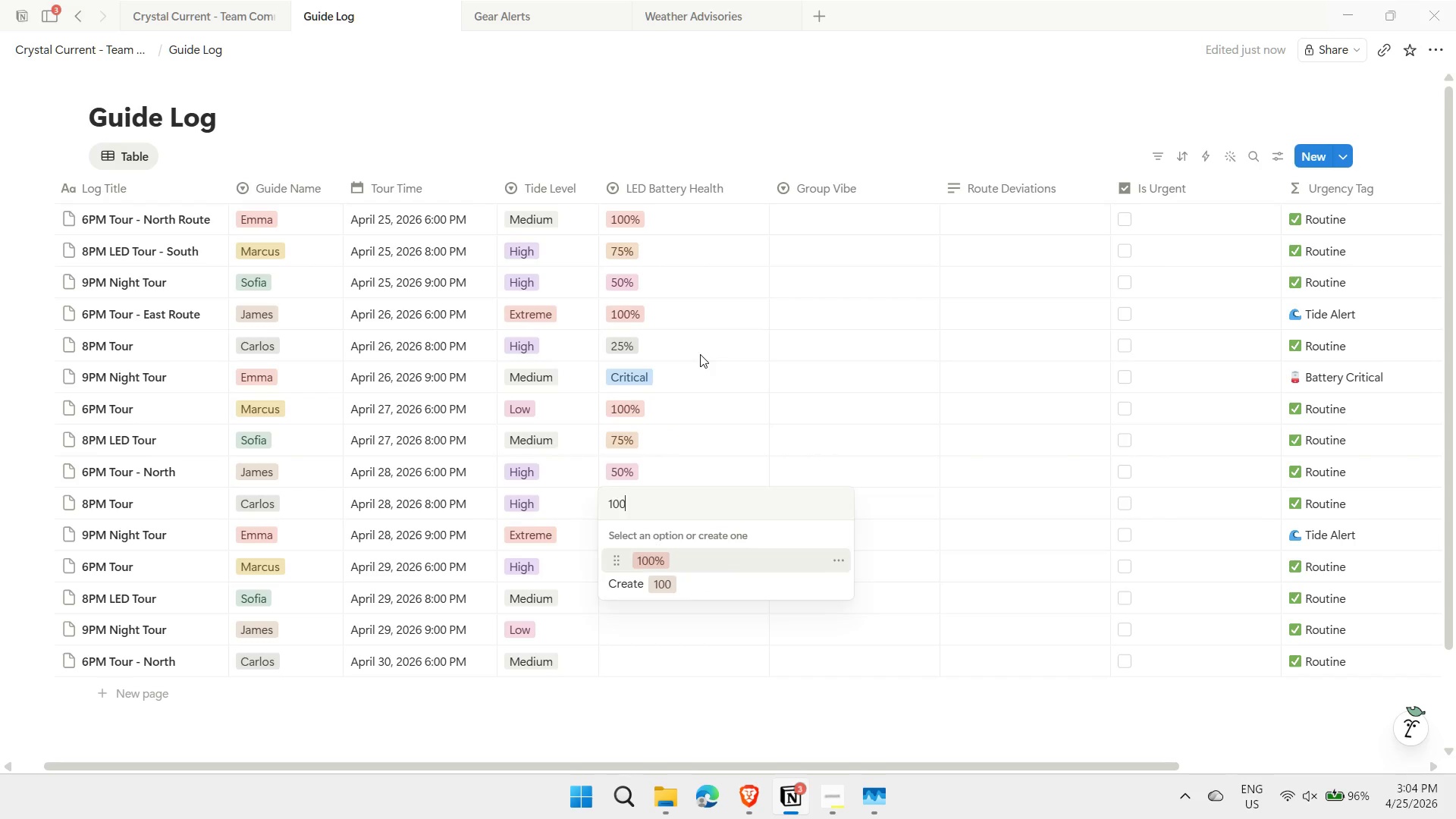 
key(Enter)
 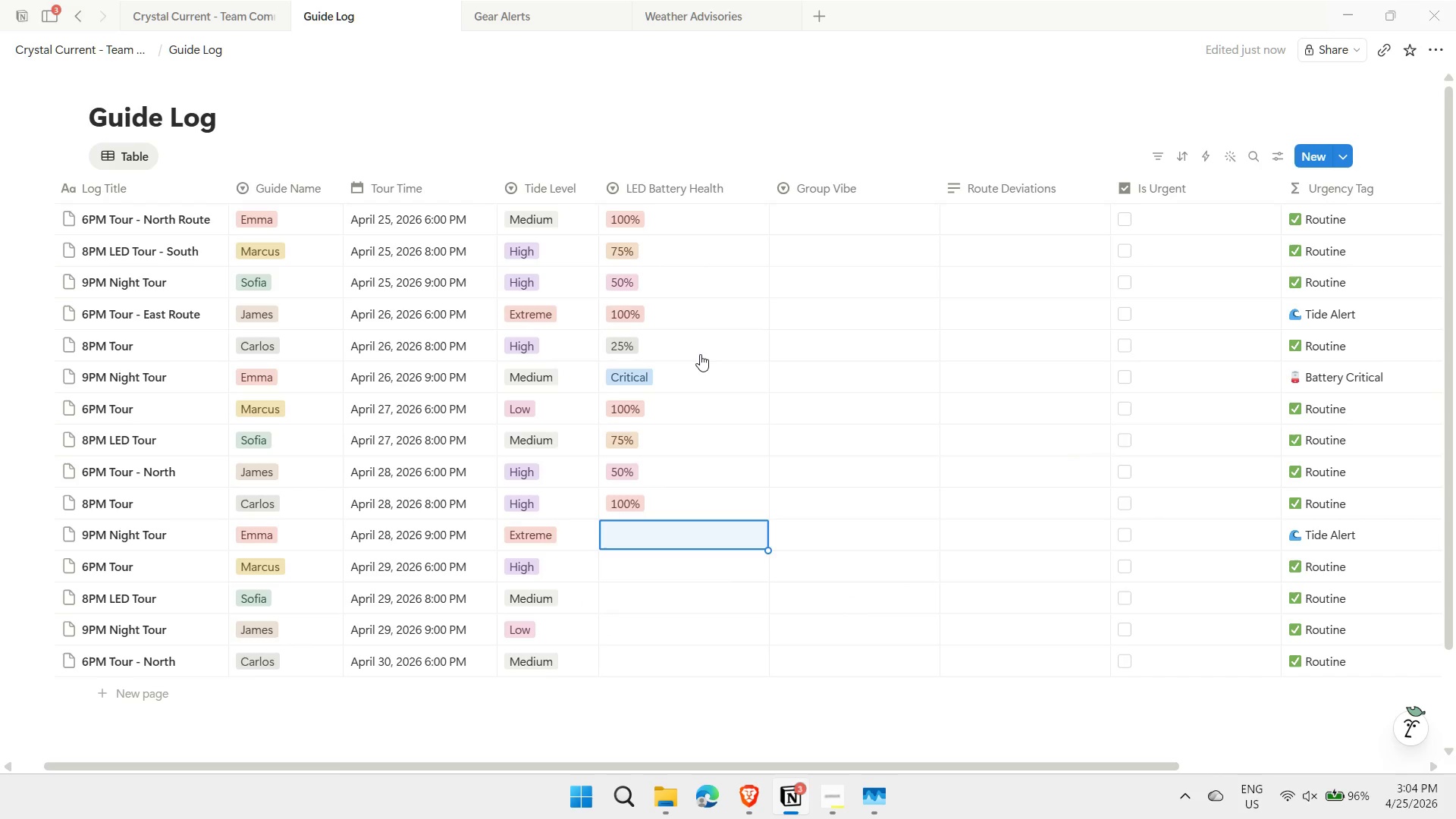 
type(50)
 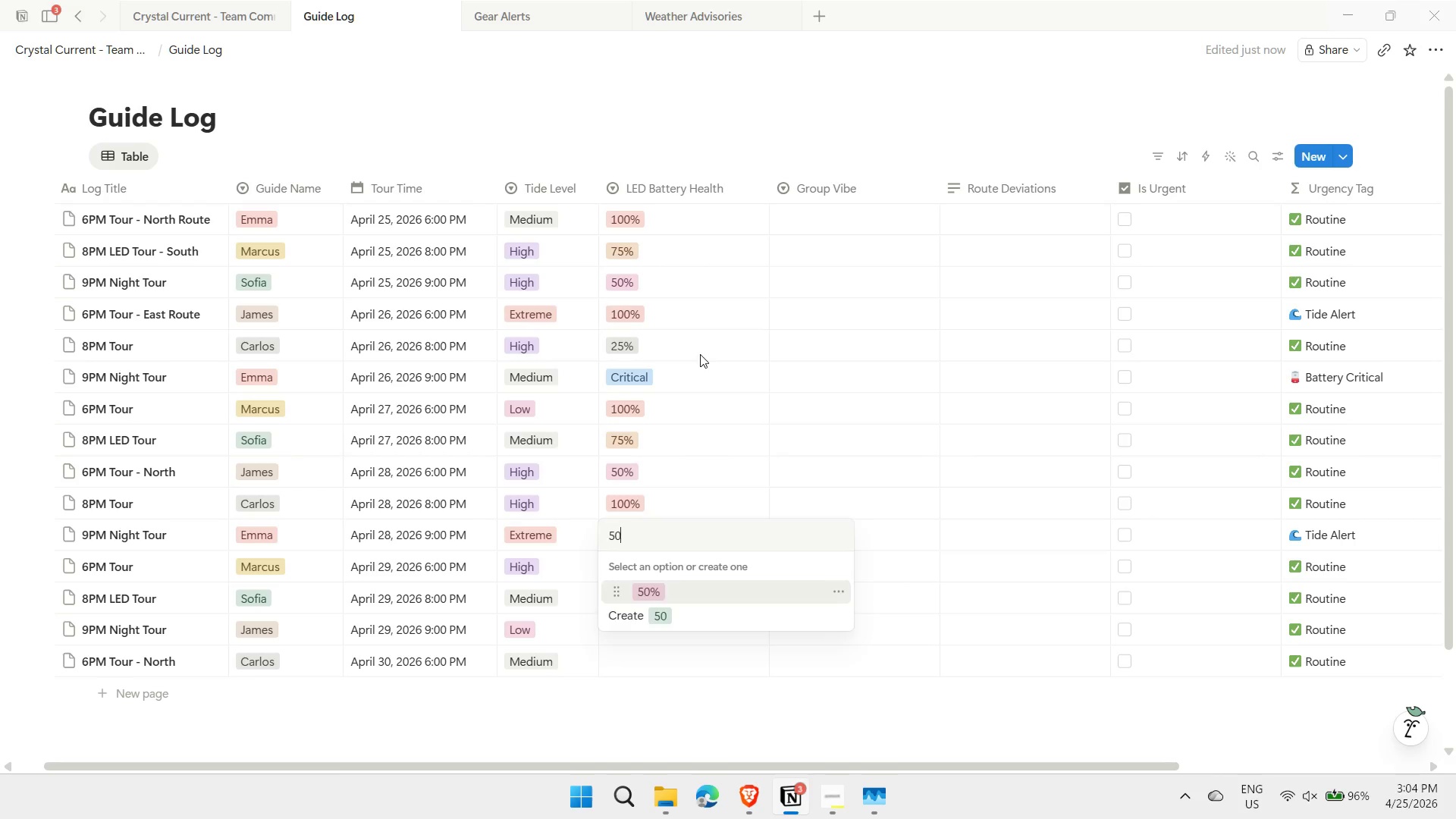 
key(Enter)
 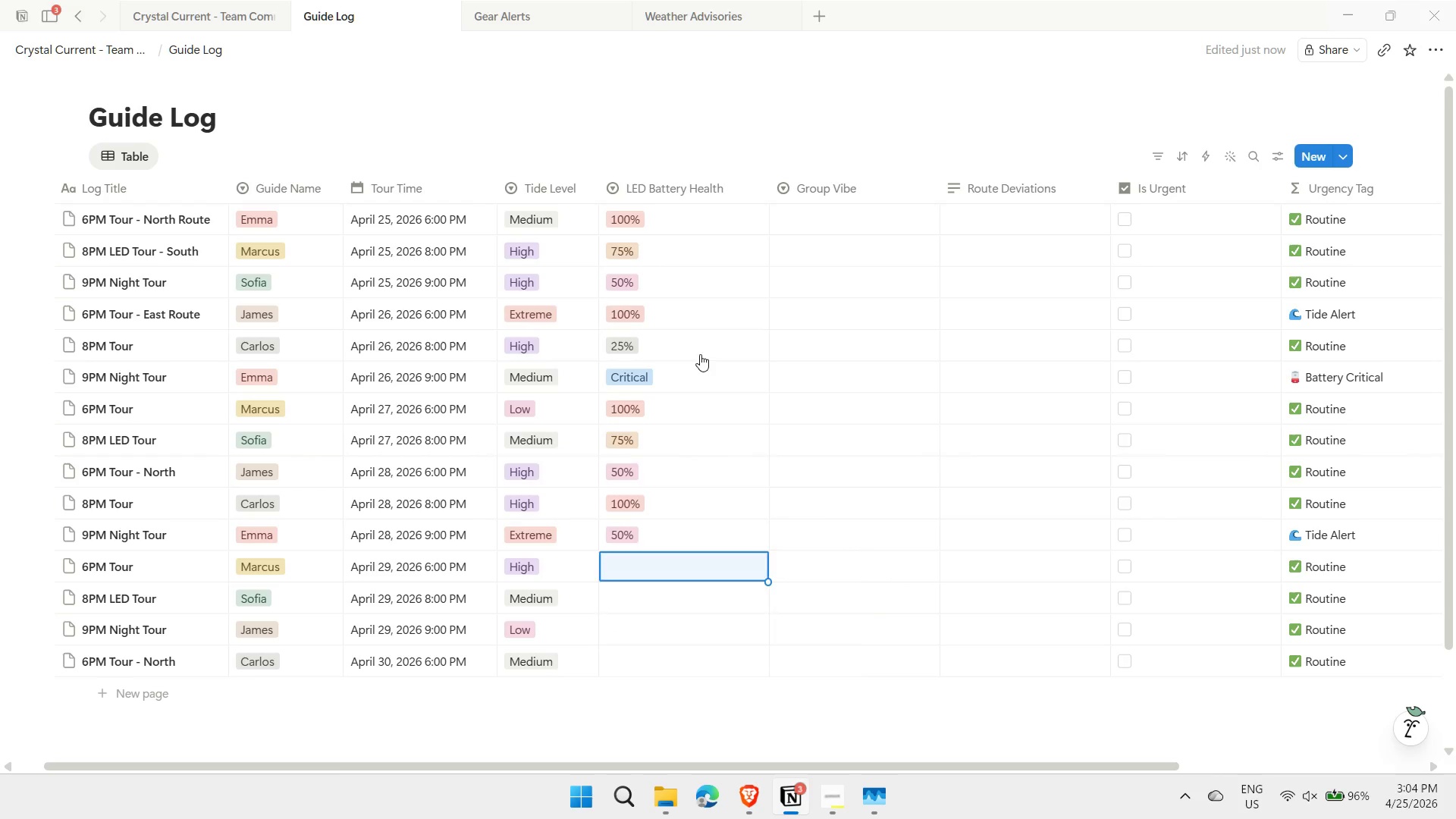 
type(25)
 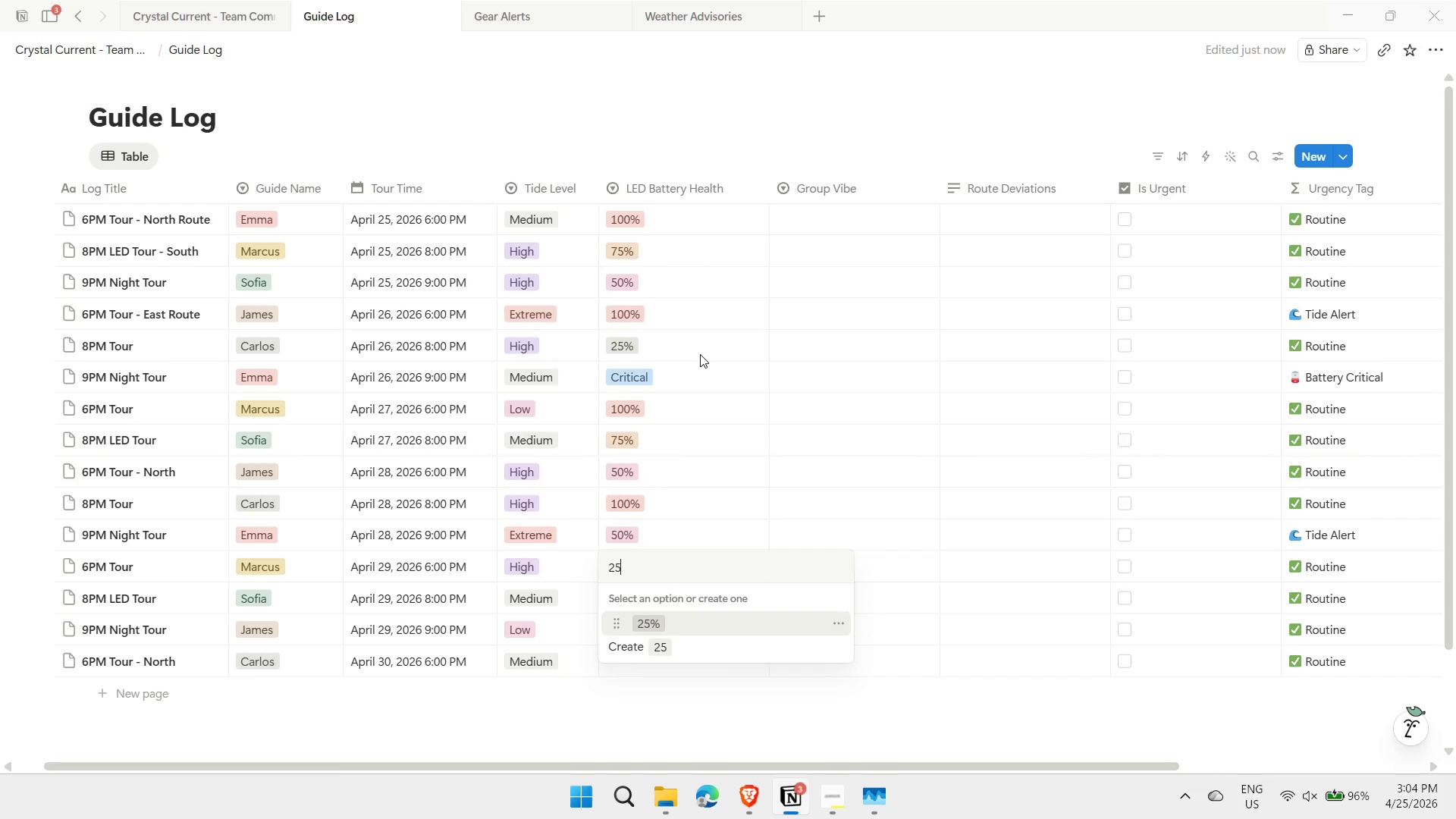 
key(Enter)
 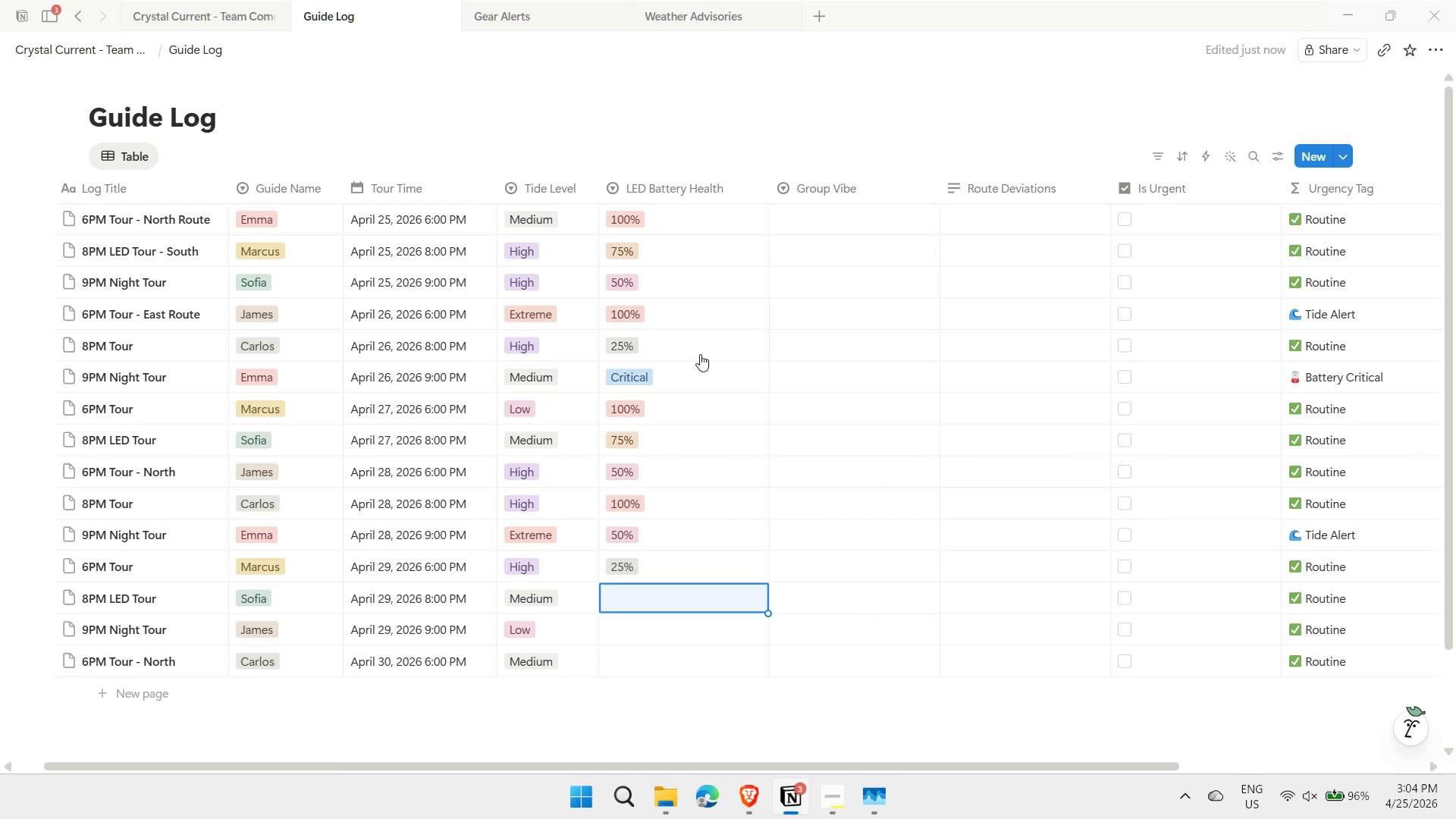 
type(100)
 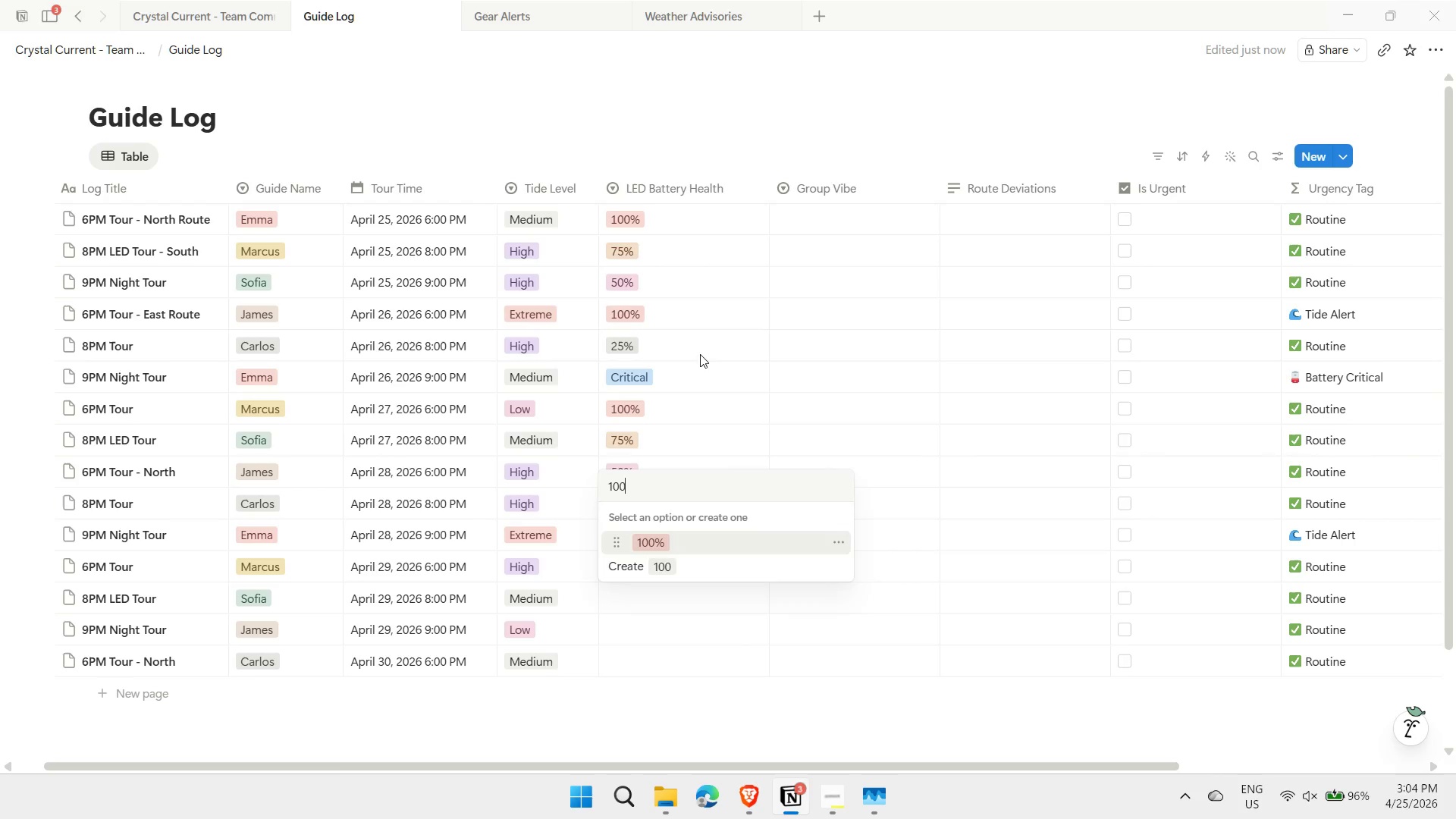 
key(Enter)
 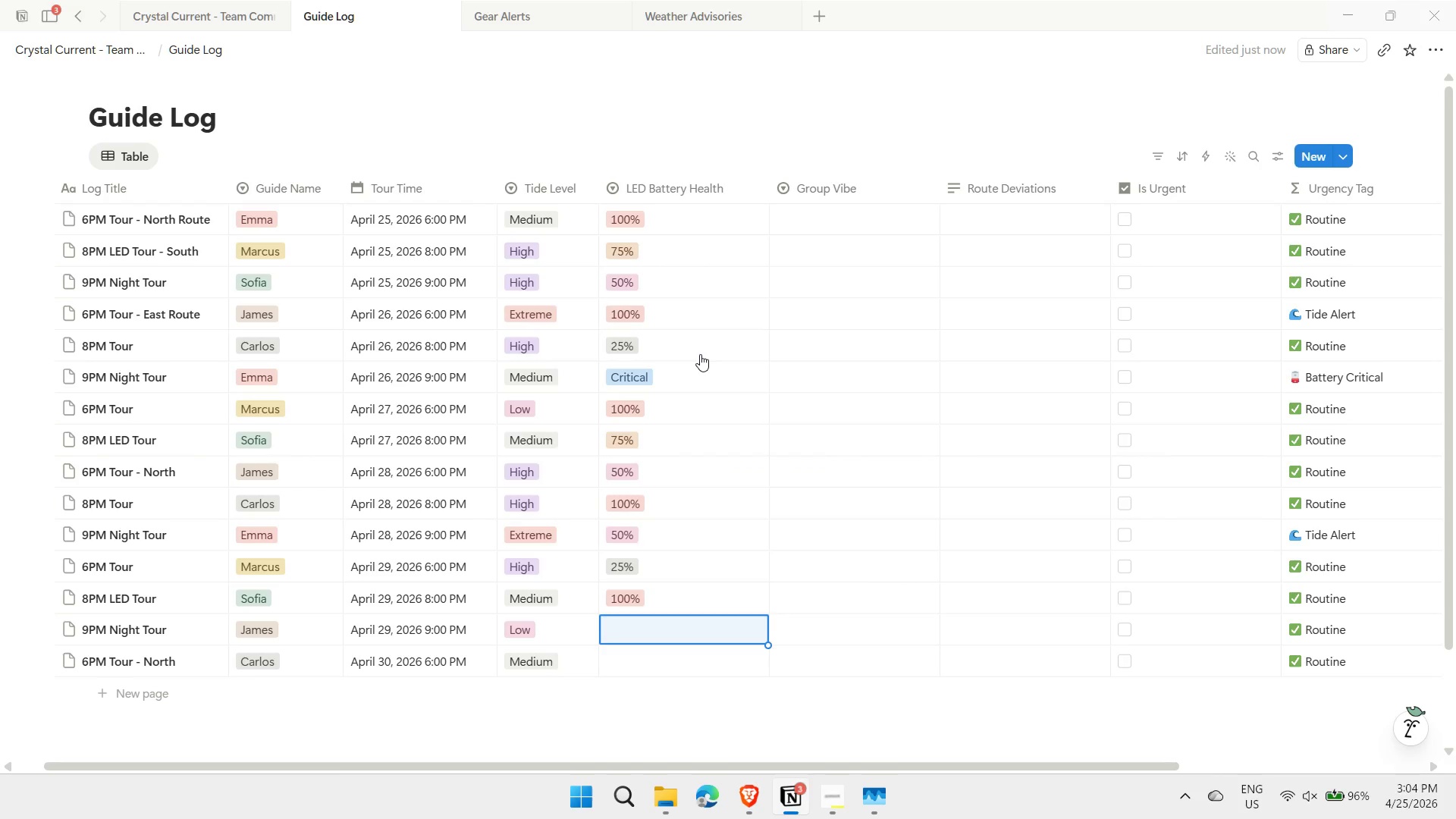 
type(75)
 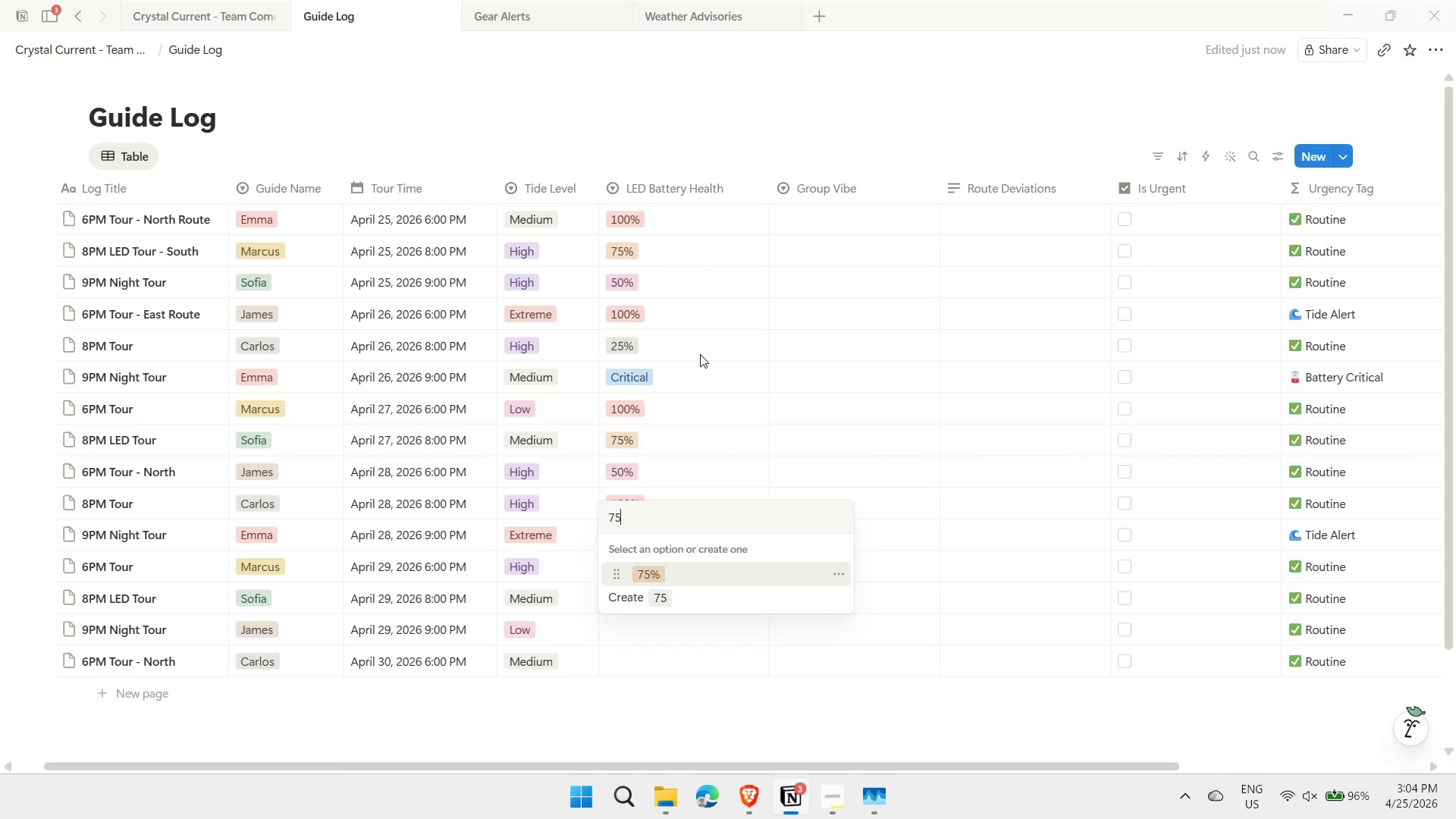 
key(Enter)
 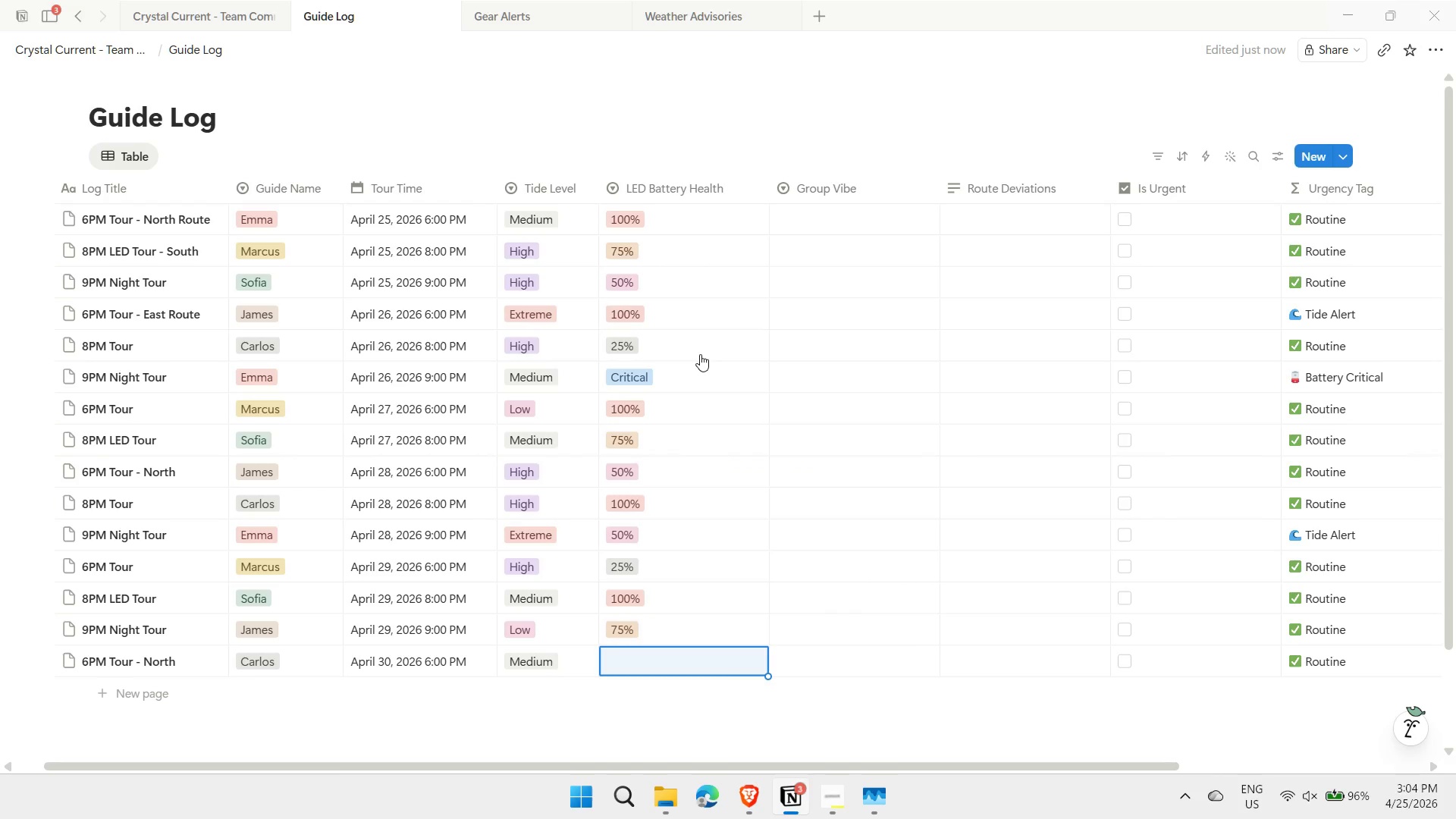 
key(1)
 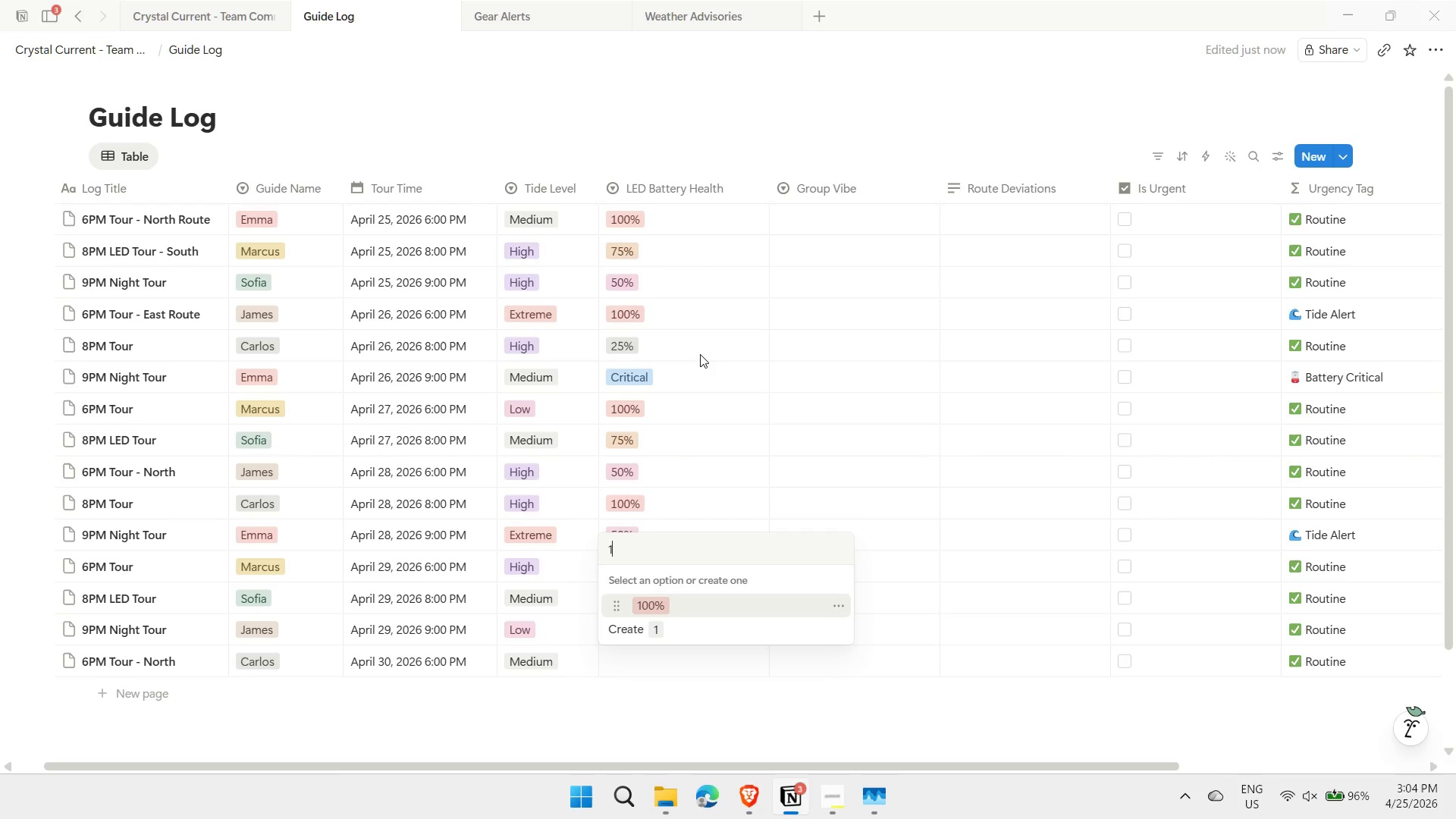 
key(Enter)
 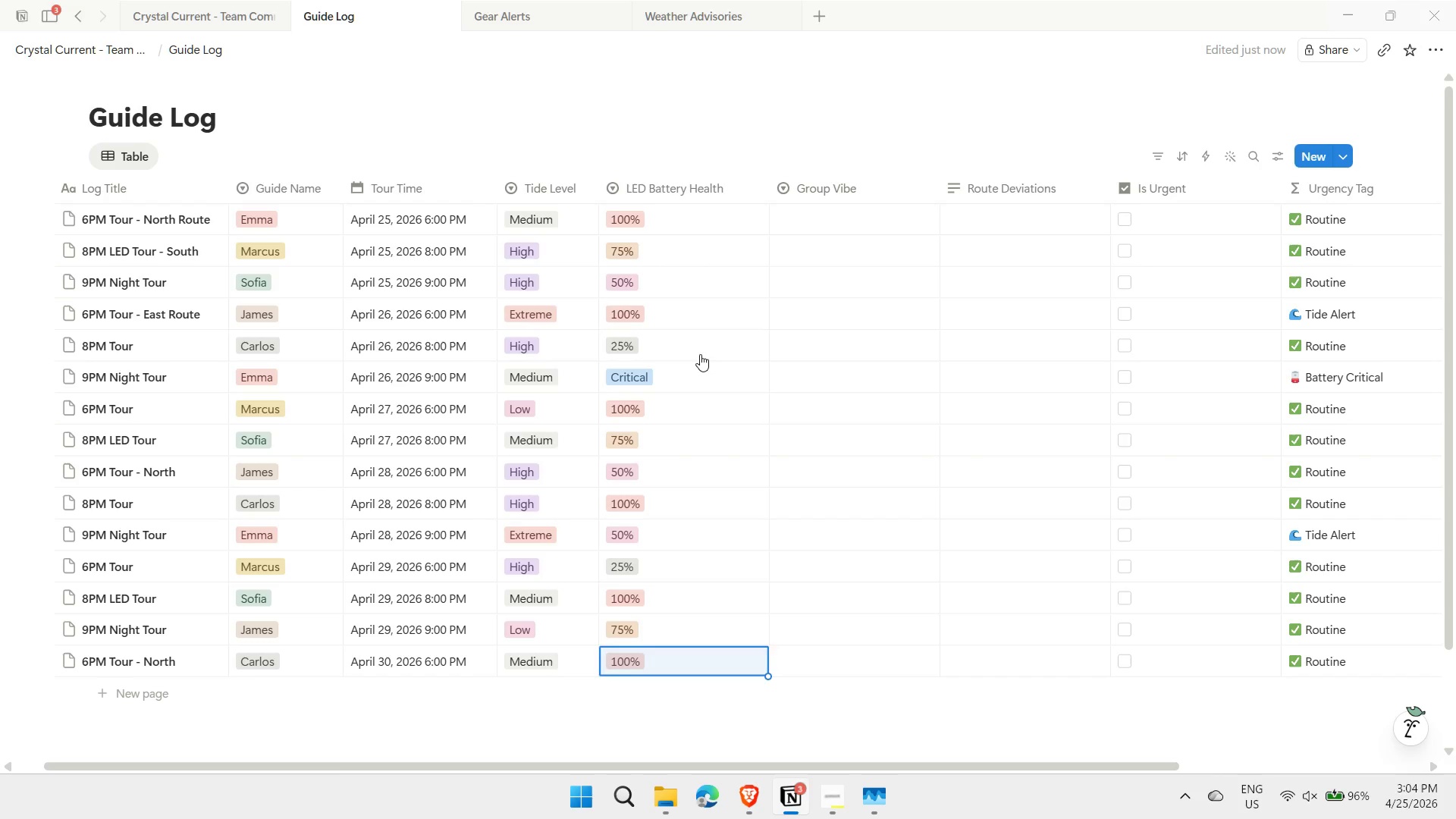 
key(ArrowRight)
 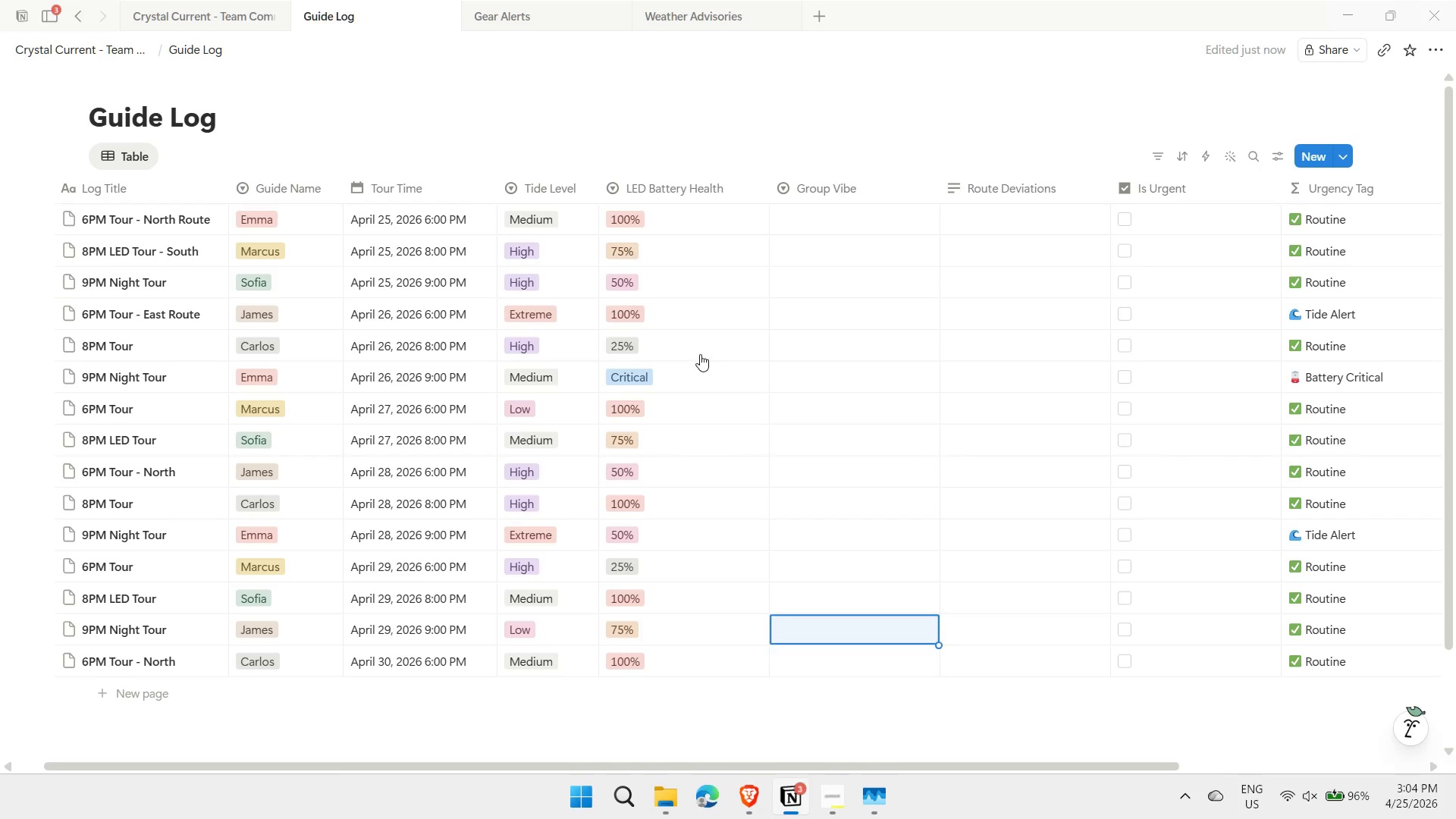 
hold_key(key=ArrowUp, duration=0.62)
 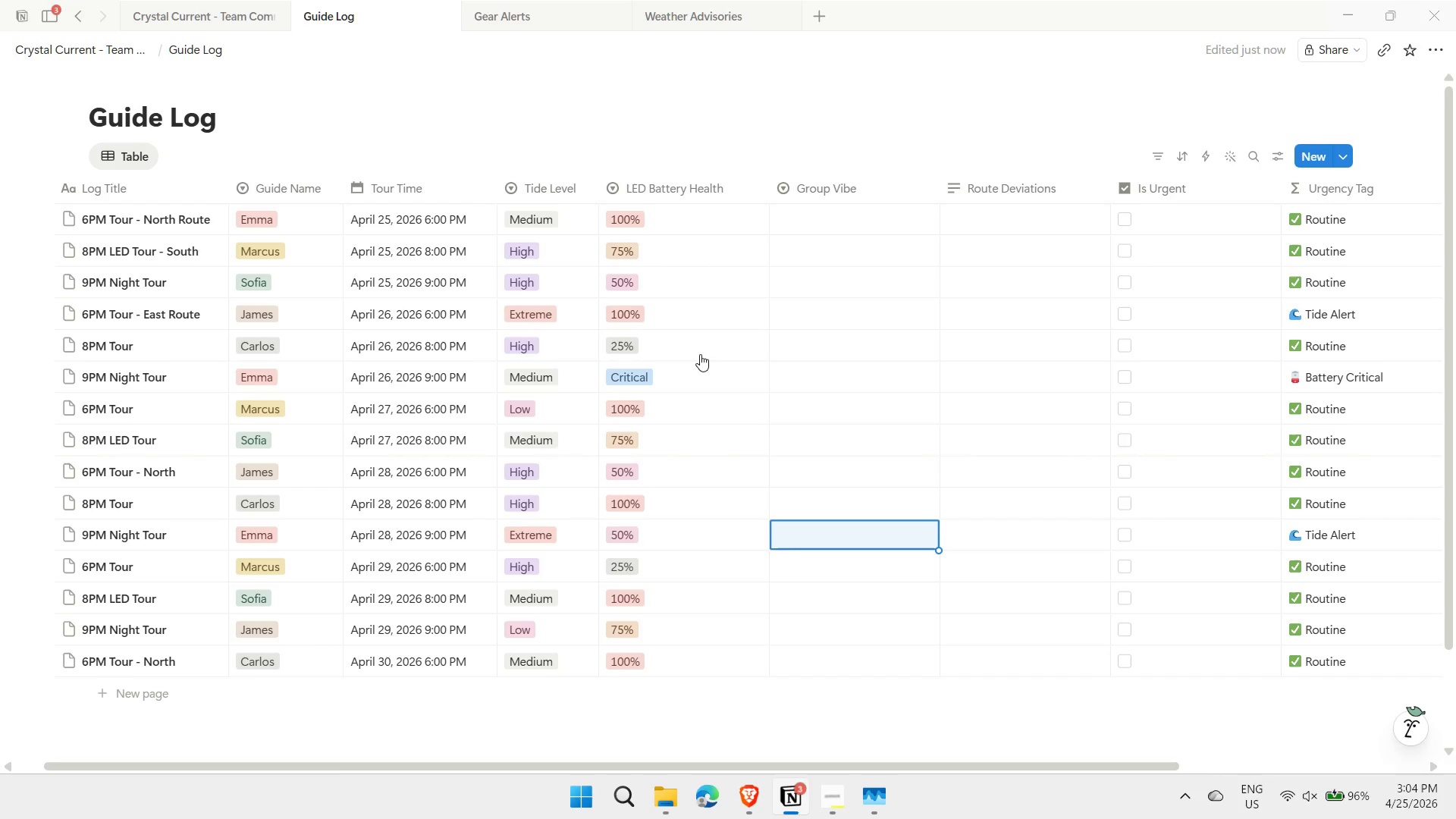 
key(ArrowUp)
 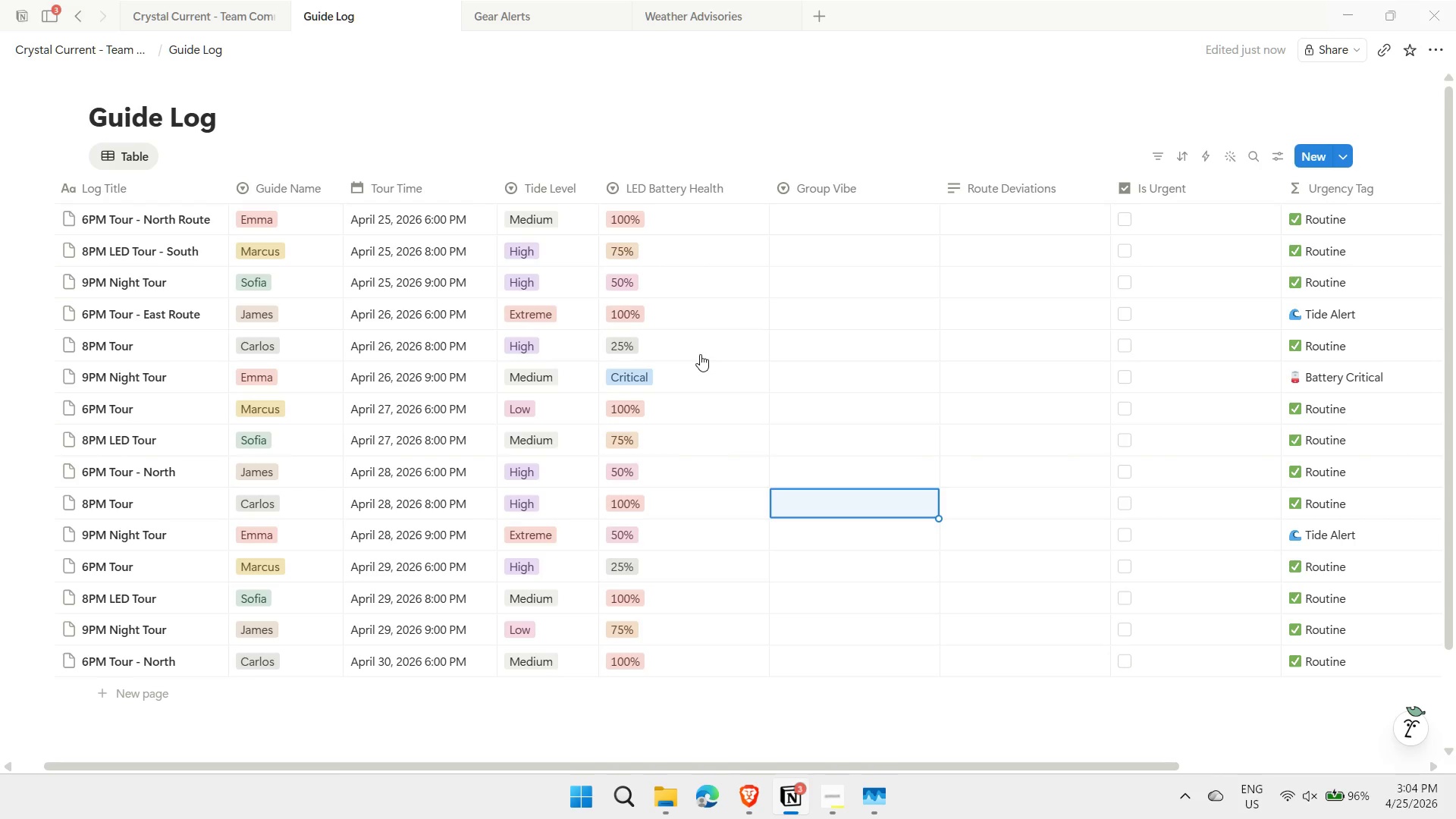 
hold_key(key=ArrowUp, duration=0.66)
 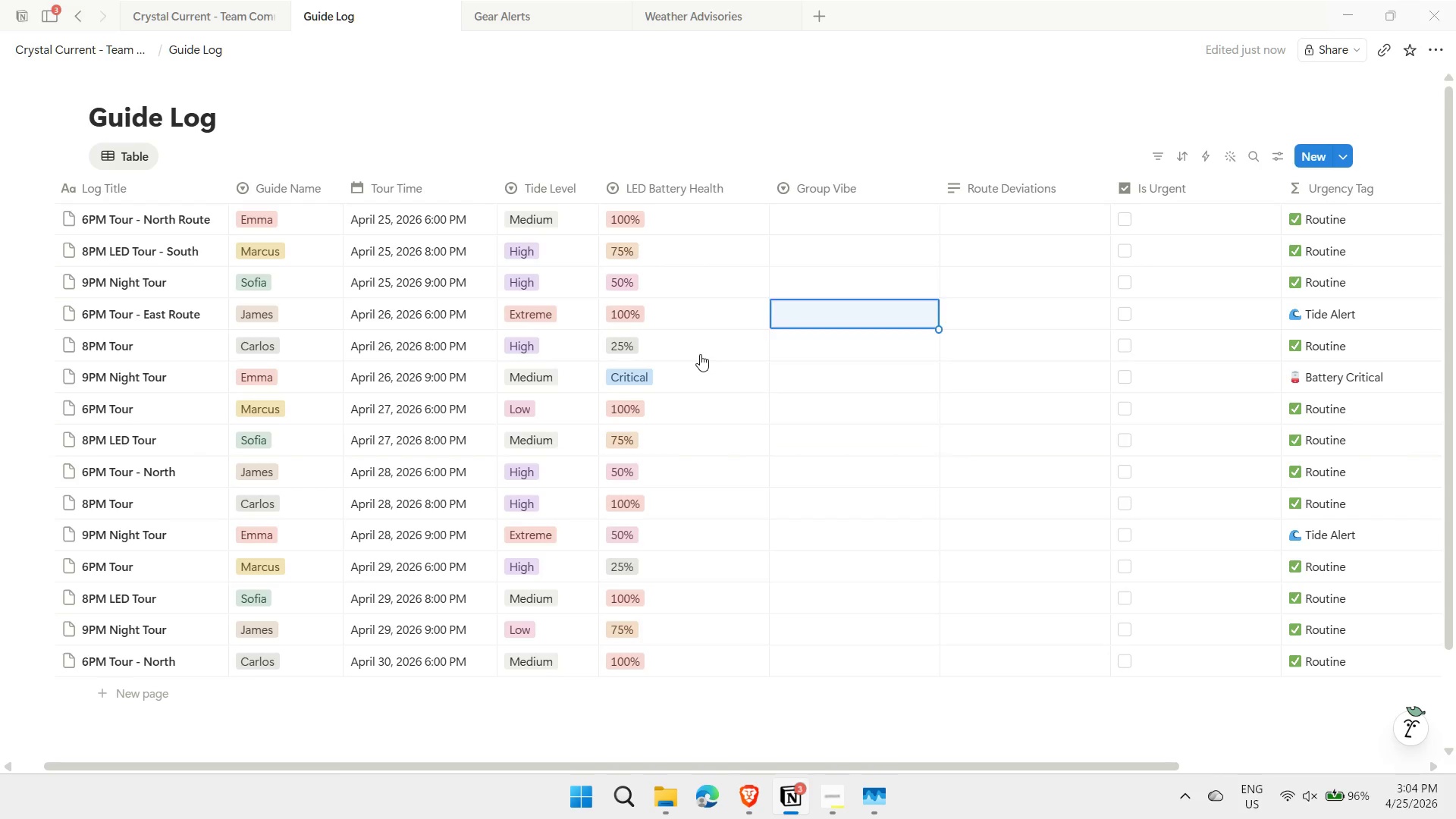 
key(ArrowUp)
 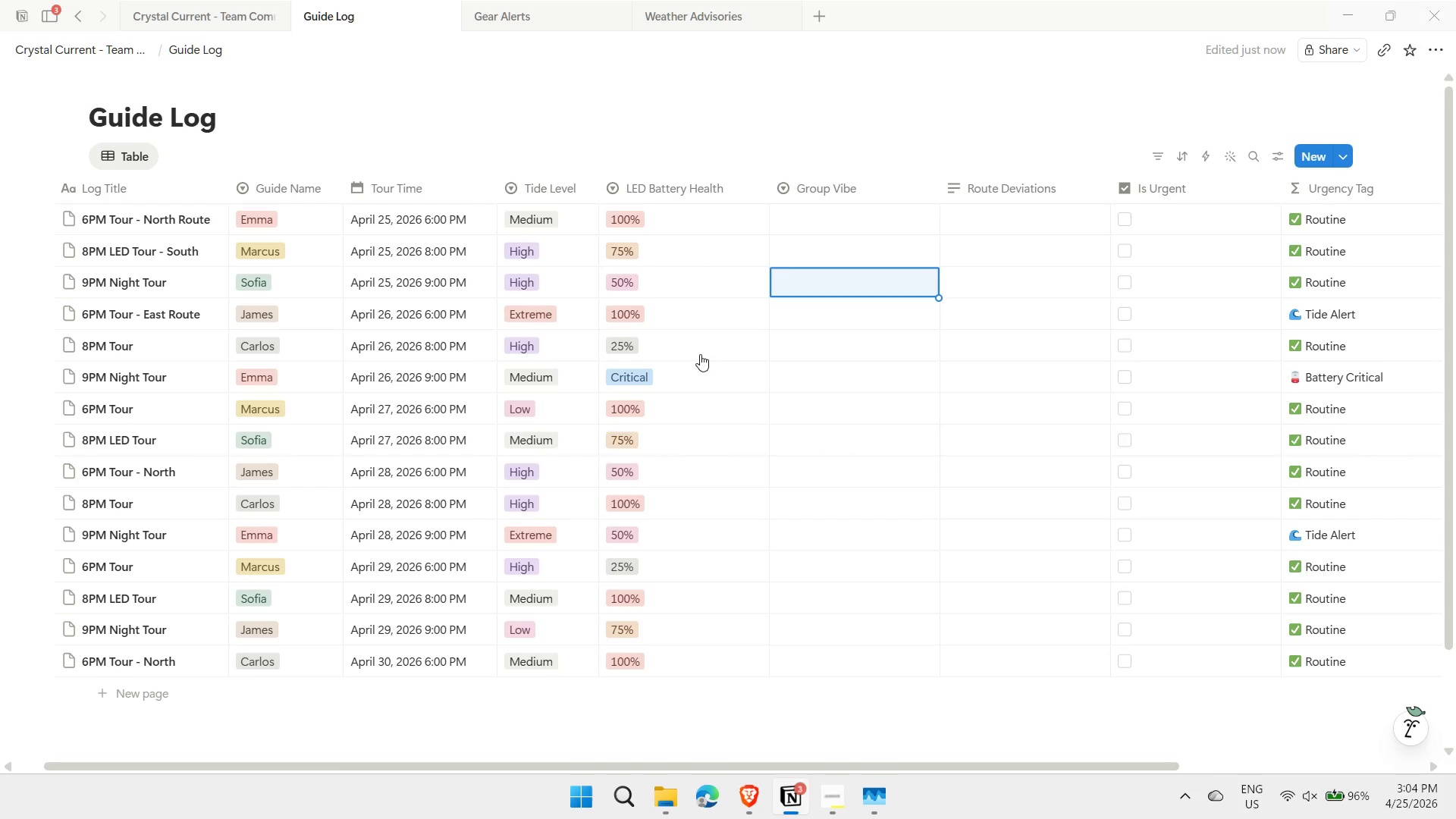 
key(ArrowUp)
 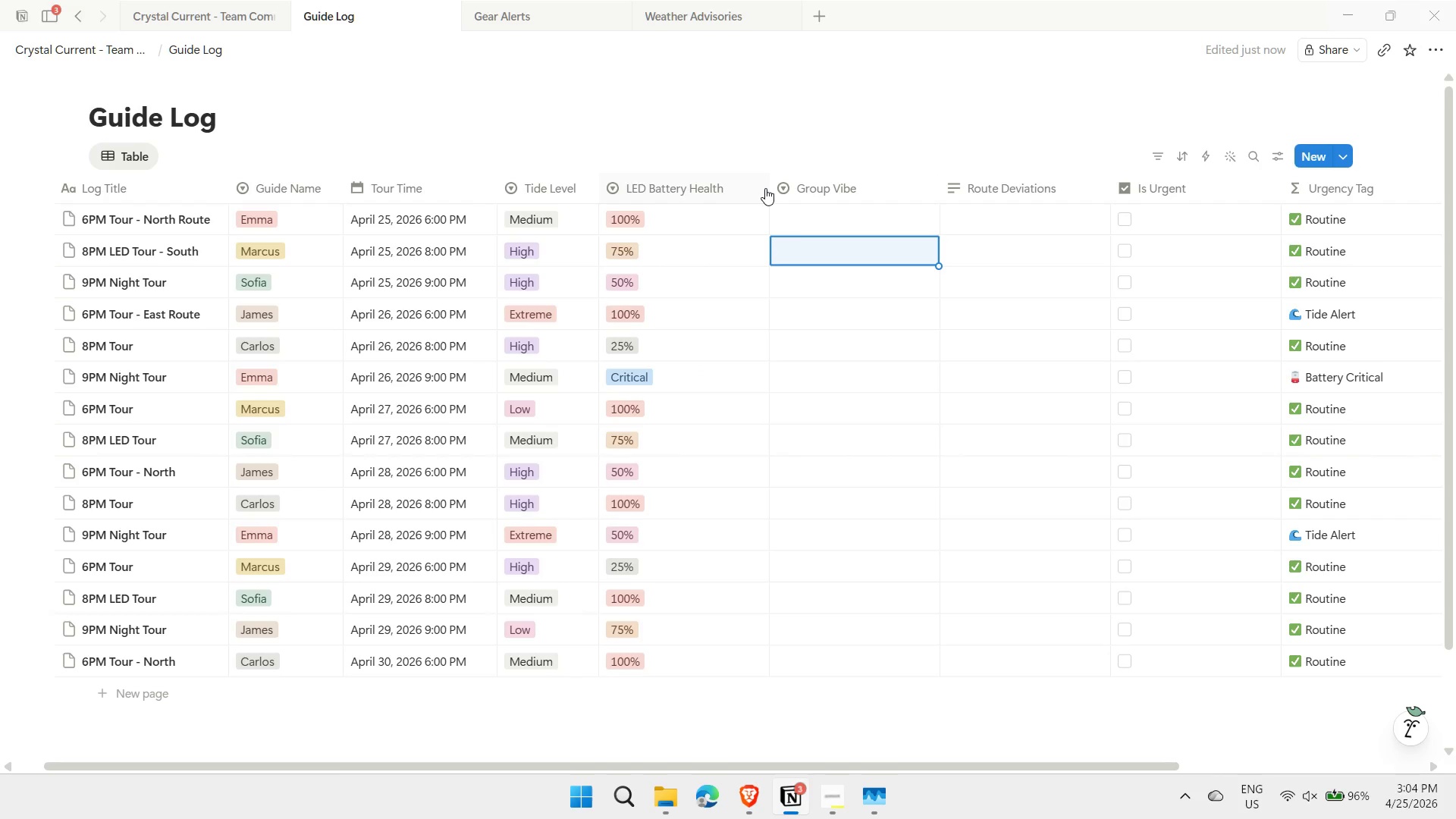 
left_click_drag(start_coordinate=[768, 185], to_coordinate=[740, 187])
 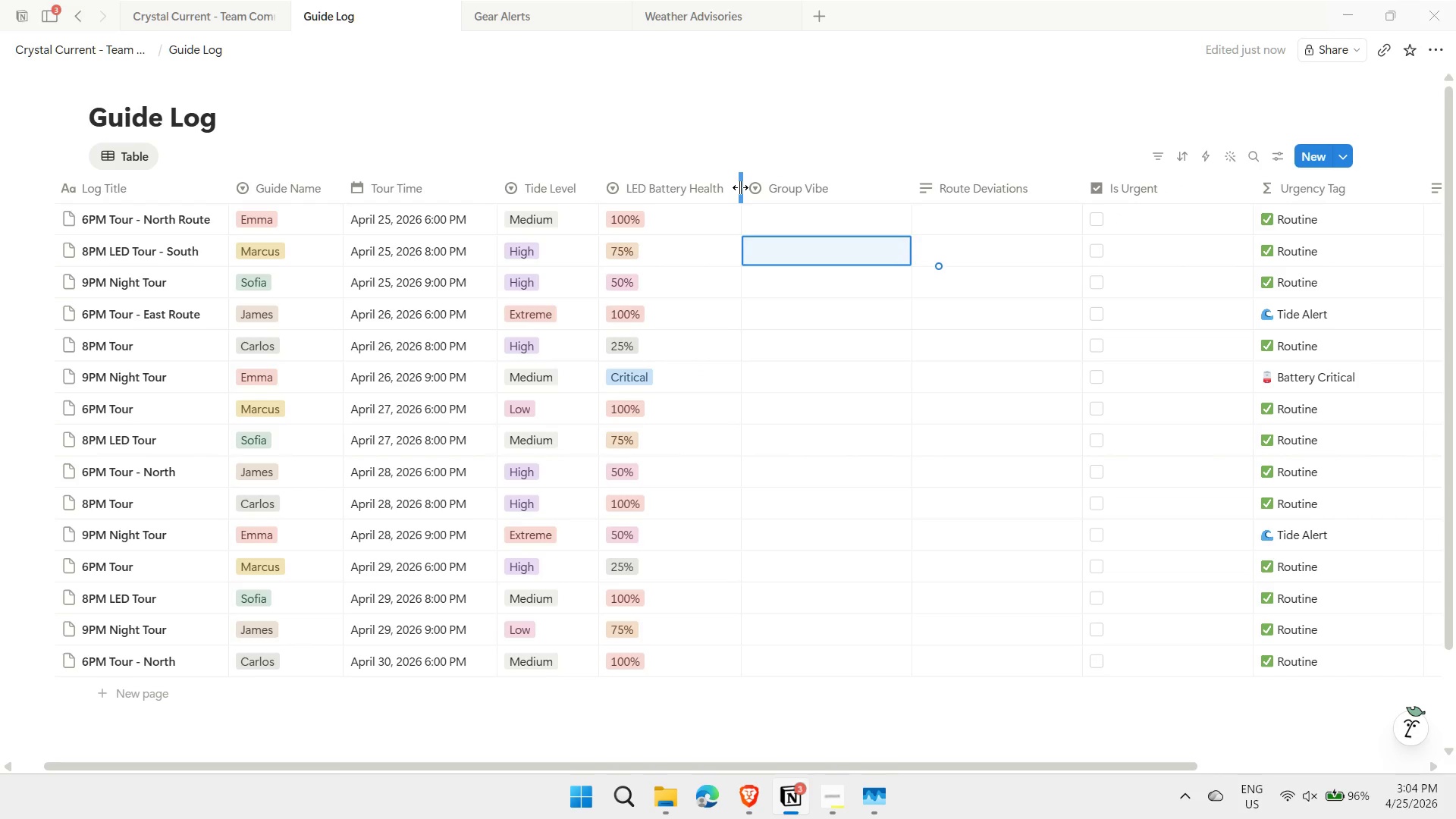 
key(ArrowUp)
 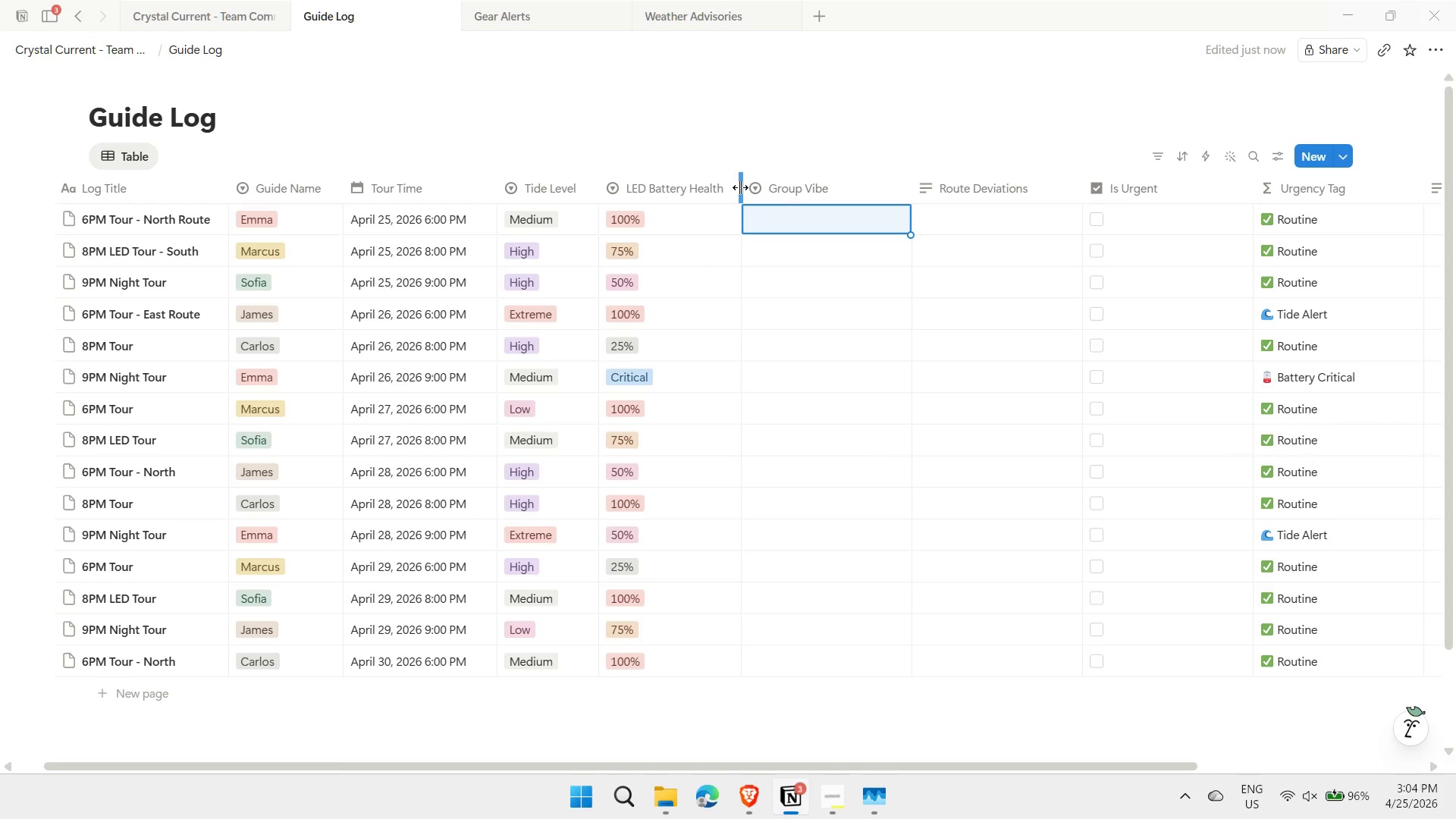 
wait(35.31)
 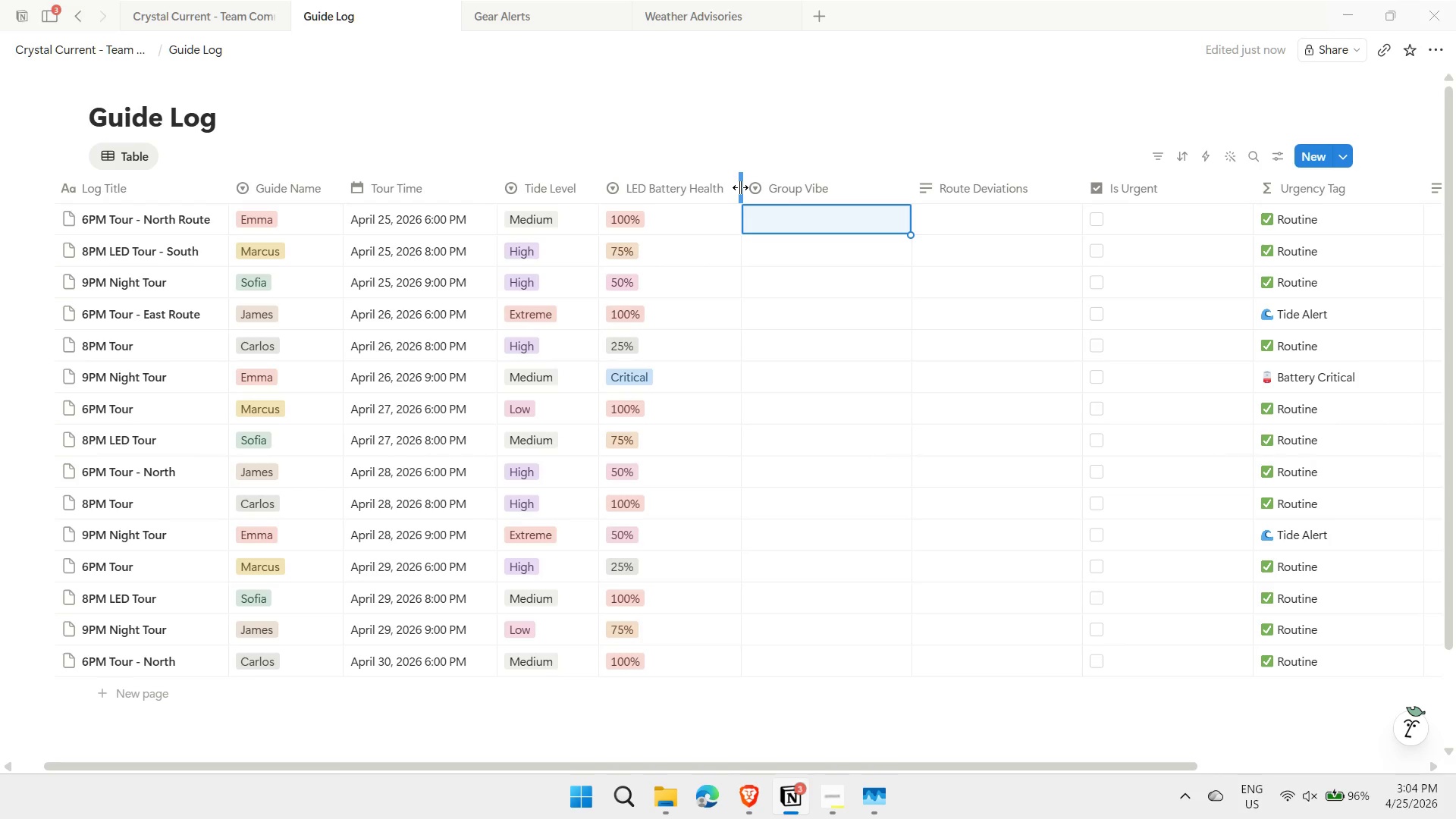 
type(Chill)
 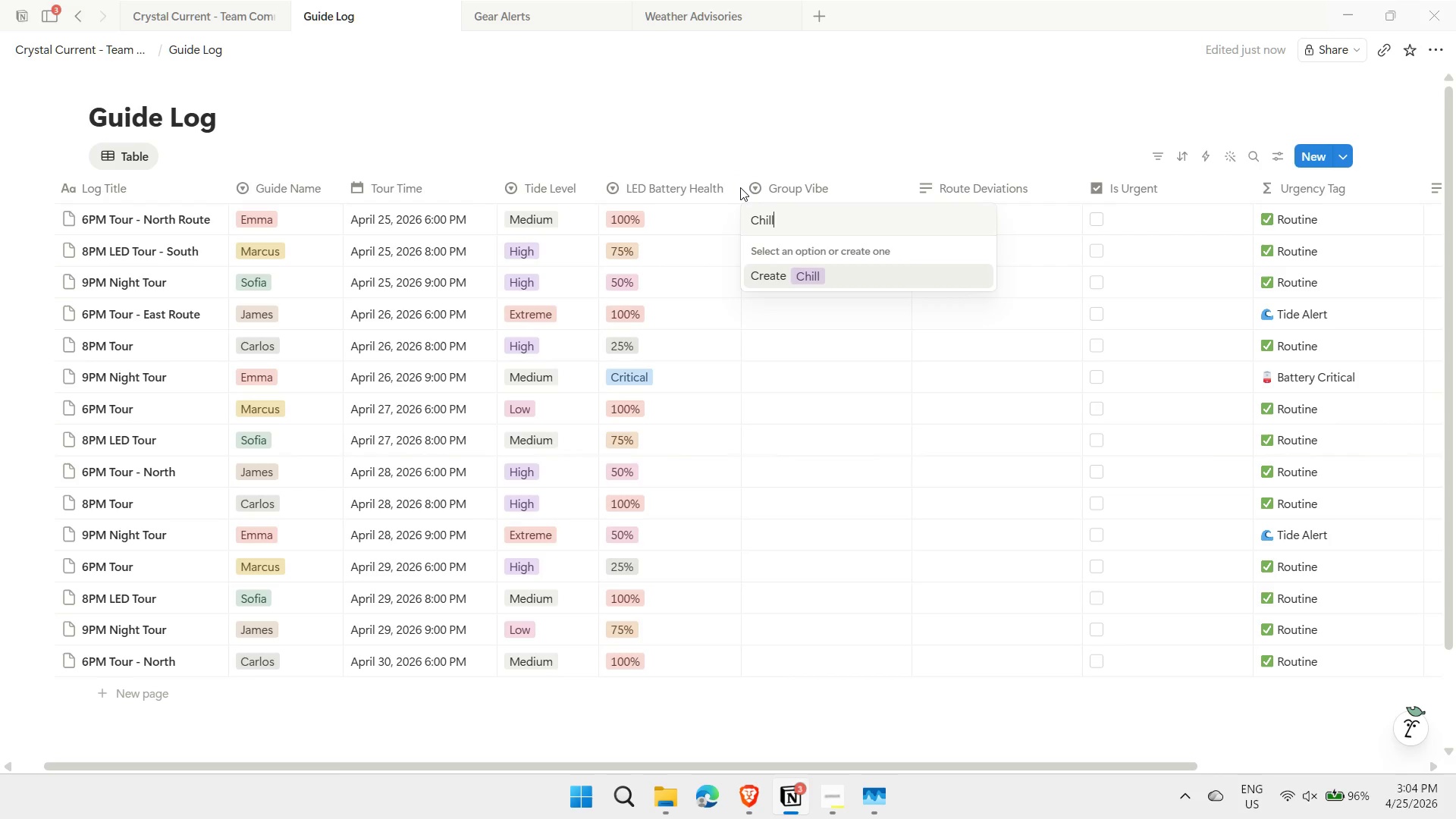 
key(Enter)
 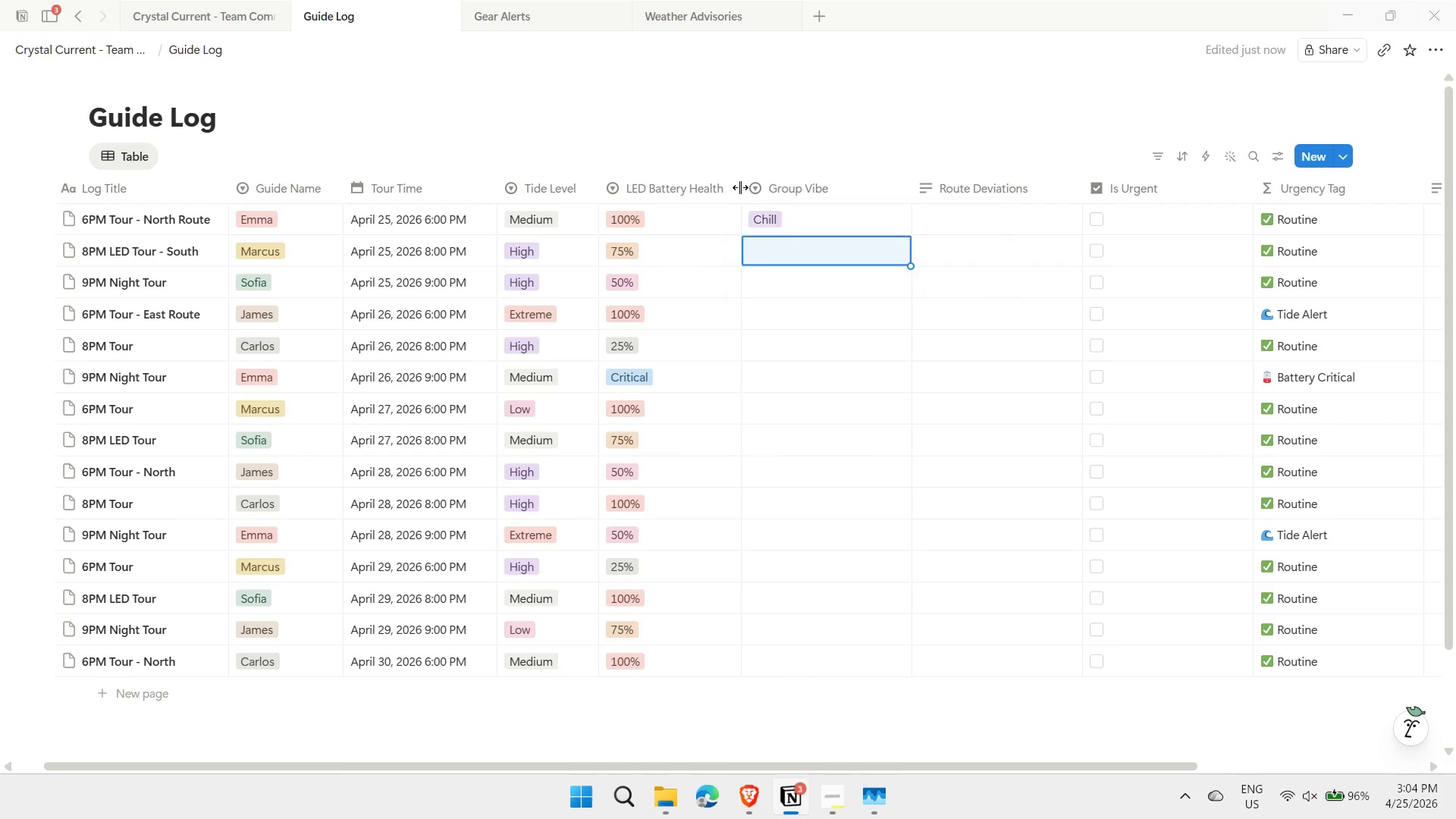 
type(Energetic)
 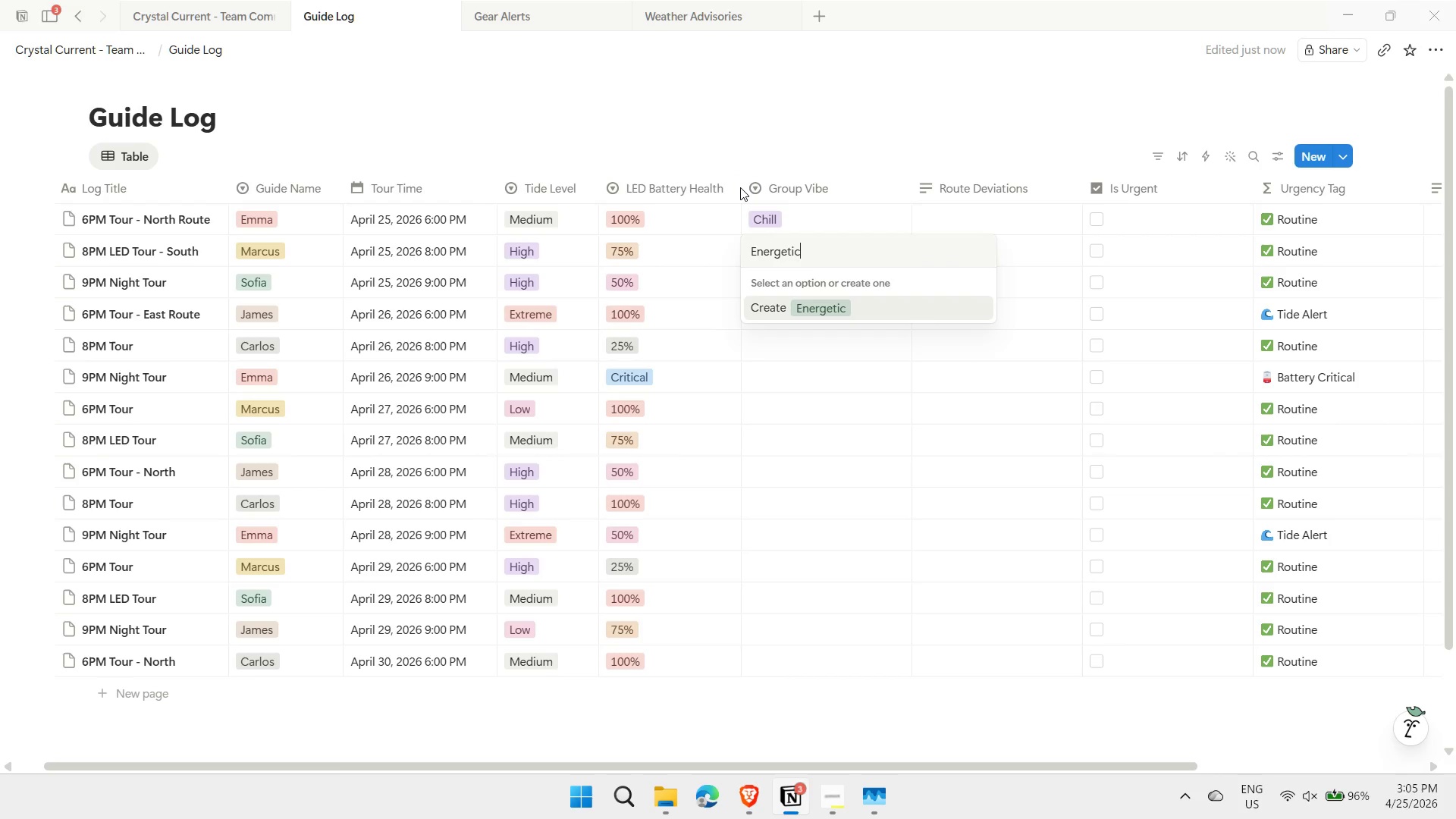 
key(Enter)
 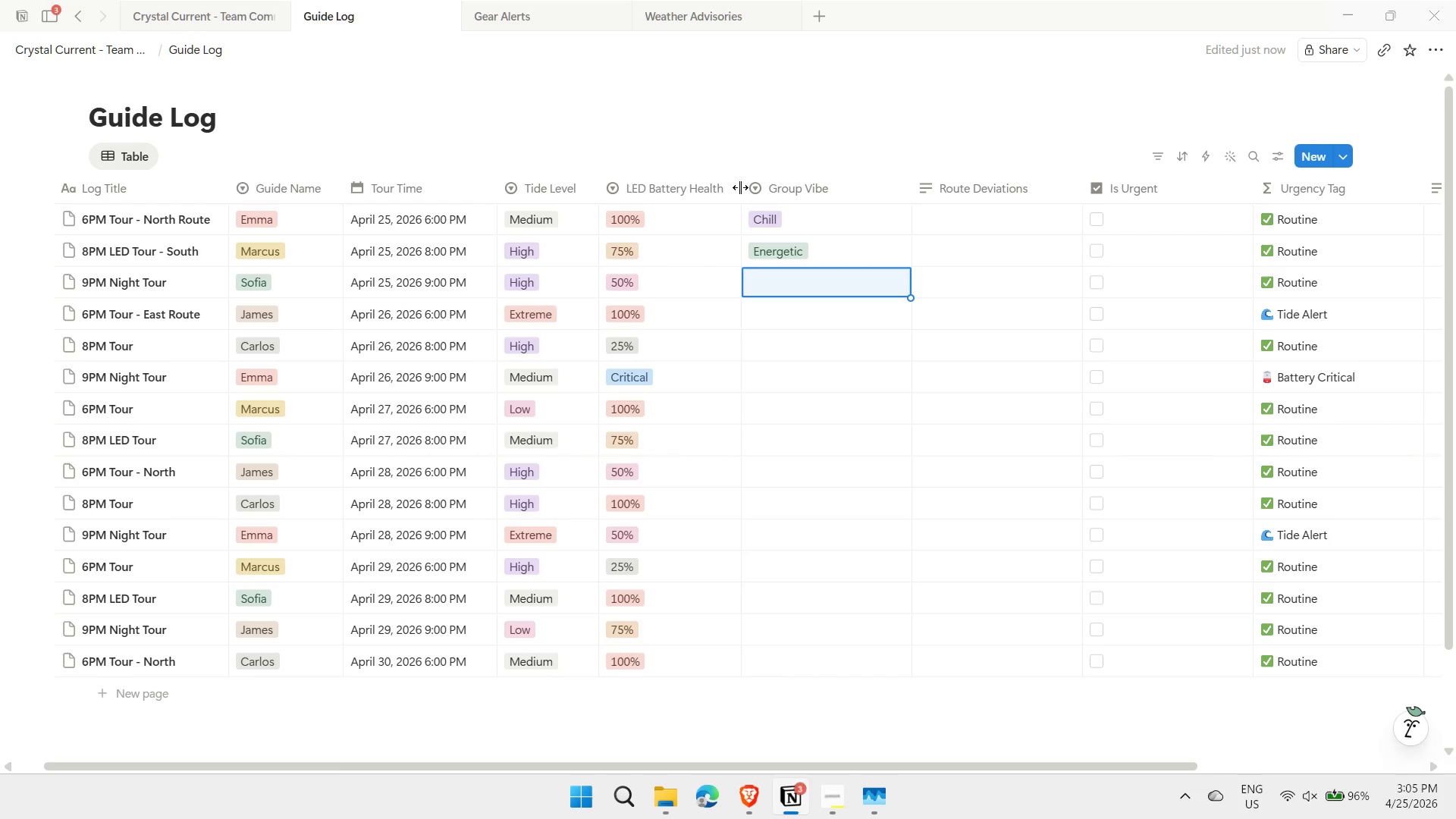 
type(Celebratory)
 